 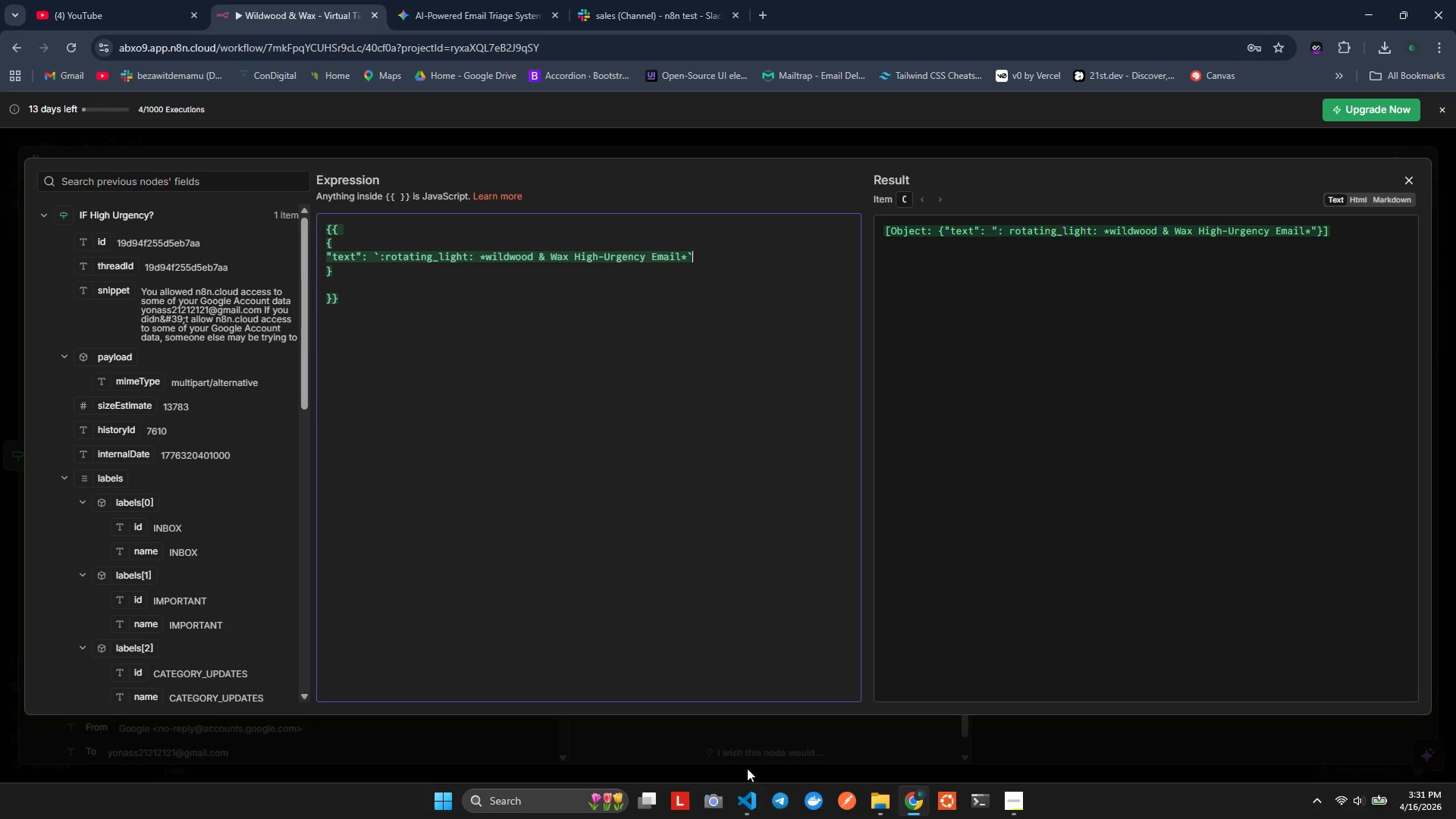 
key(Alt+Shift+F)
 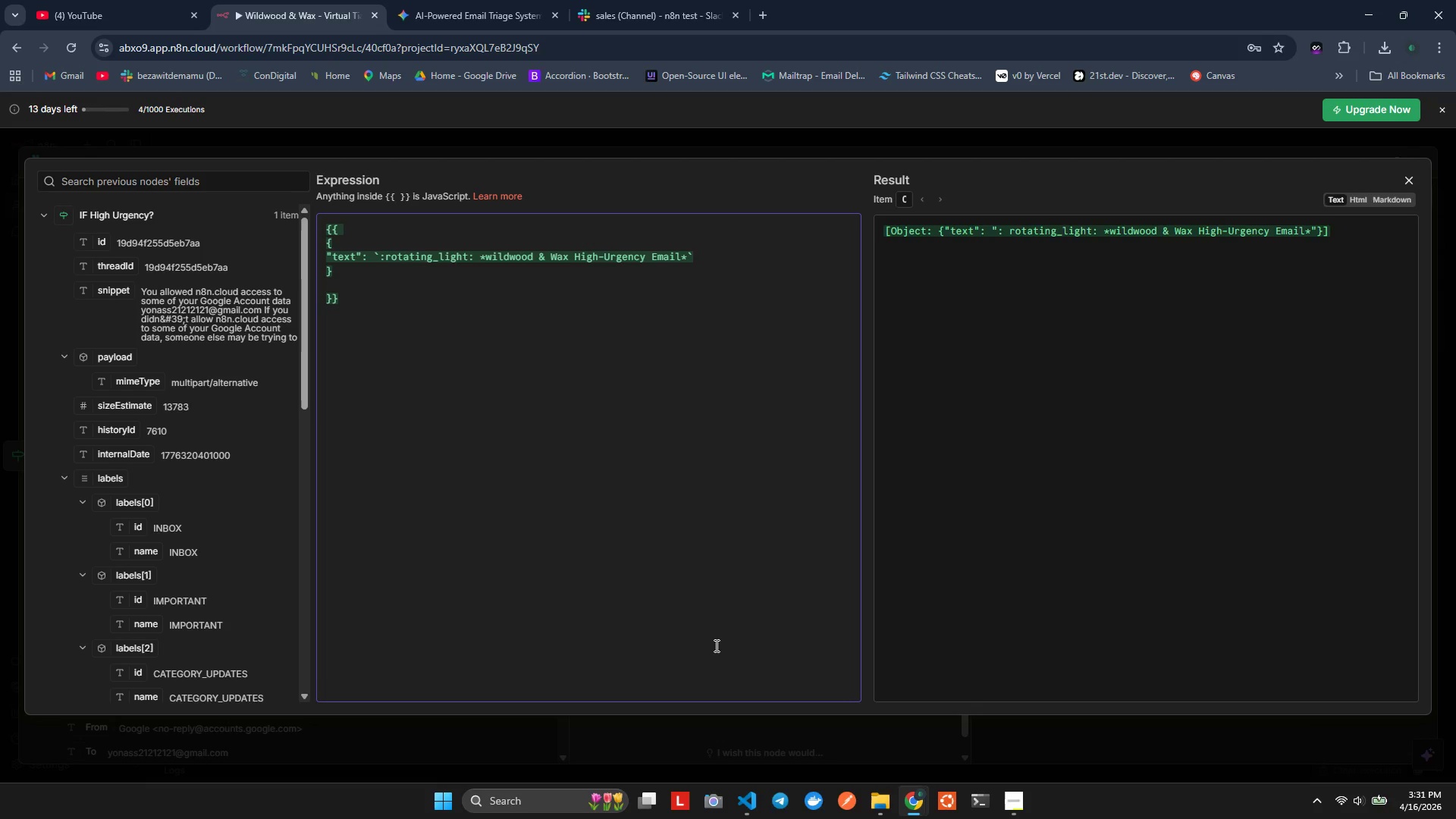 
wait(16.7)
 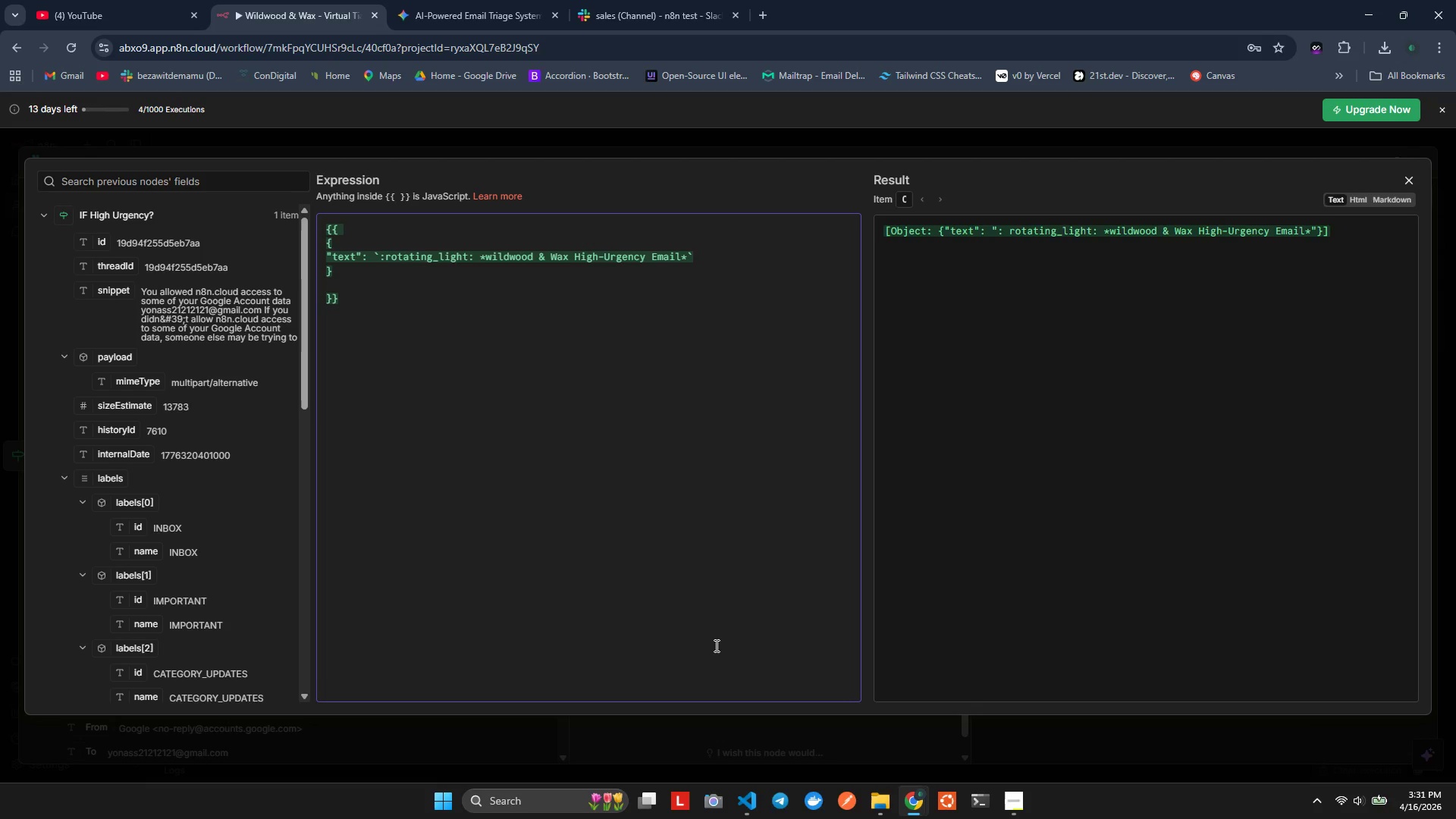 
key(ArrowLeft)
 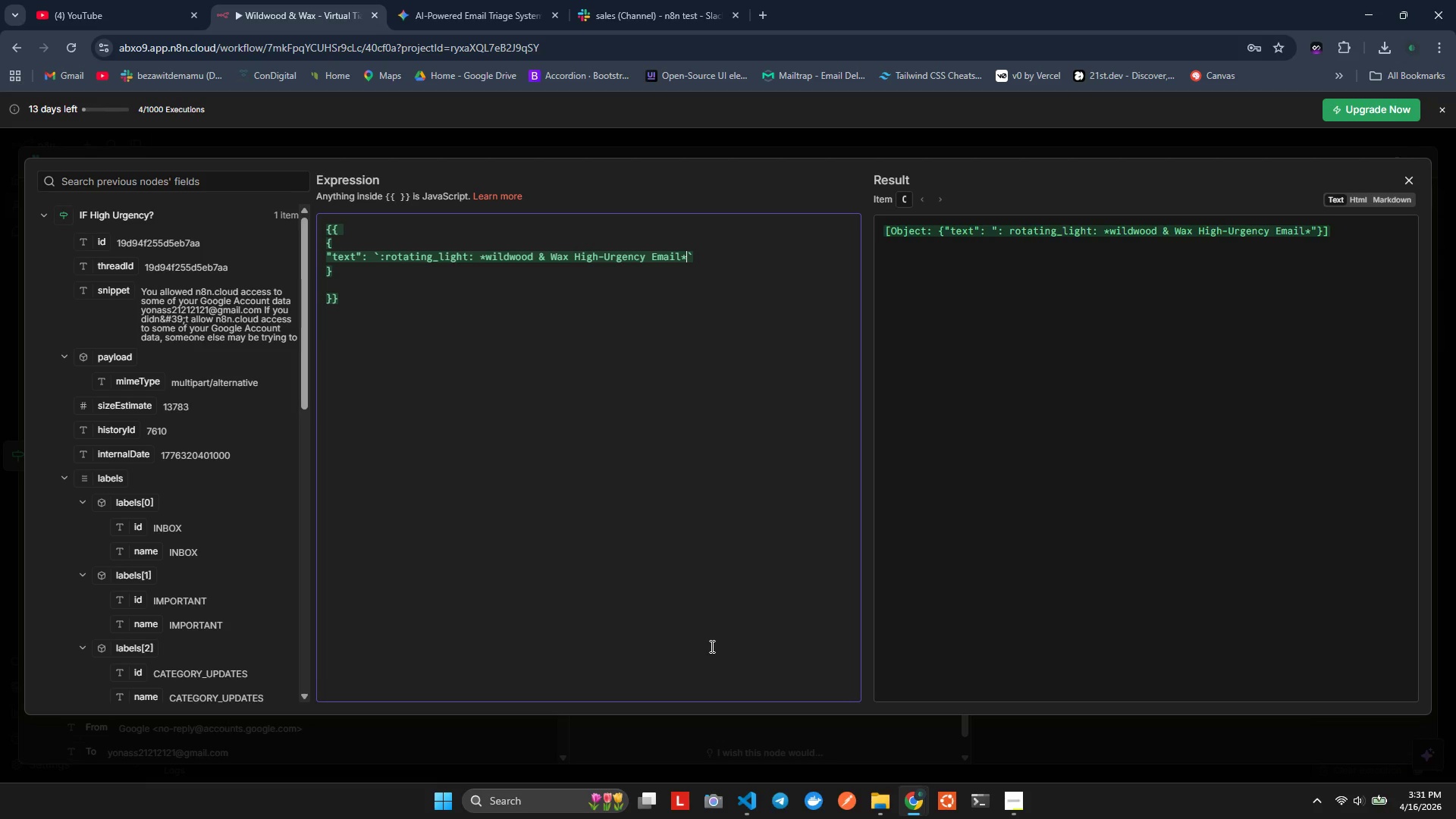 
key(Shift+Enter)
 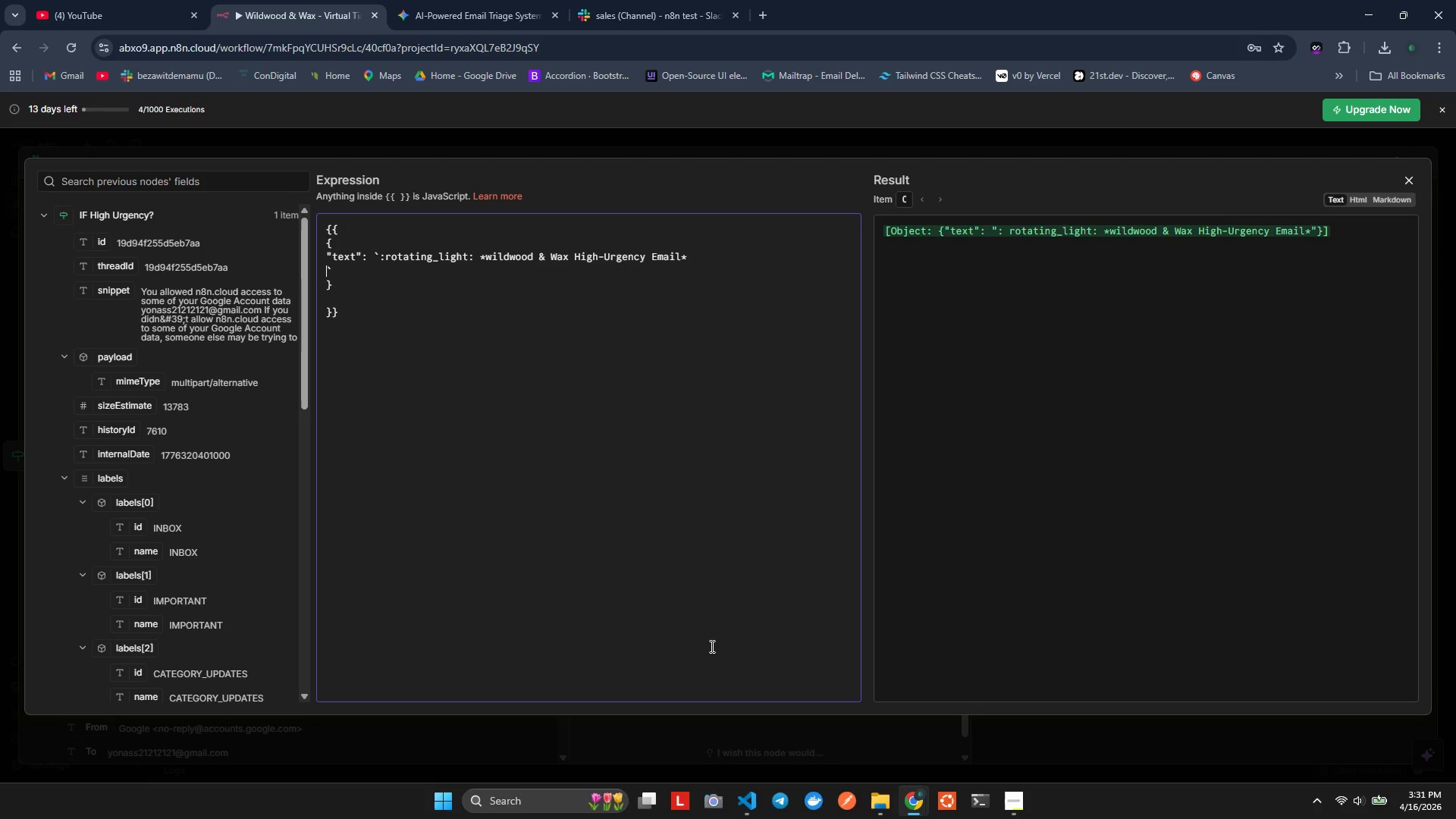 
key(Shift+Enter)
 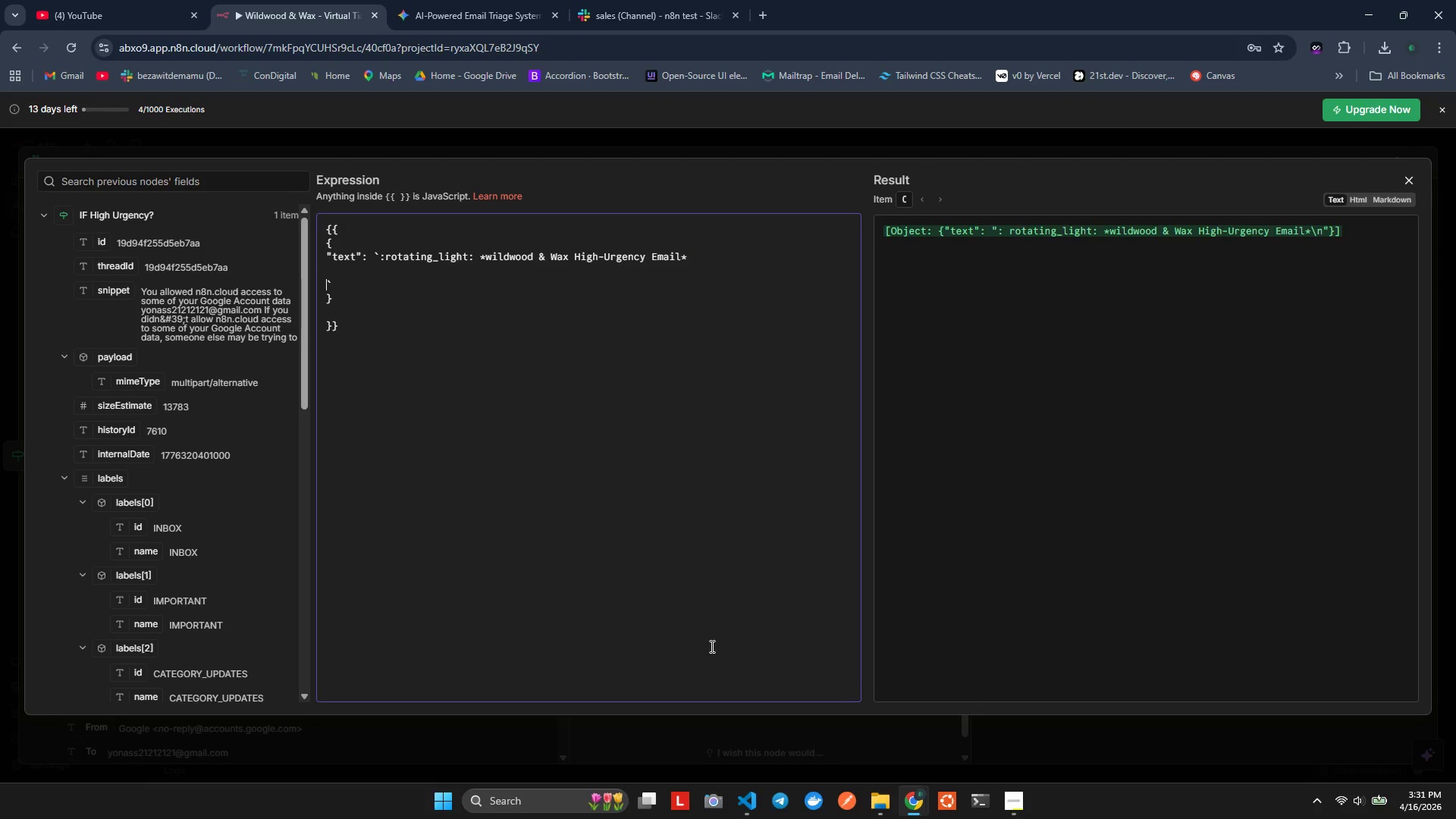 
key(Shift+Enter)
 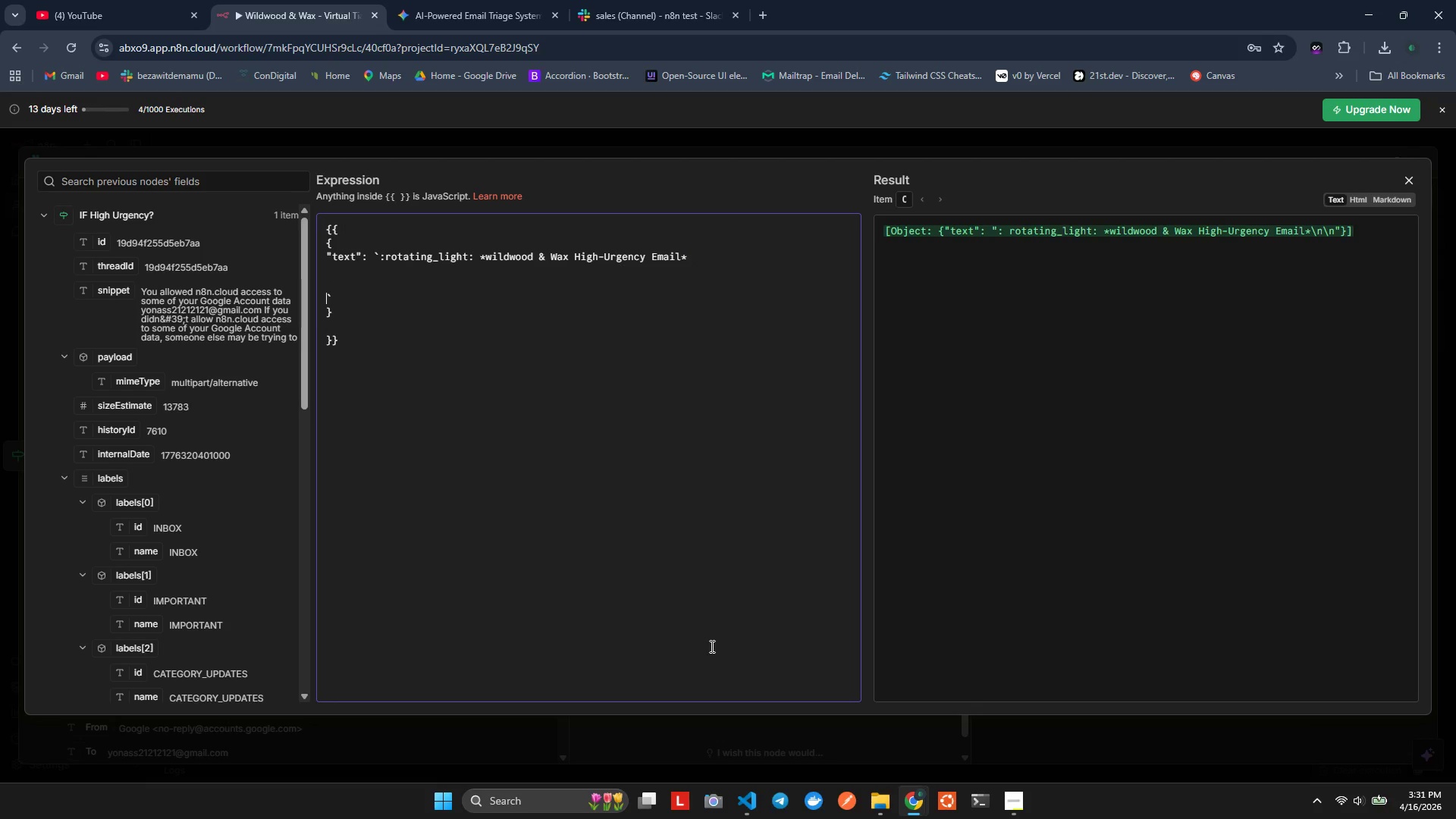 
key(Shift+Enter)
 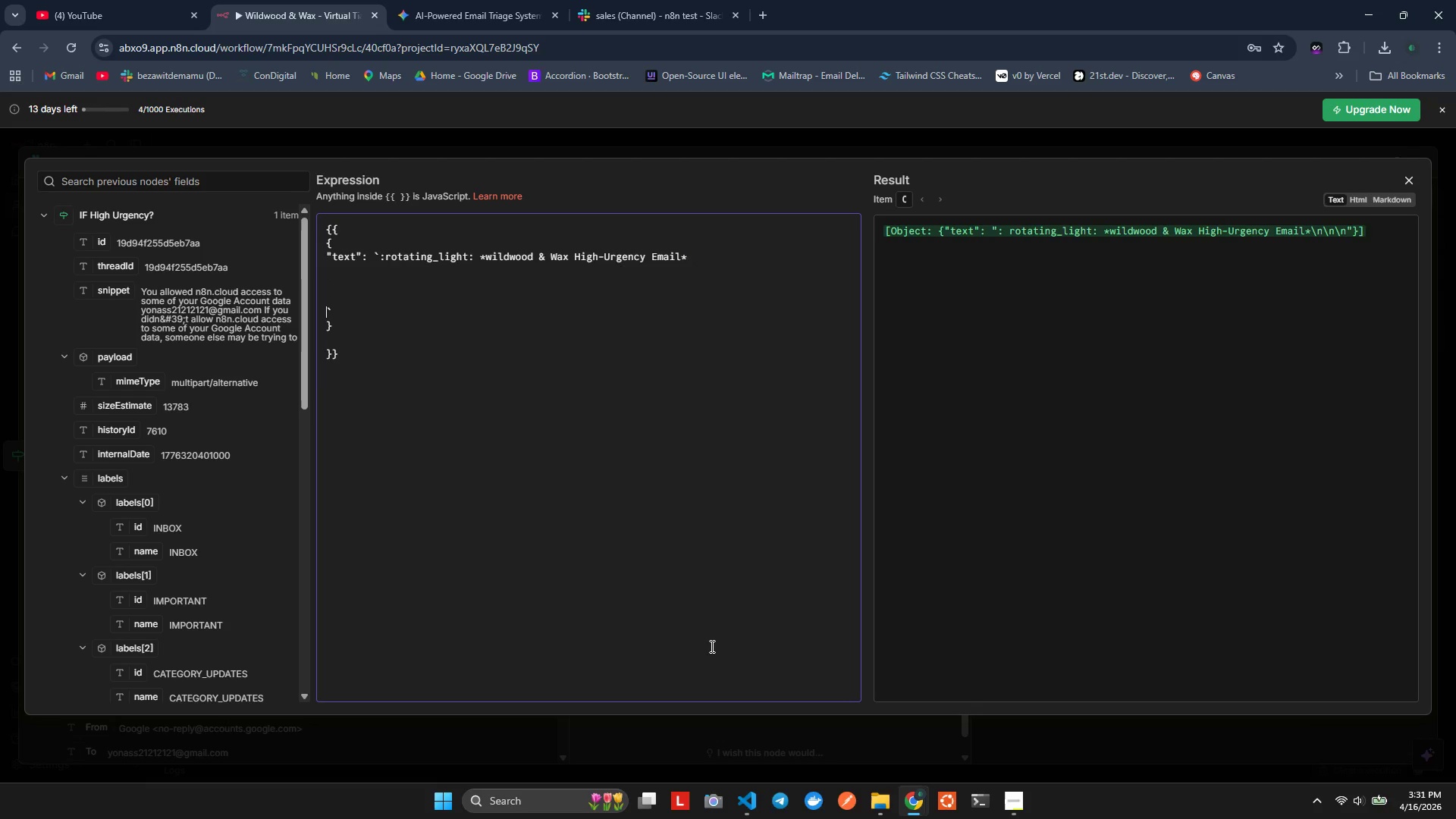 
key(Shift+ShiftRight)
 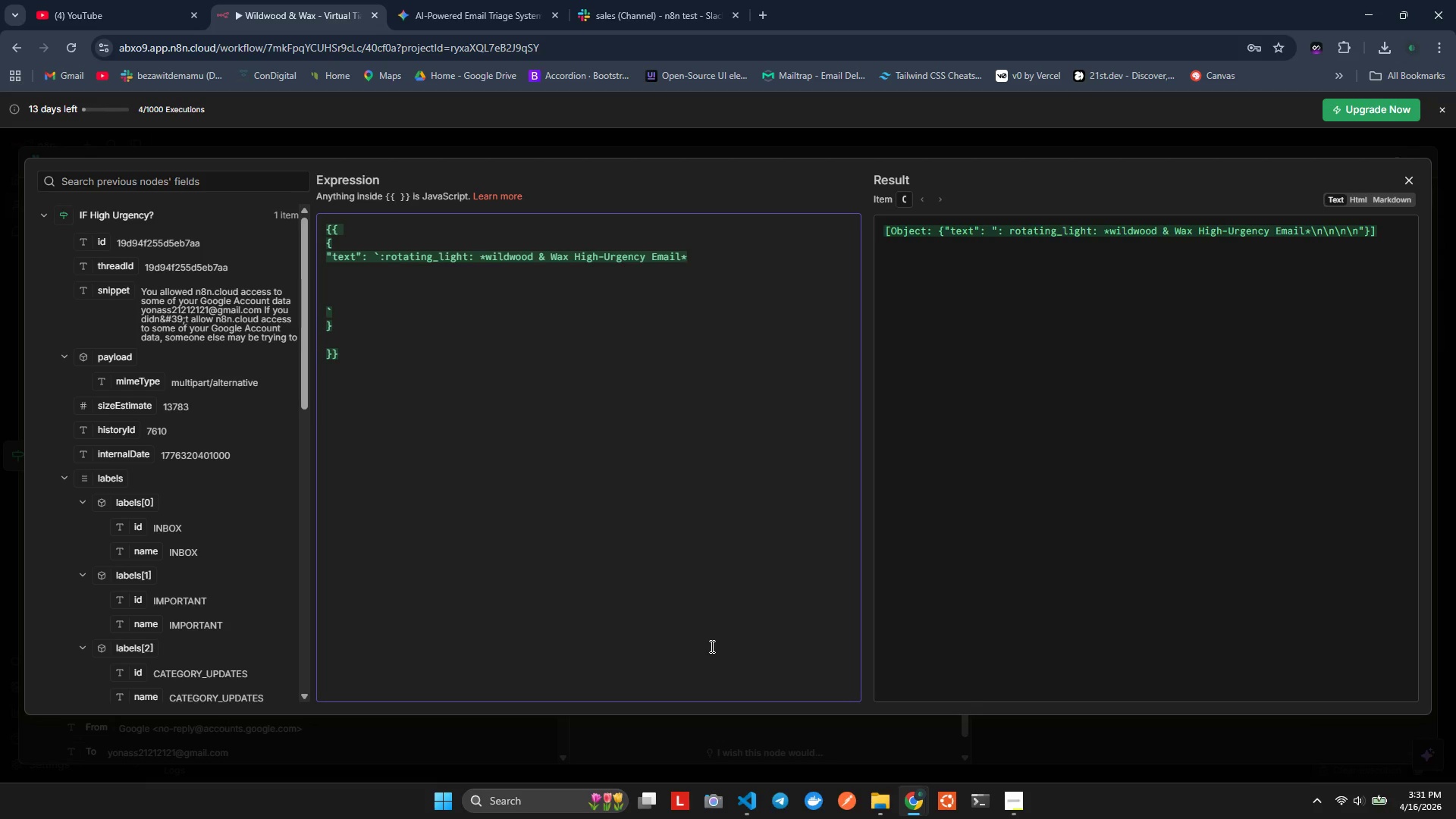 
key(Shift+ShiftRight)
 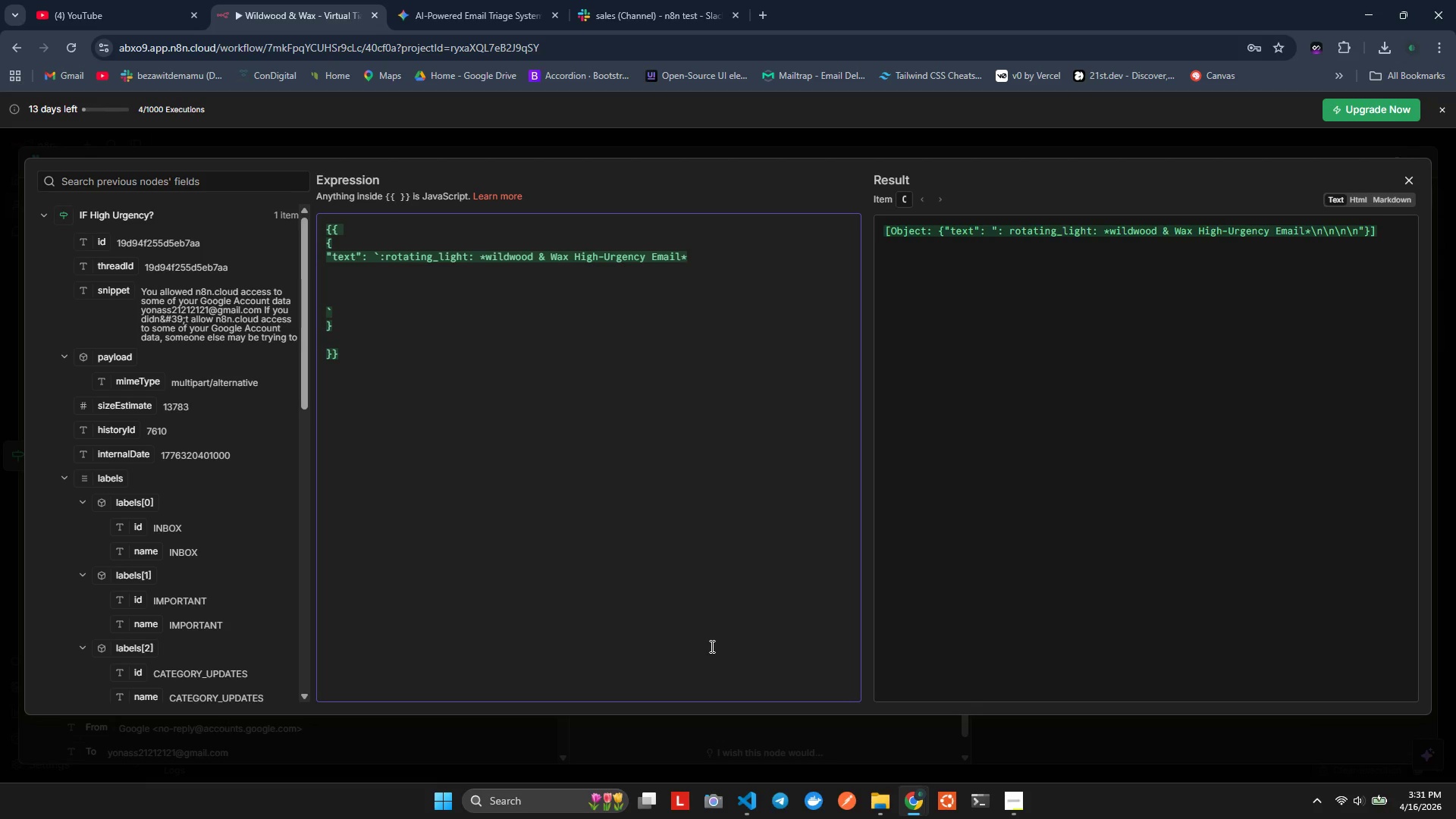 
key(Shift+ShiftRight)
 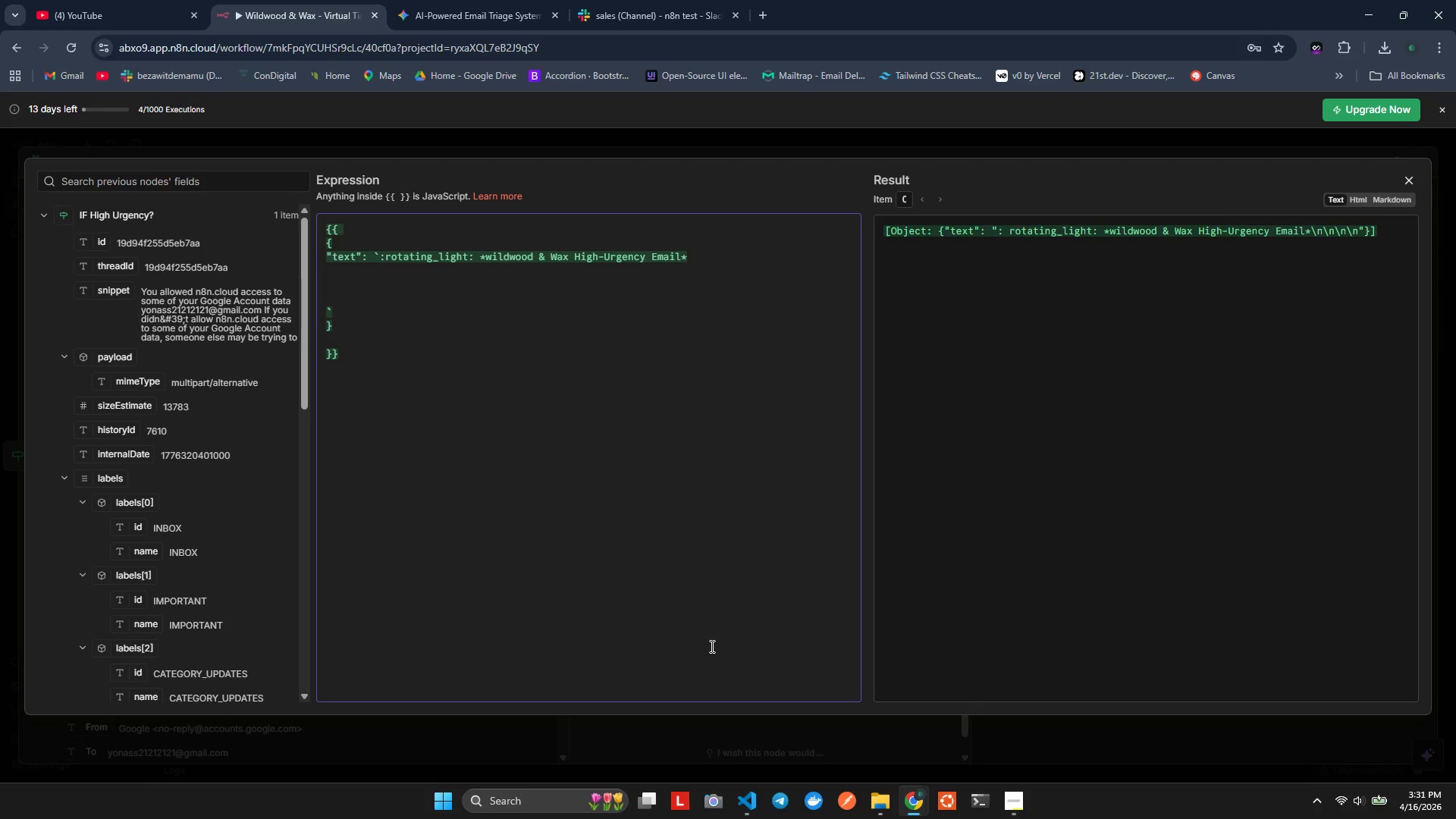 
key(Shift+ShiftRight)
 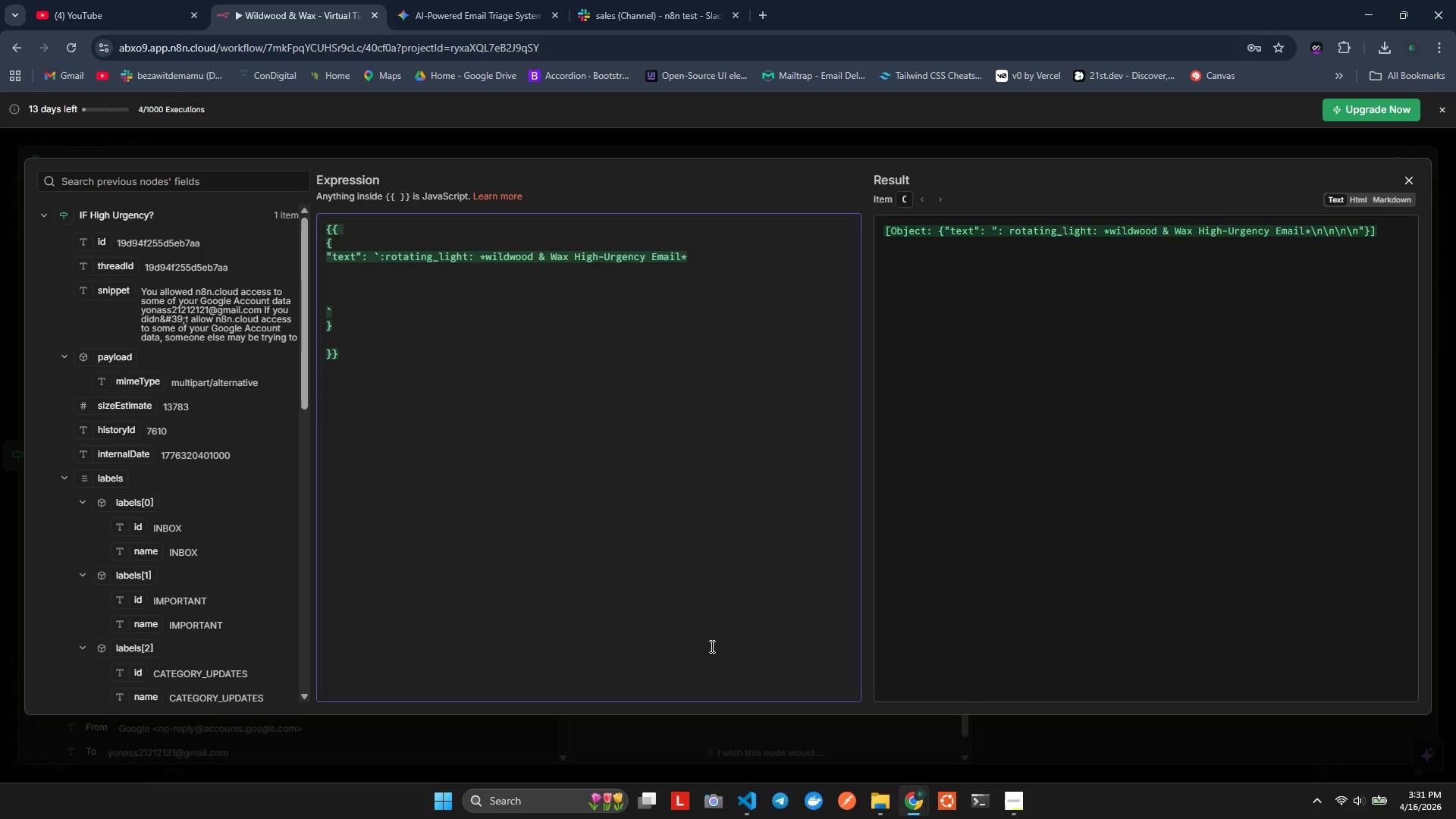 
key(ArrowUp)
 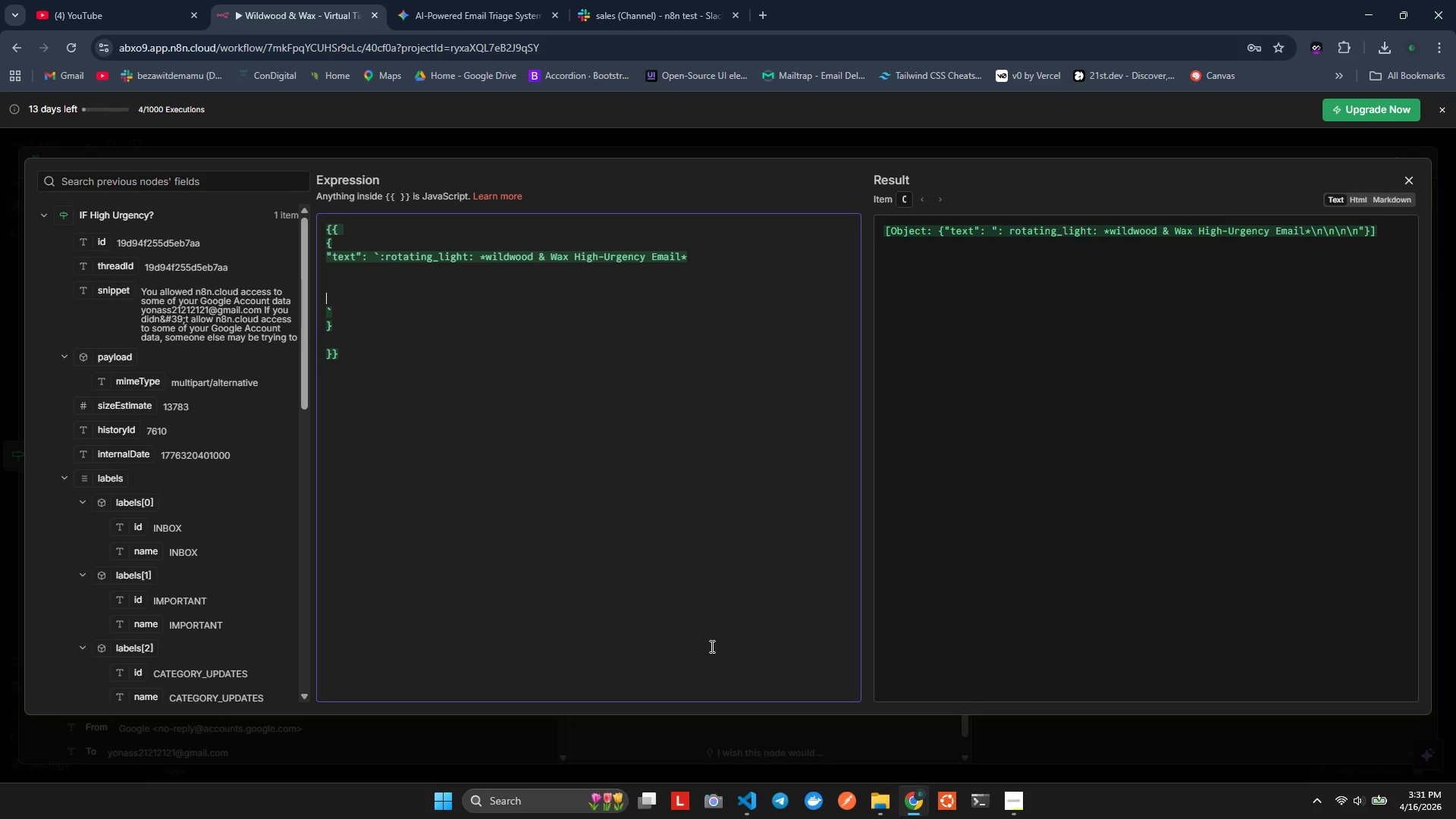 
key(ArrowUp)
 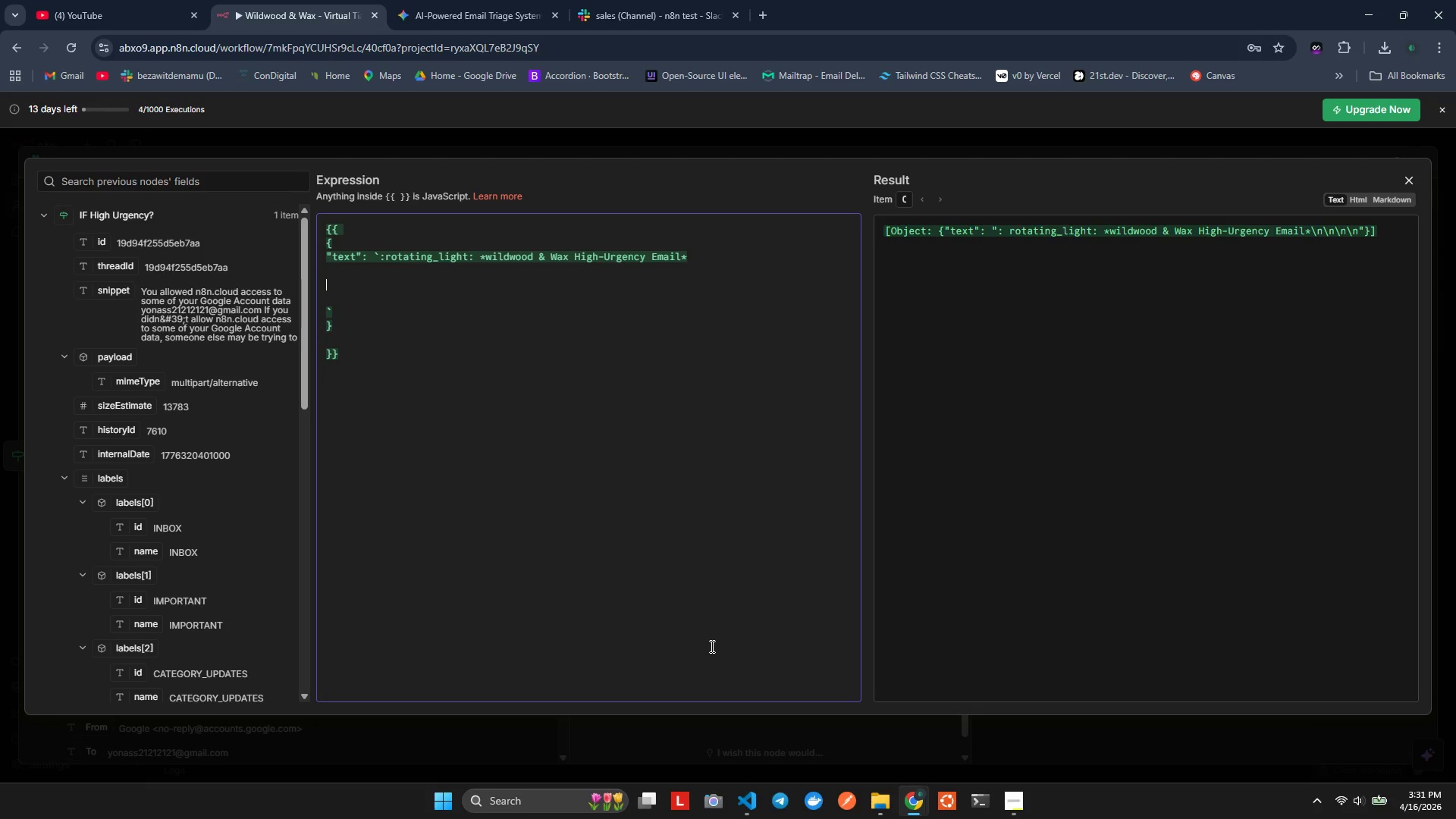 
key(ArrowUp)
 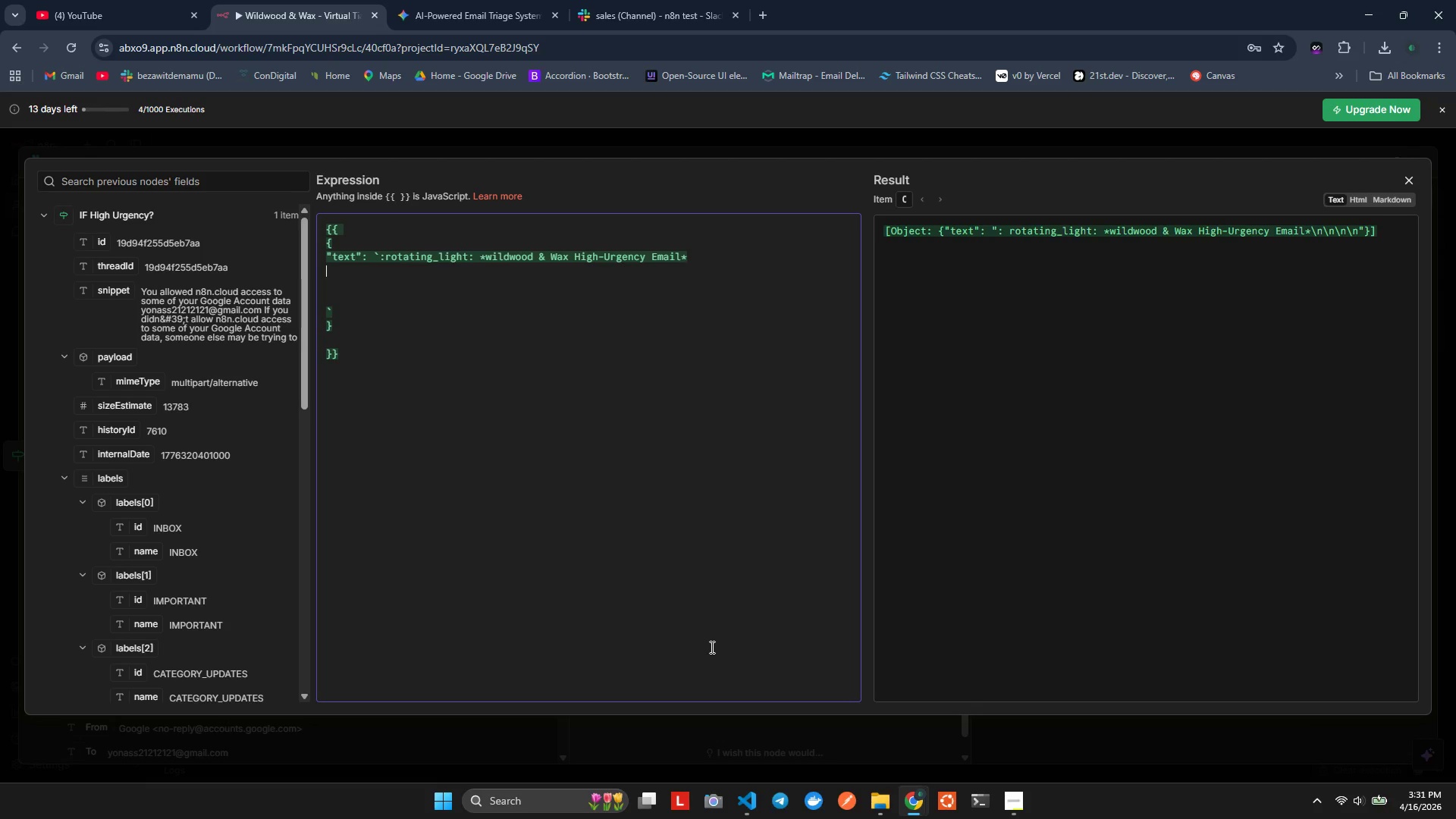 
wait(6.22)
 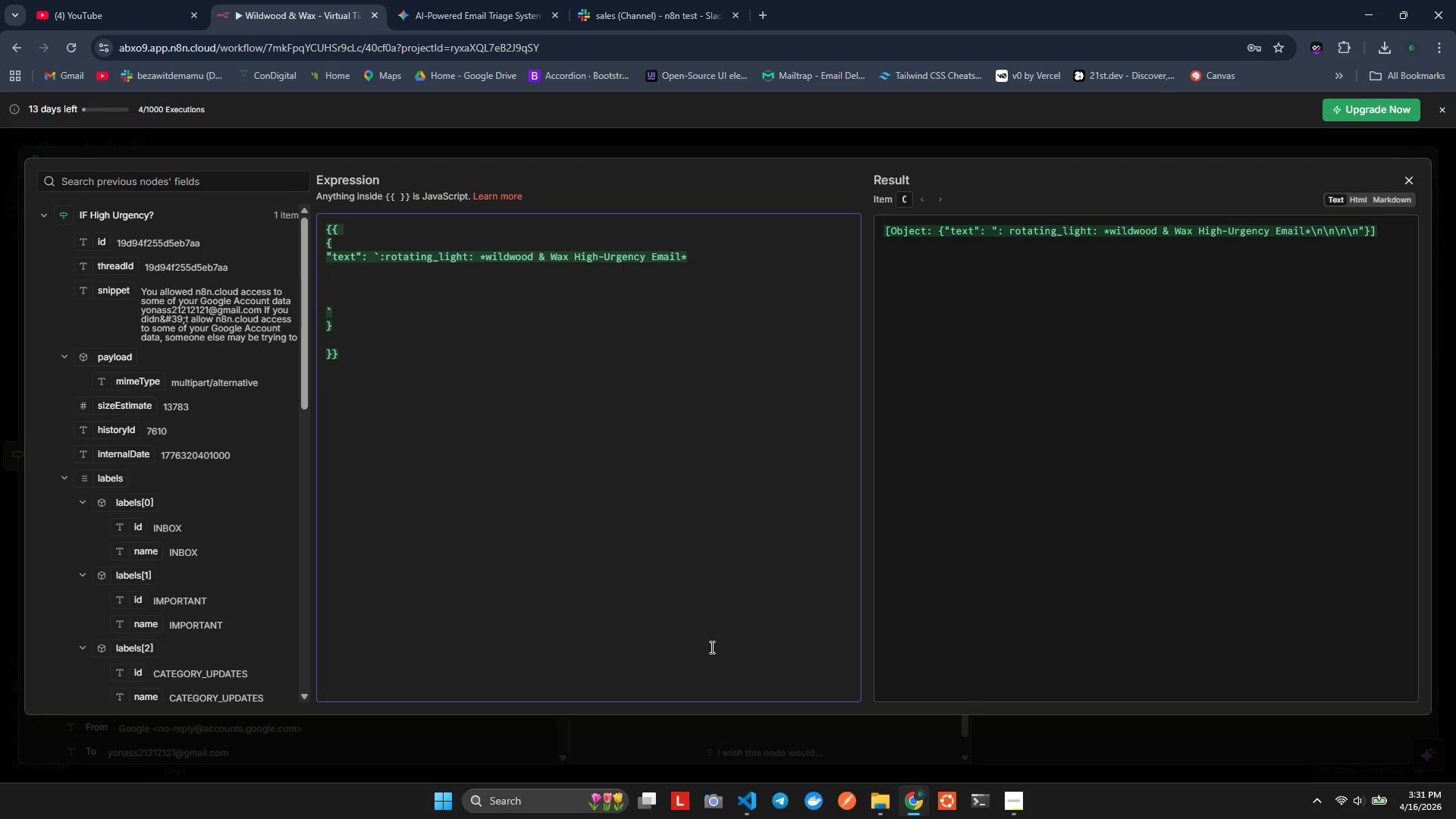 
type(*sender;)
 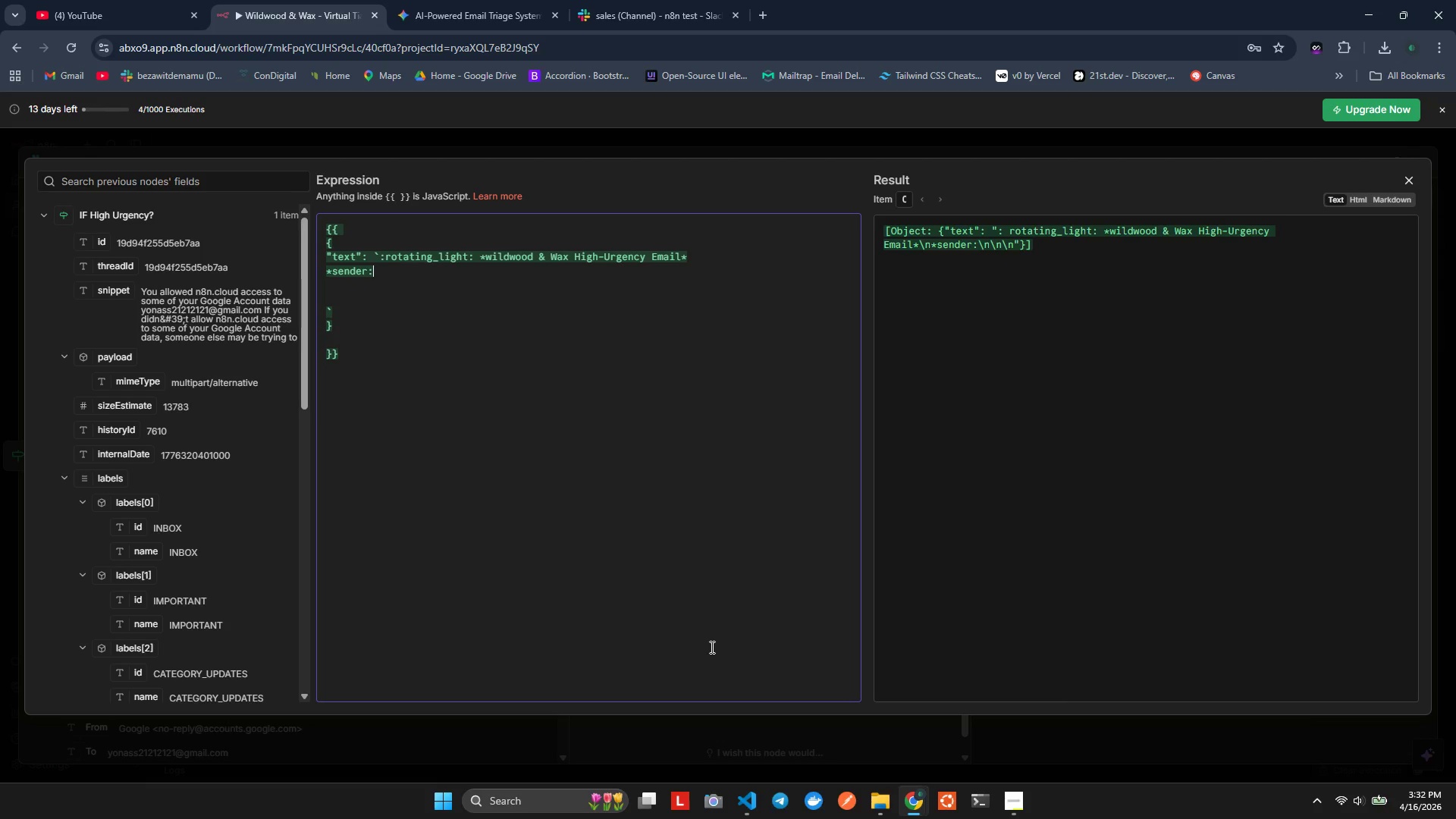 
key(Shift+8)
 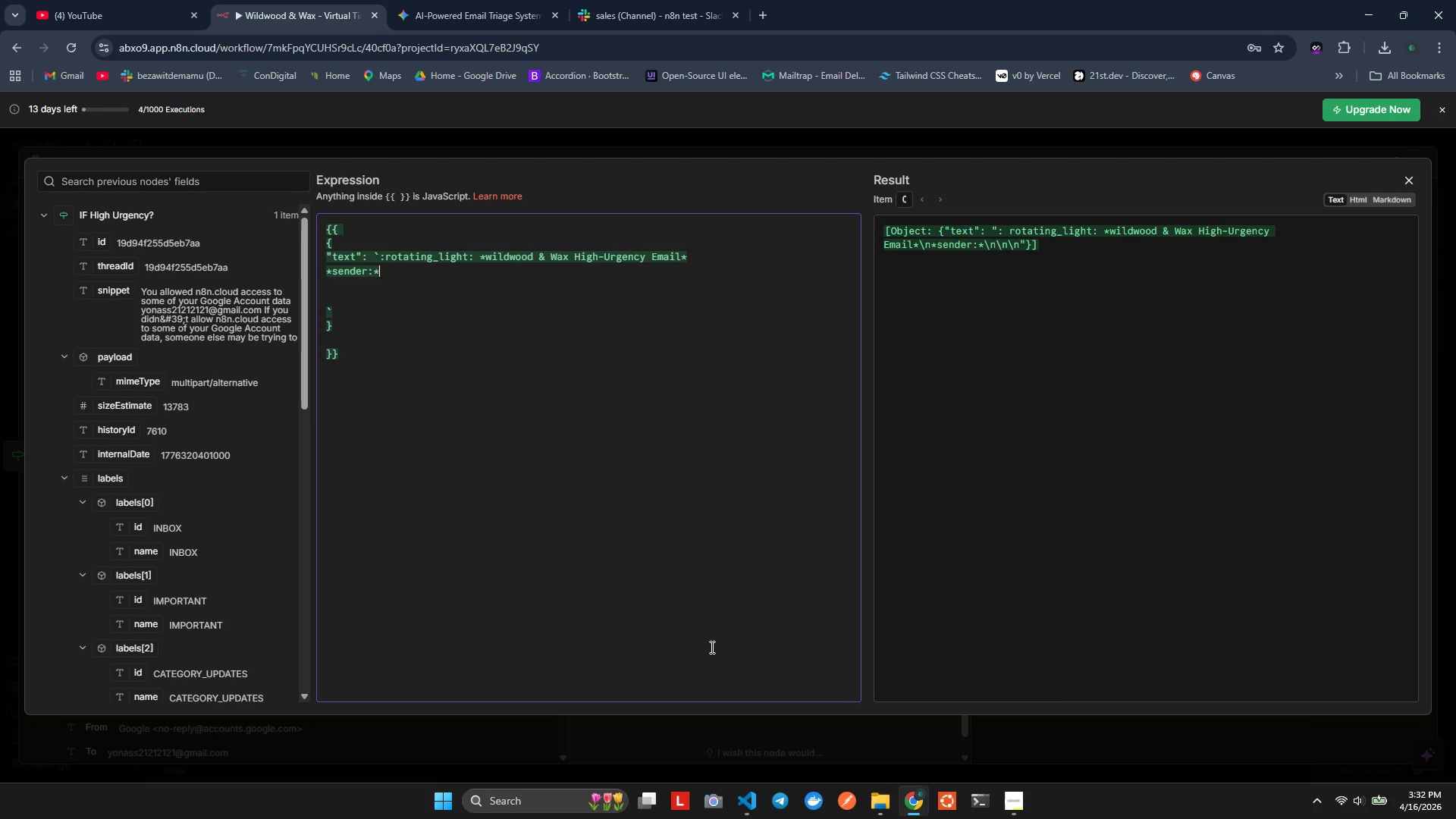 
key(Space)
 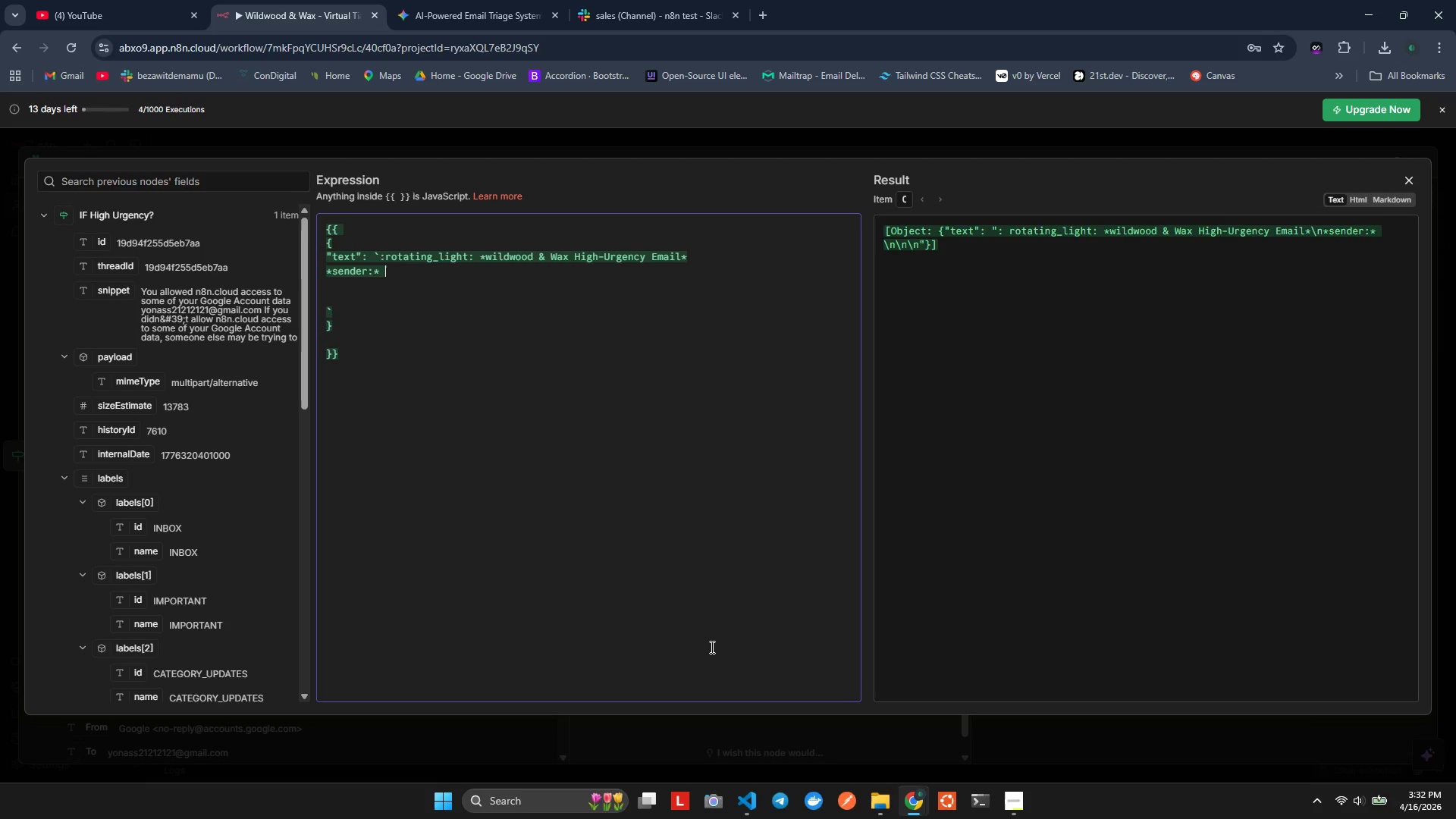 
key(Shift+4)
 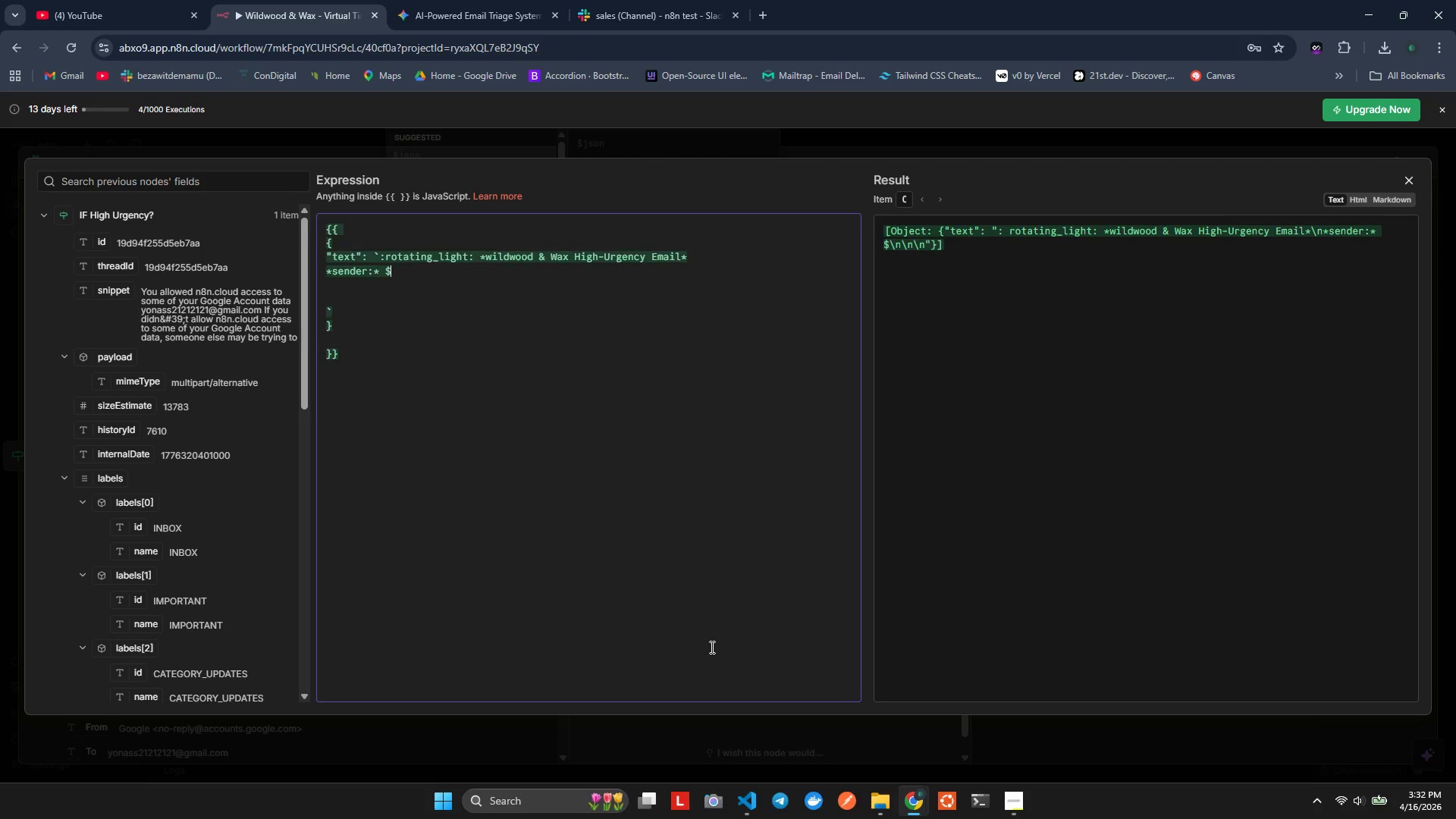 
key(Shift+BracketLeft)
 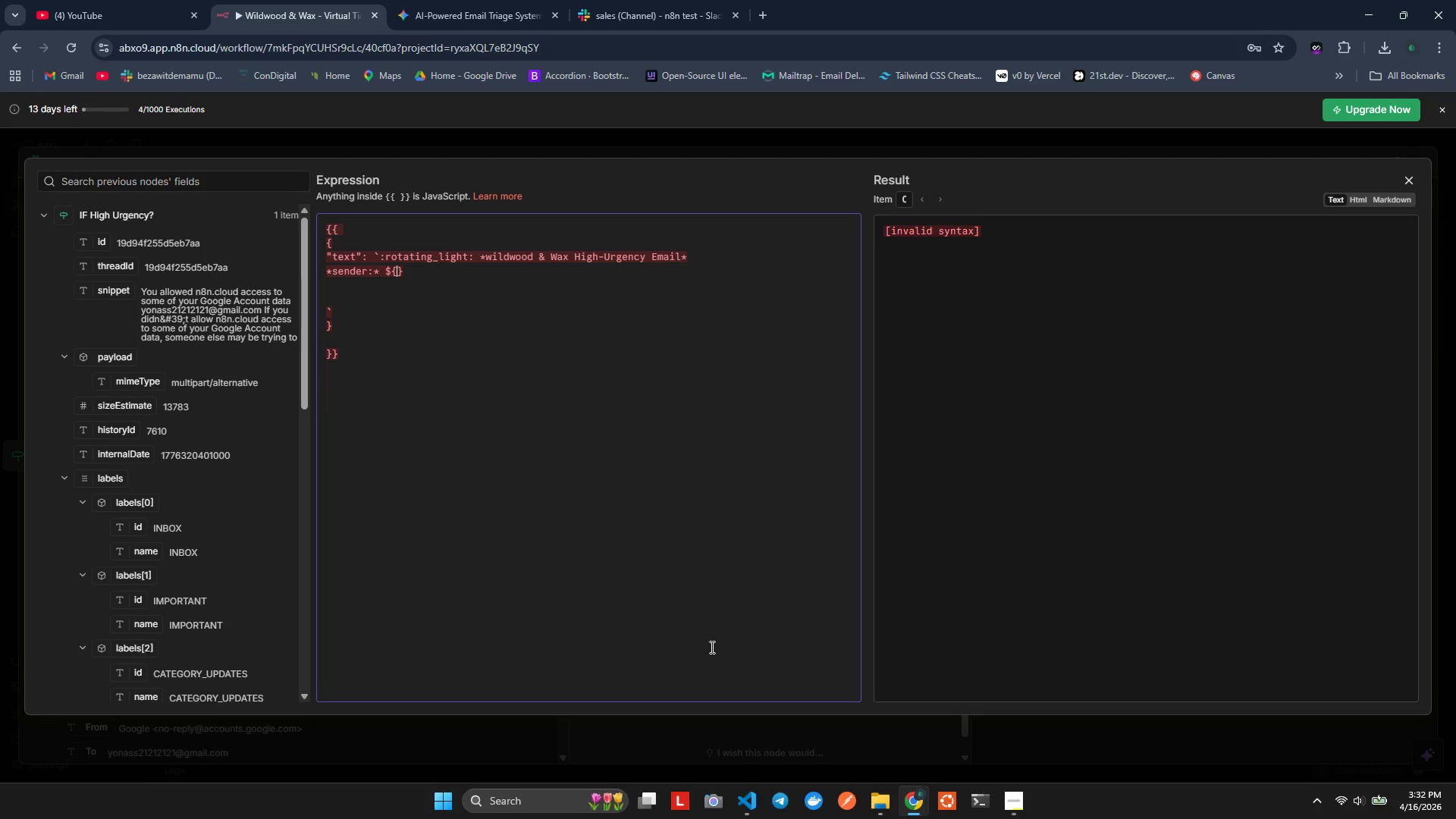 
wait(6.47)
 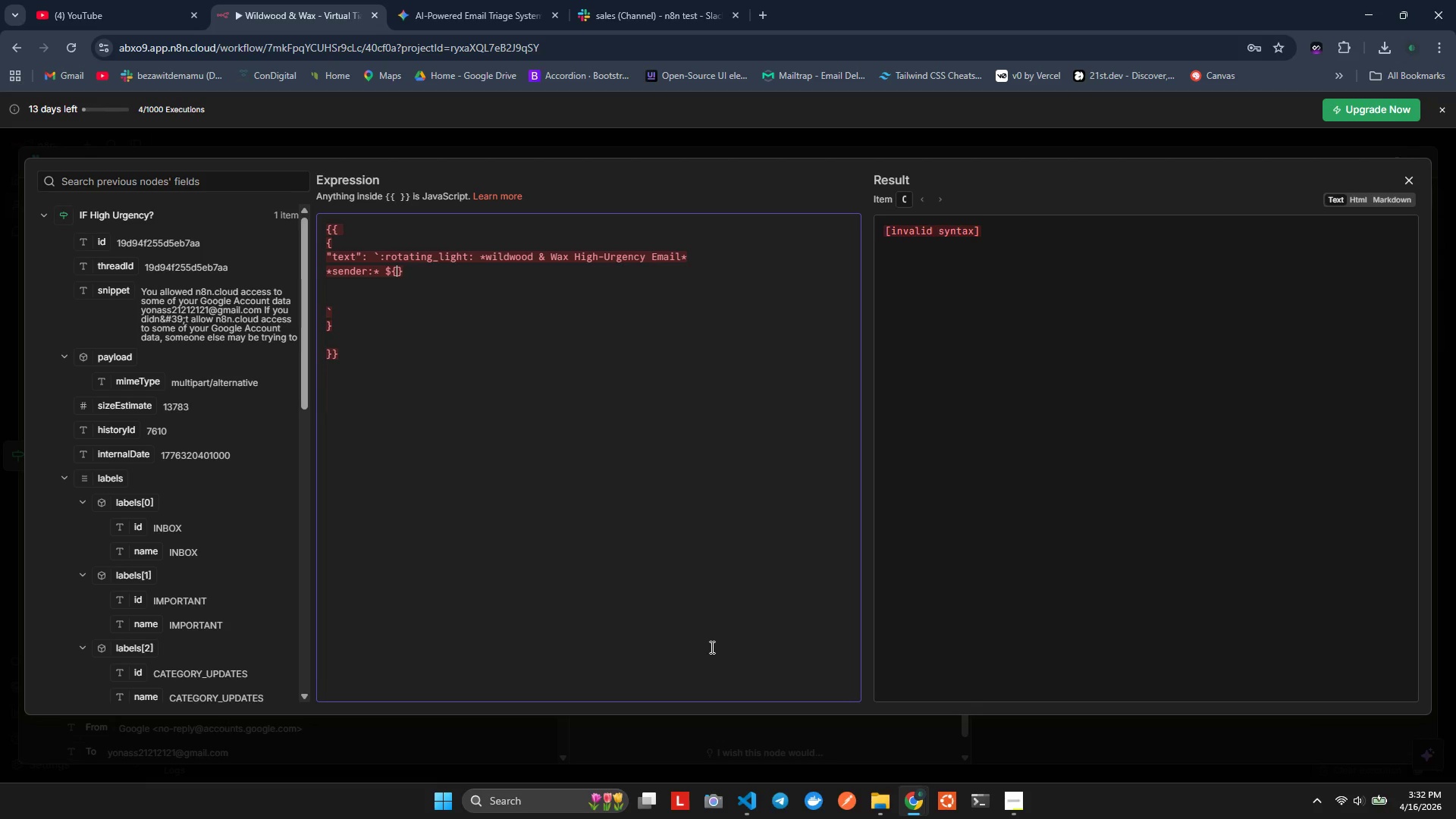 
key(ArrowLeft)
 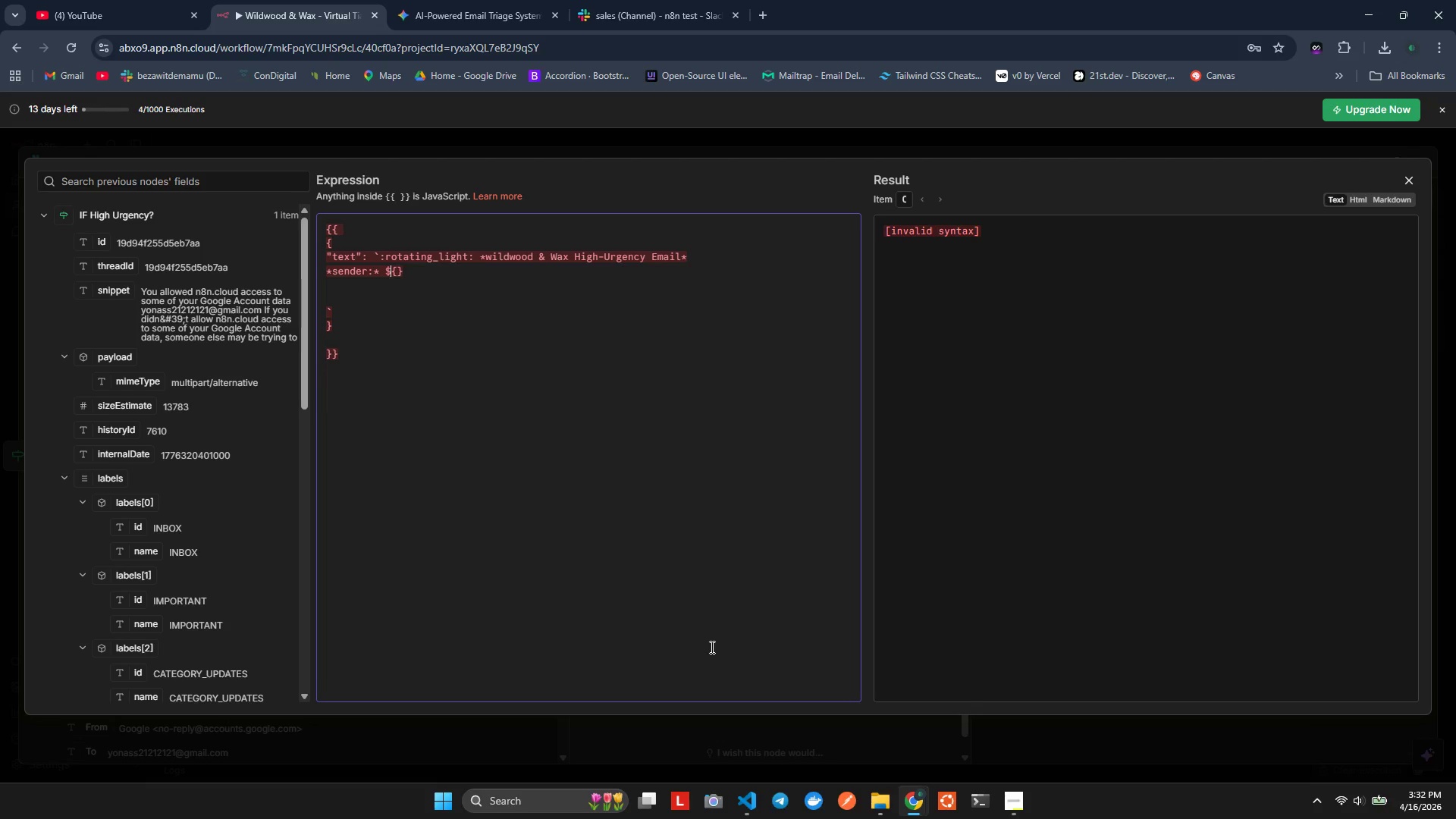 
key(ArrowRight)
 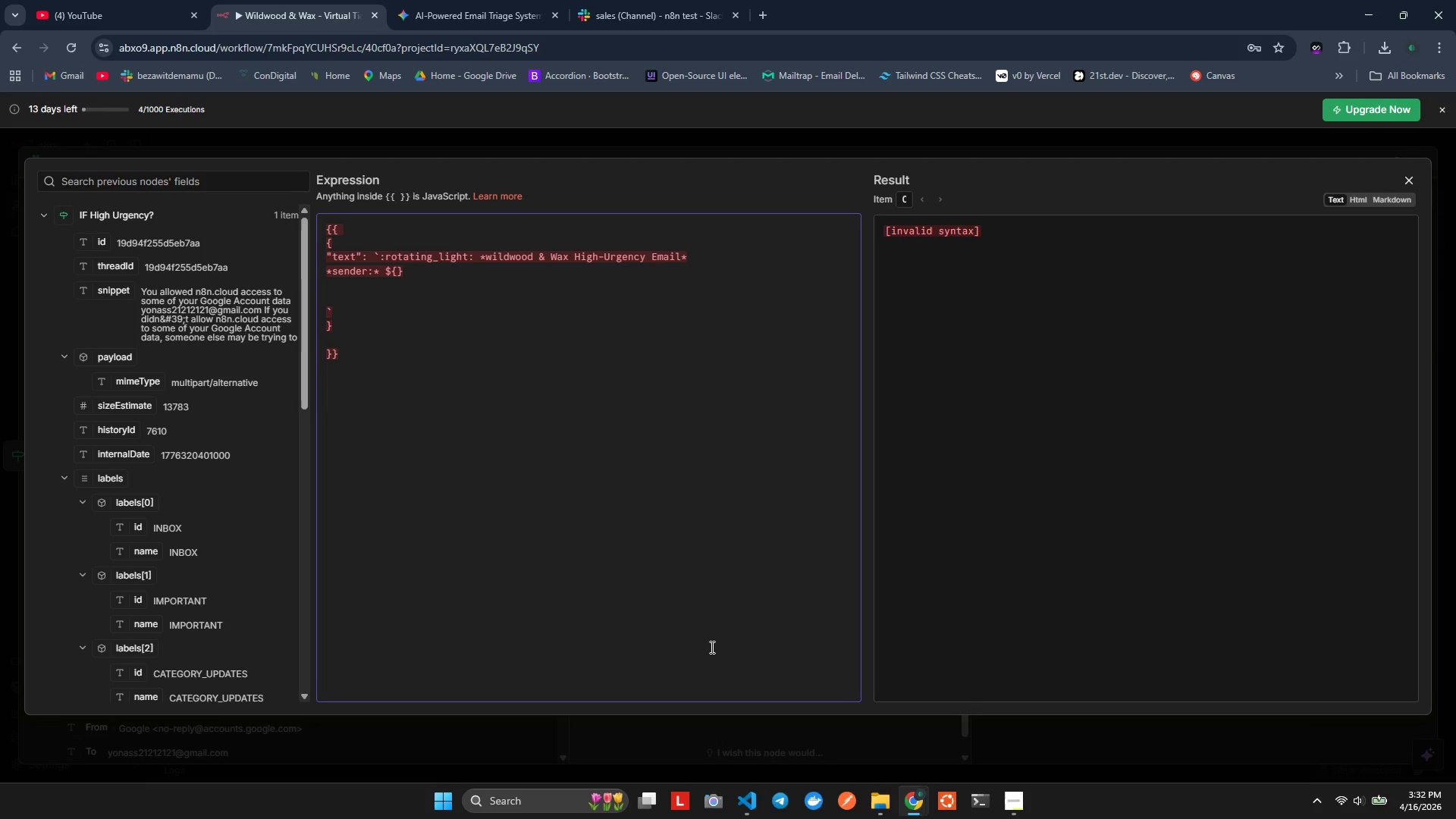 
hold_key(key=ShiftLeft, duration=0.84)
 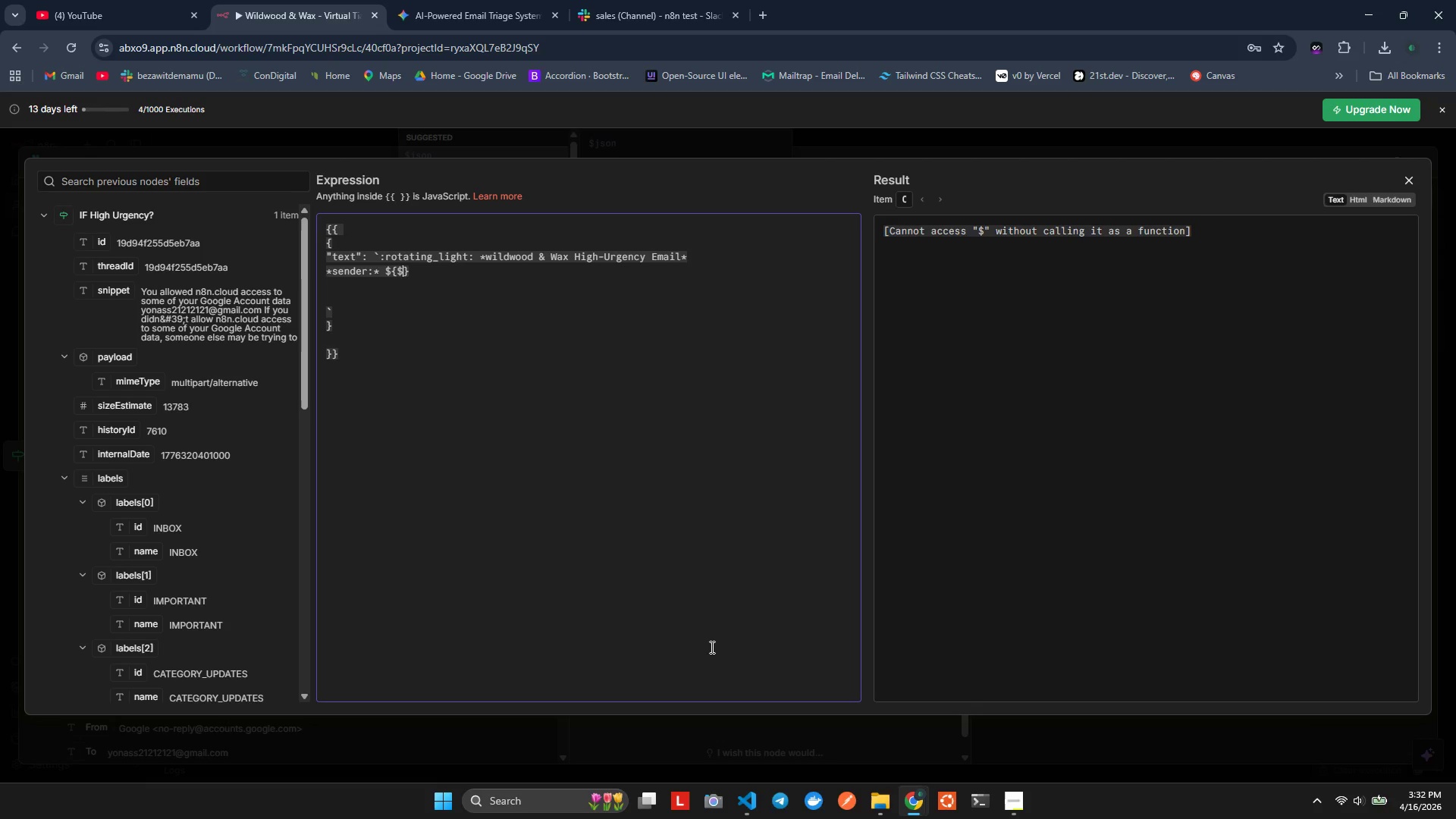 
type(4sn.)
 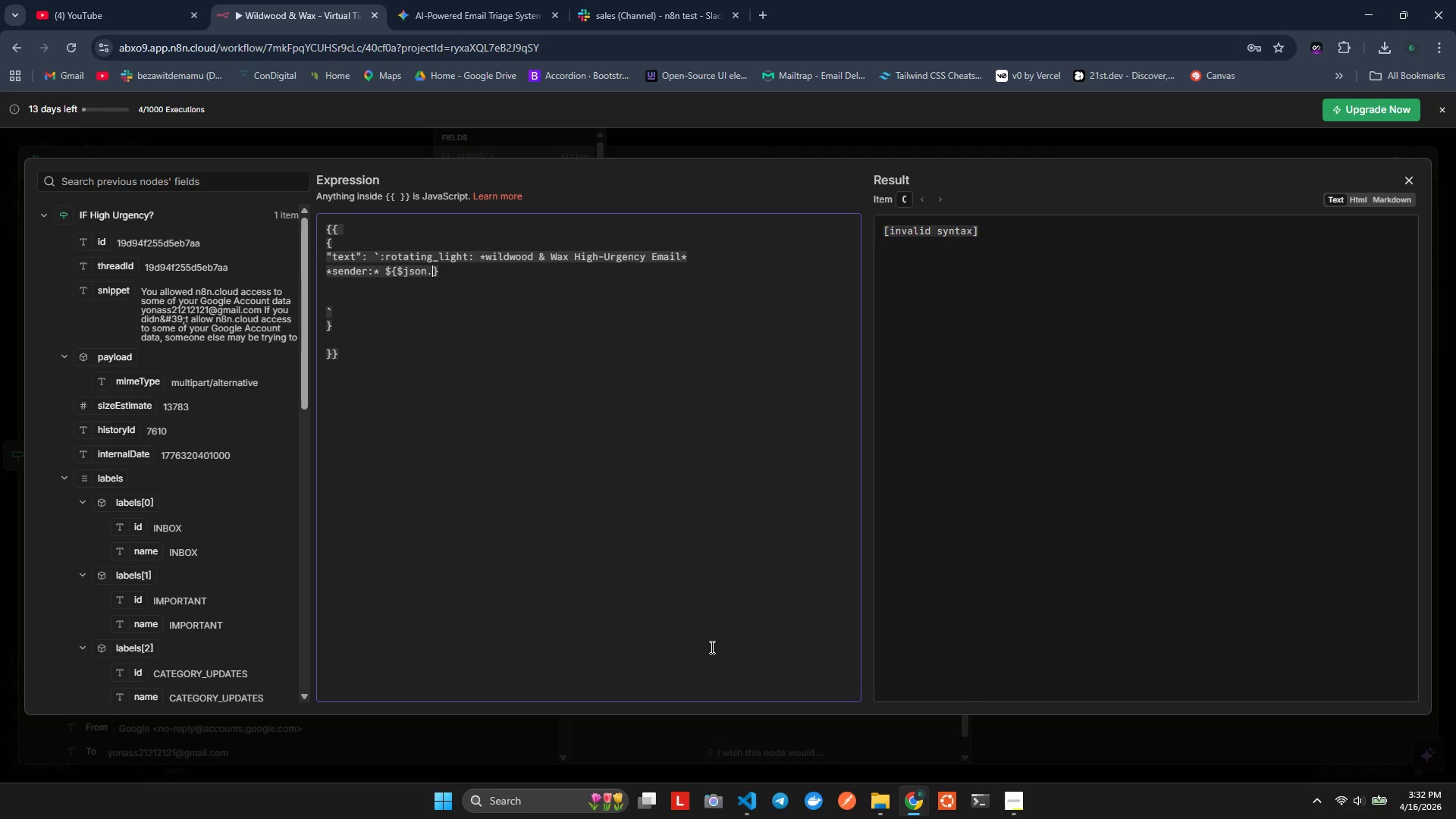 
hold_key(key=J, duration=0.44)
 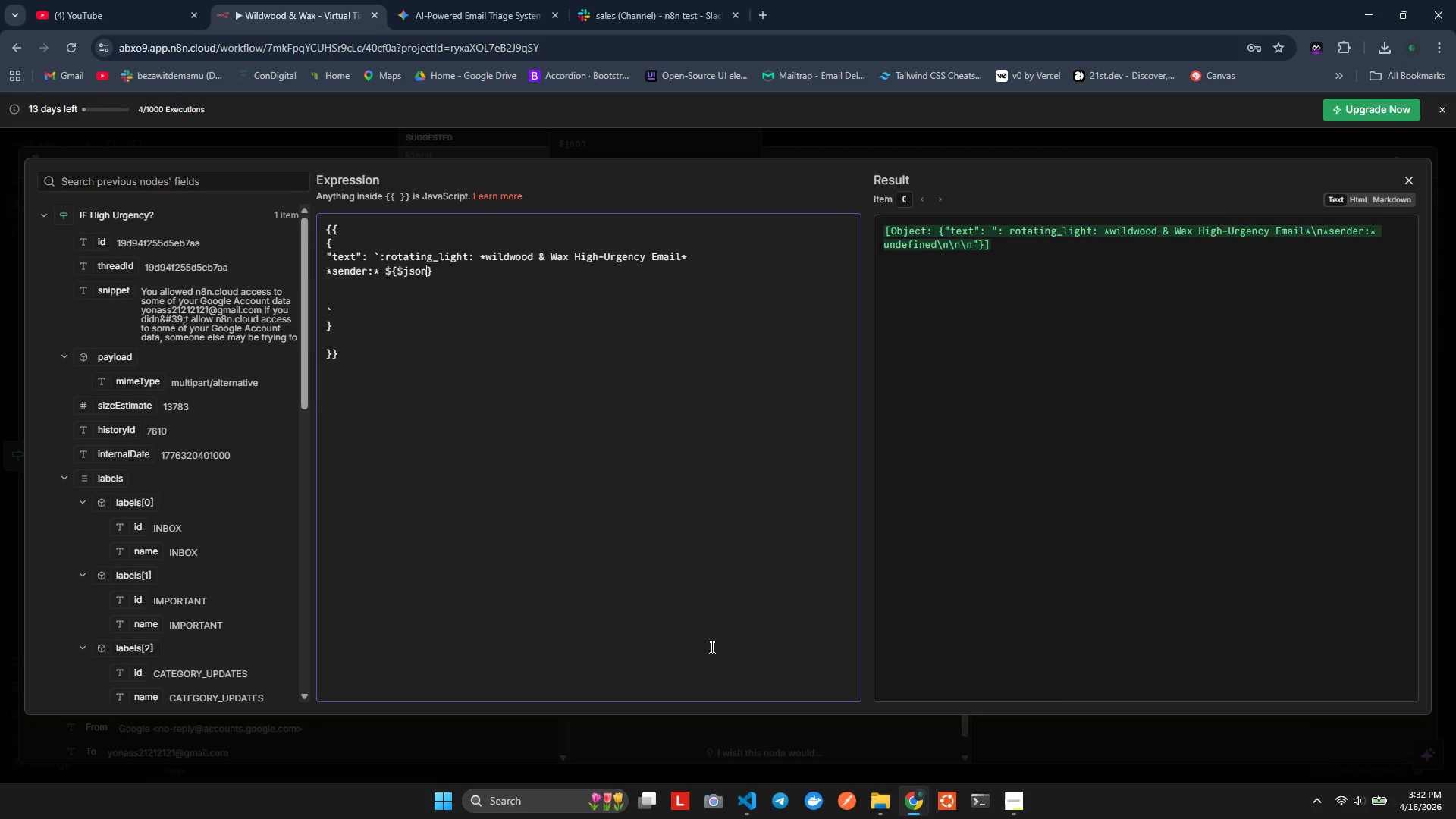 
hold_key(key=O, duration=0.33)
 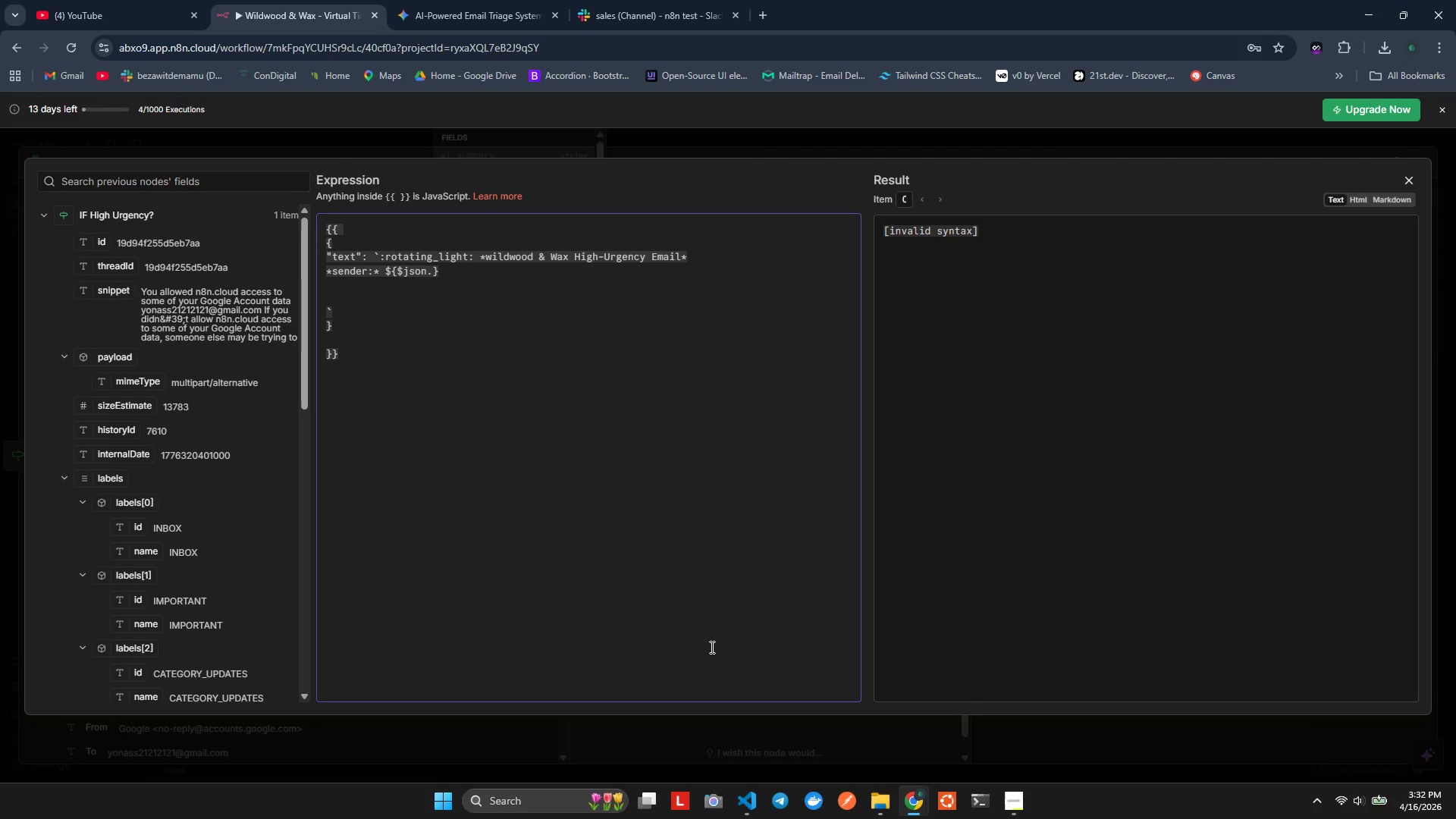 
wait(5.16)
 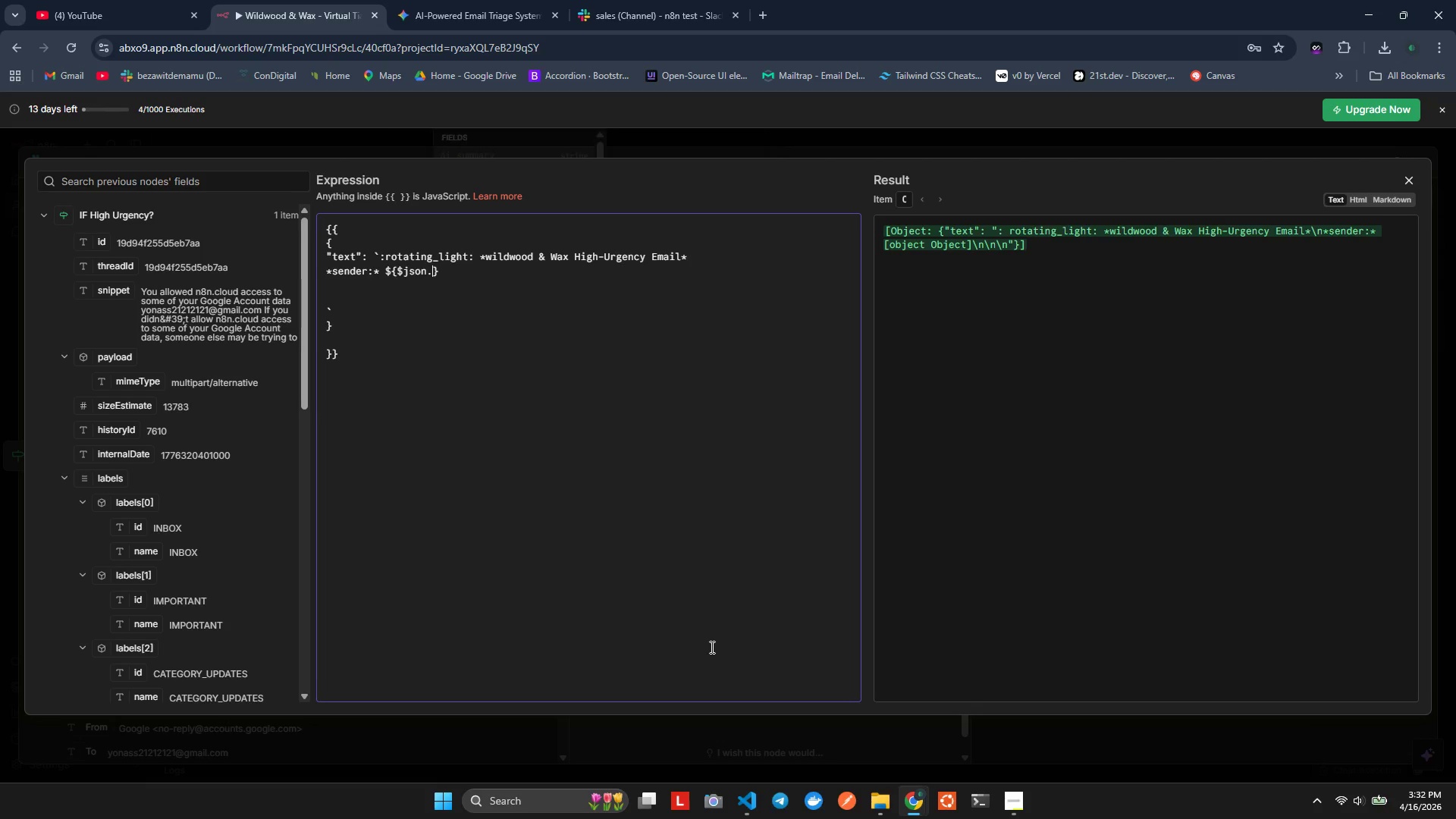 
type(seder_eail)
 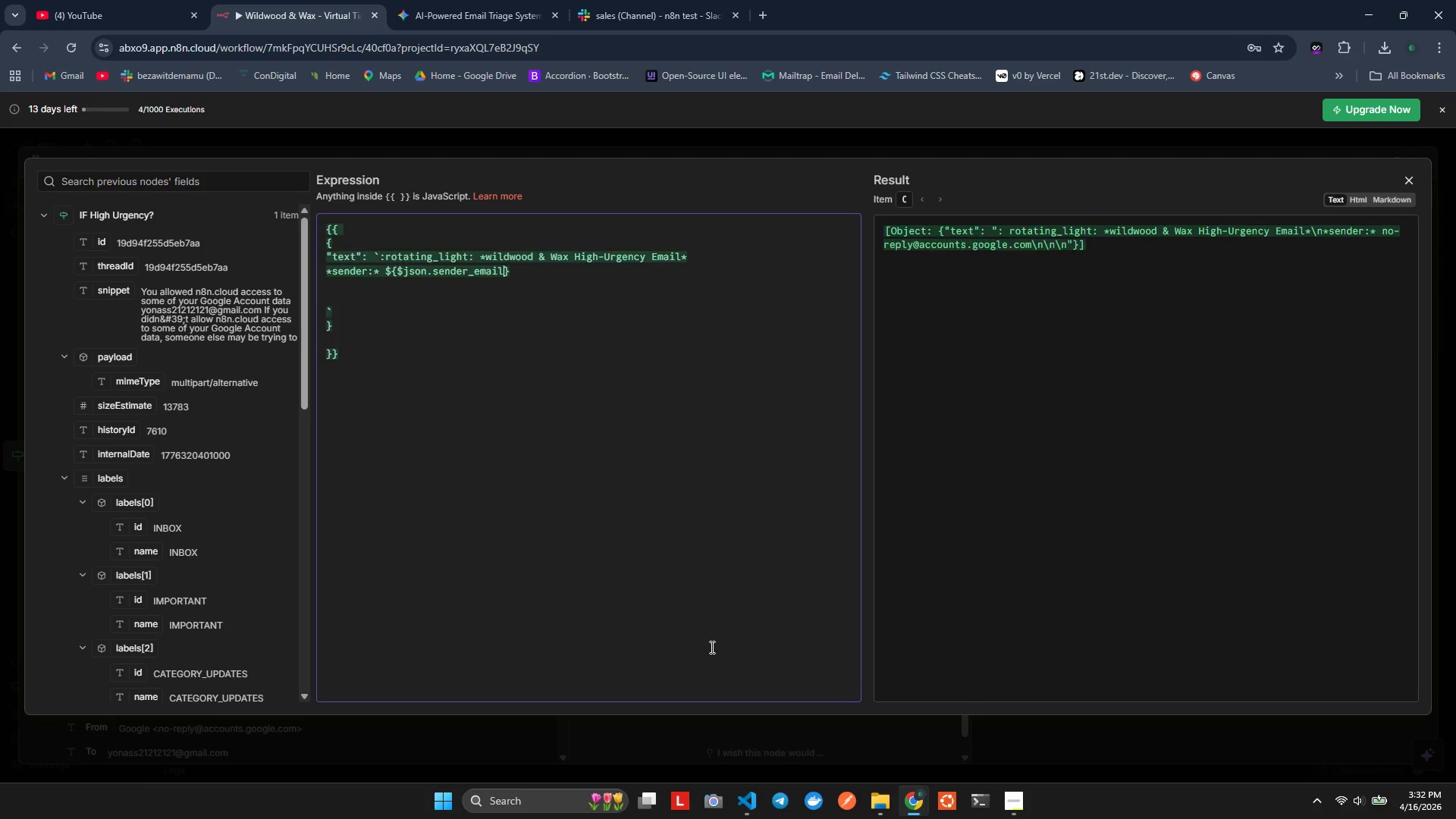 
hold_key(key=N, duration=0.38)
 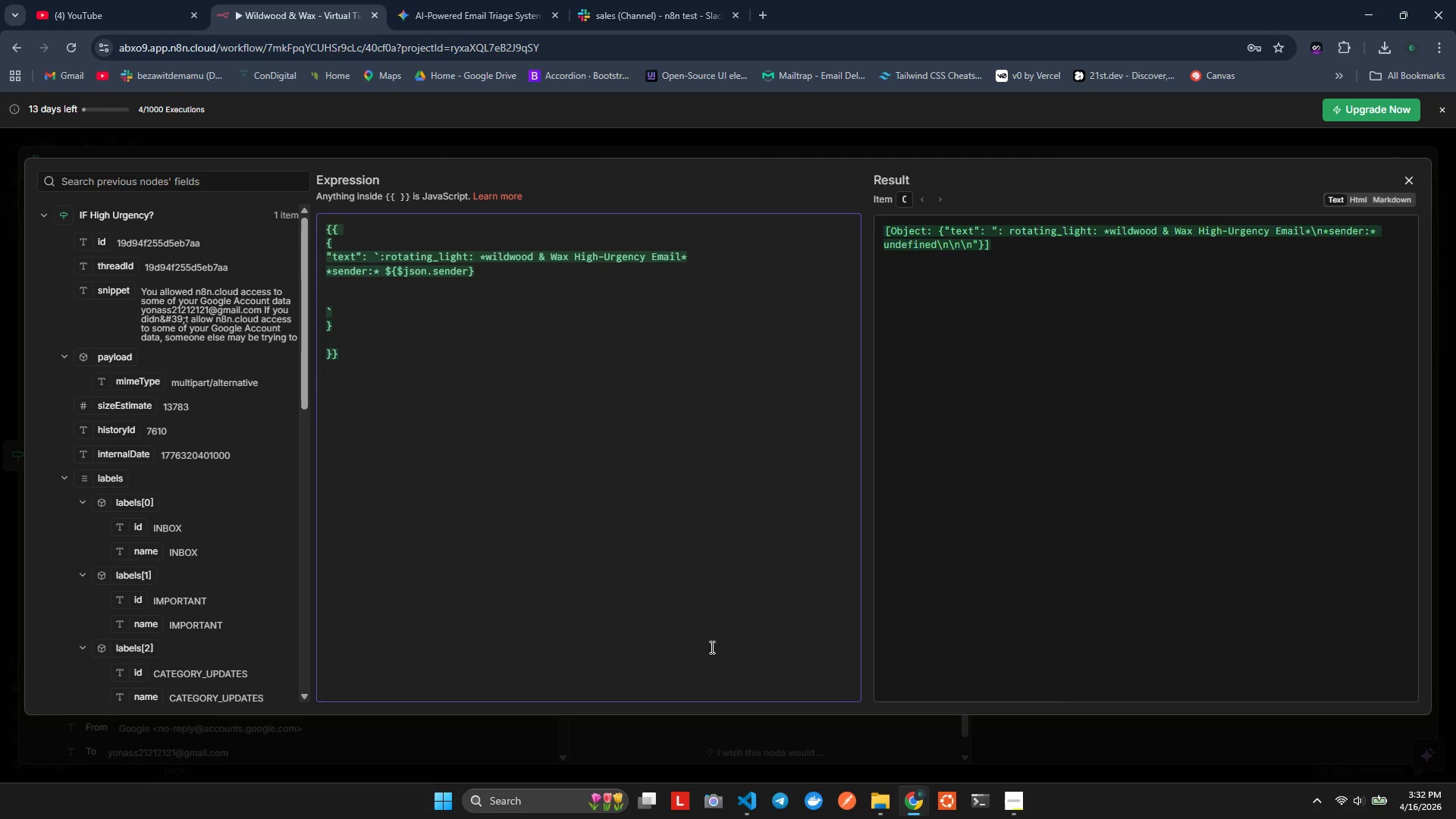 
hold_key(key=M, duration=0.34)
 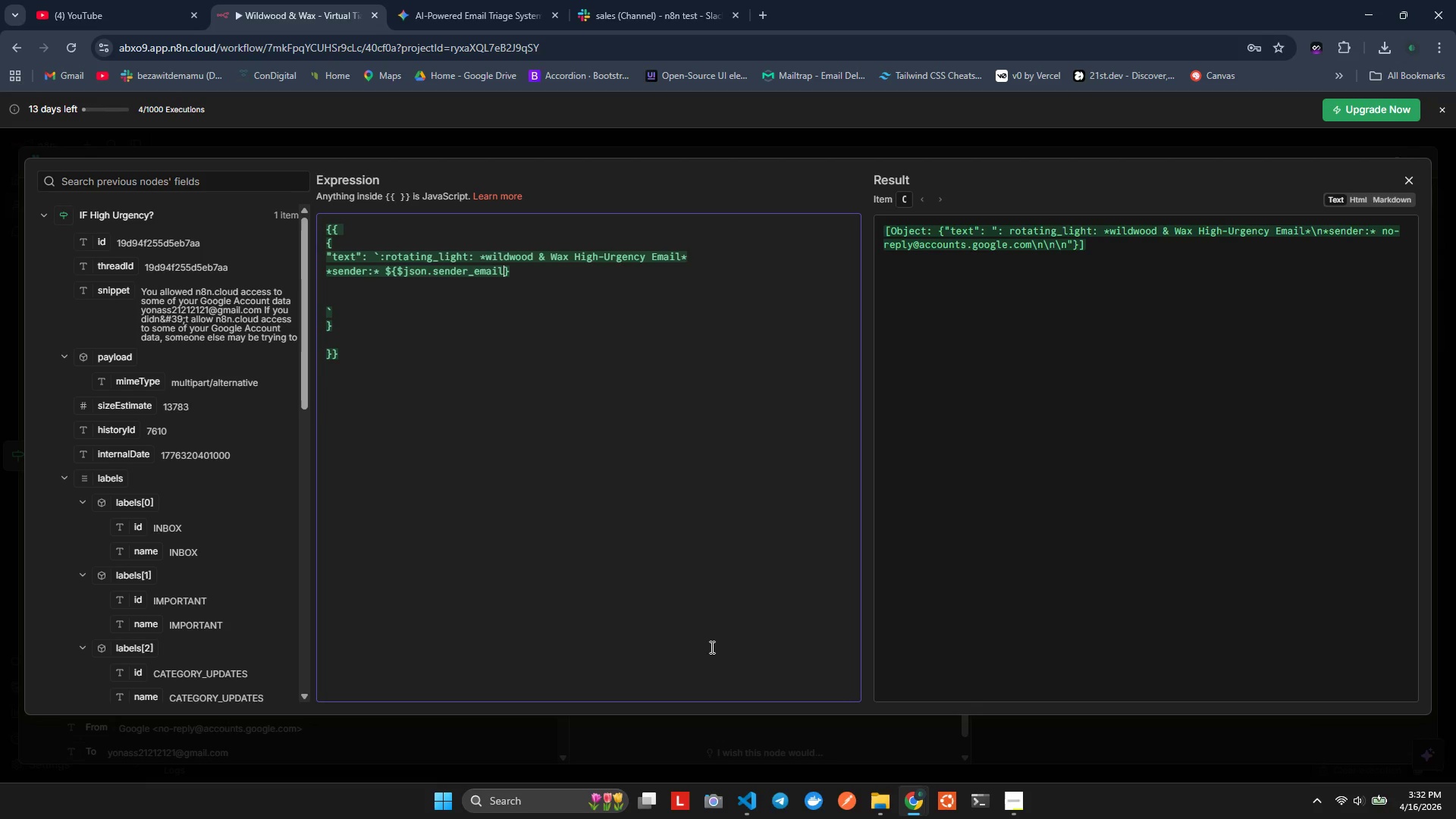 
wait(8.58)
 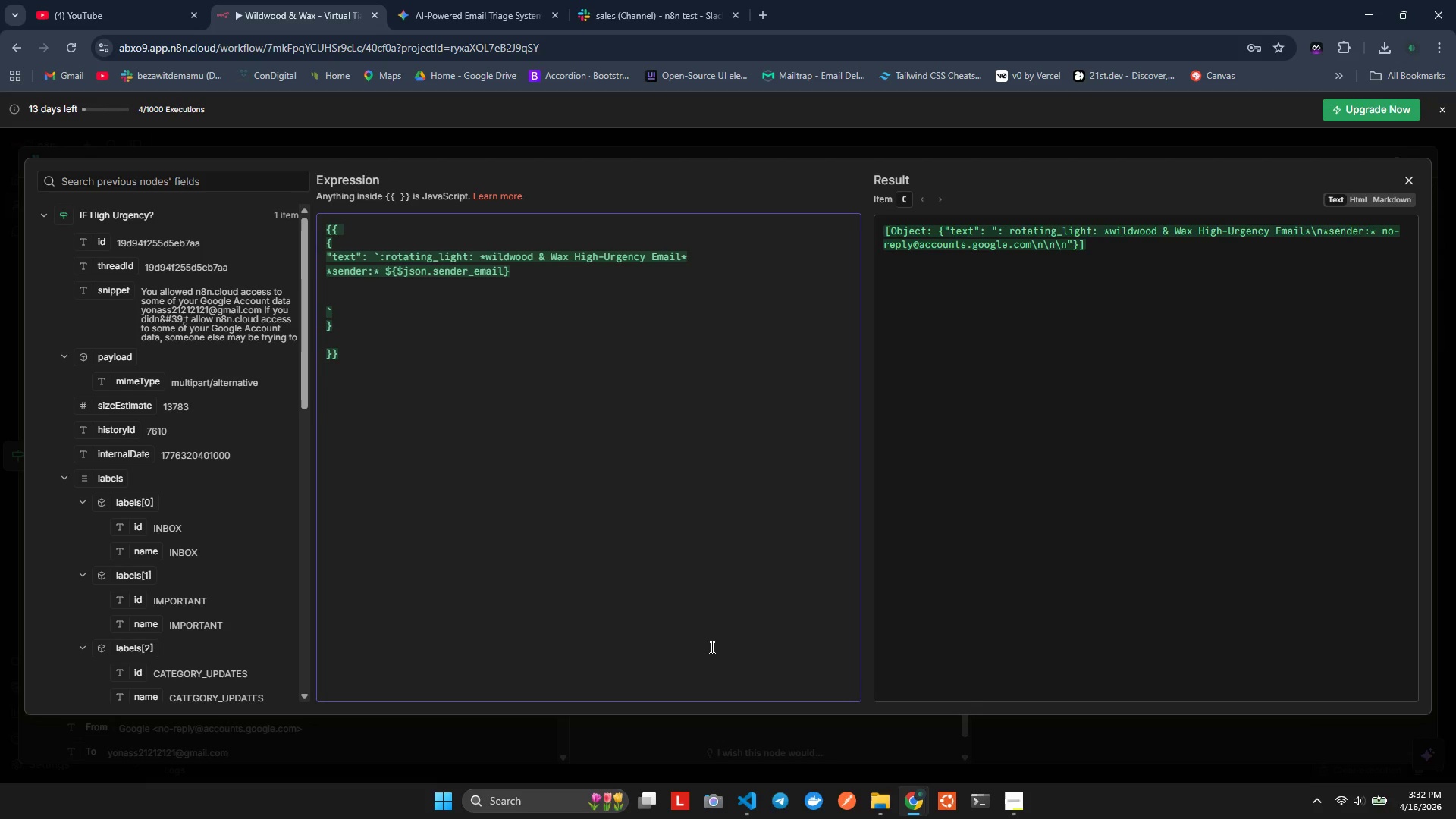 
key(ArrowRight)
 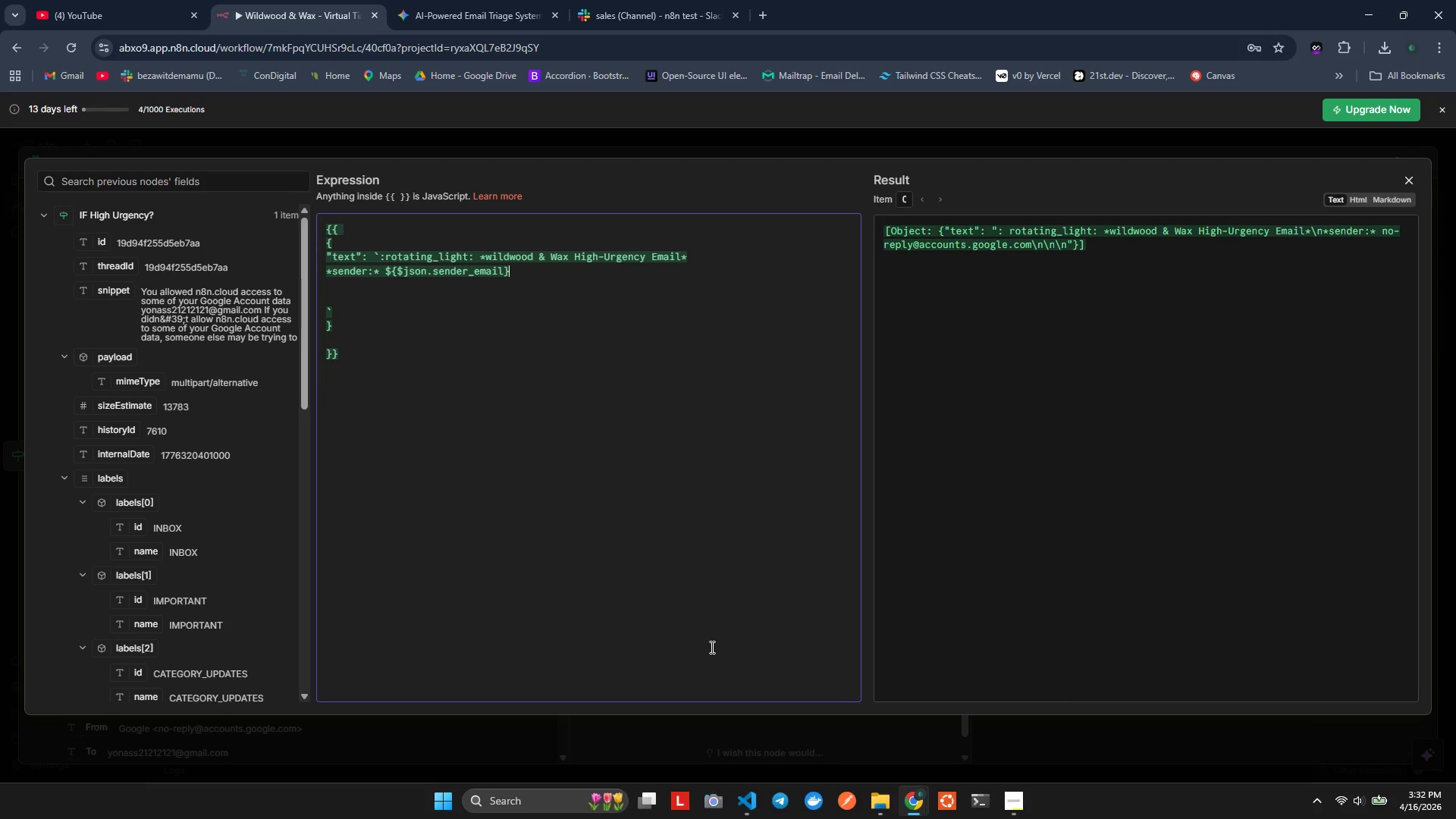 
key(Enter)
 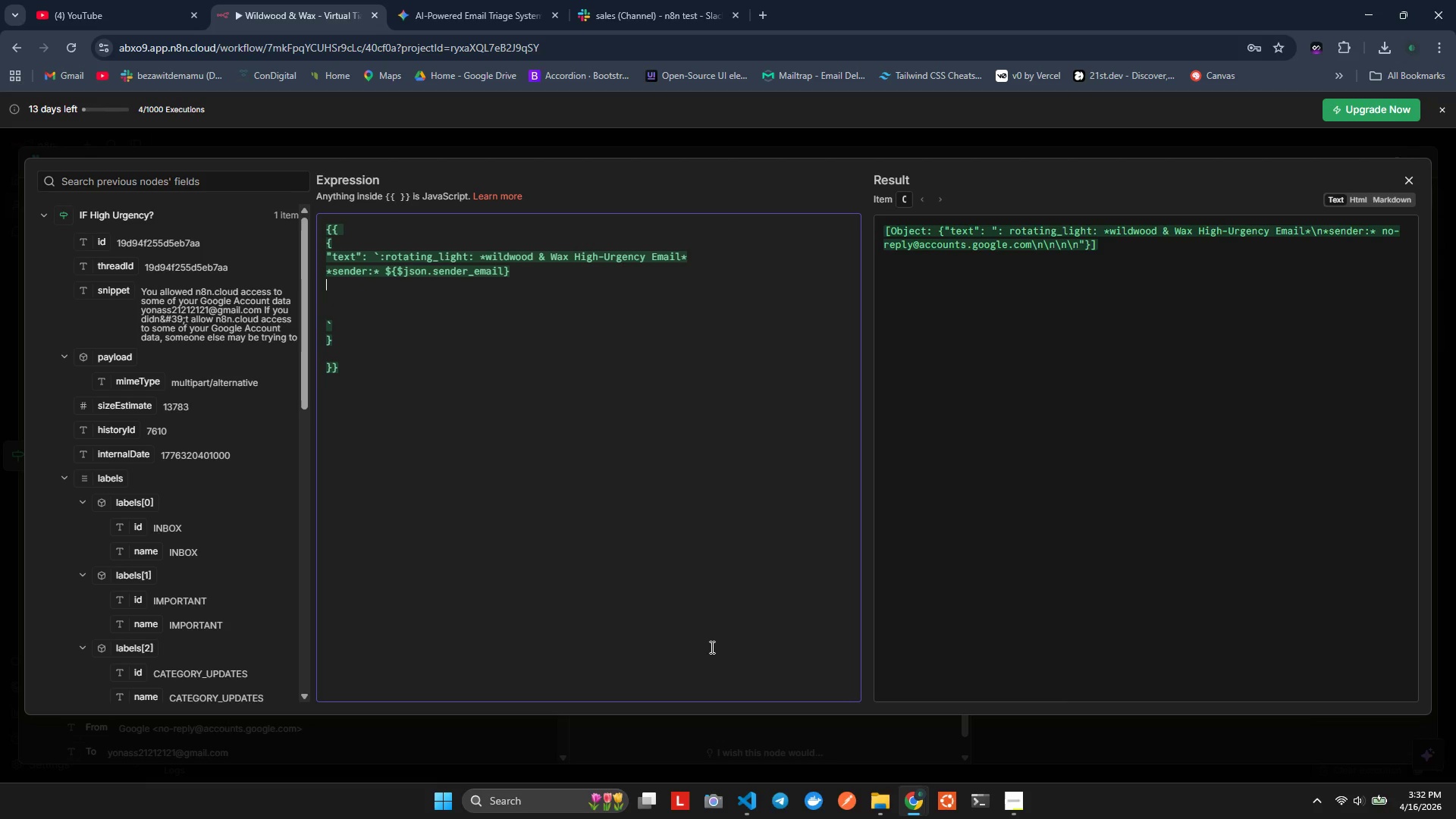 
type(**)
 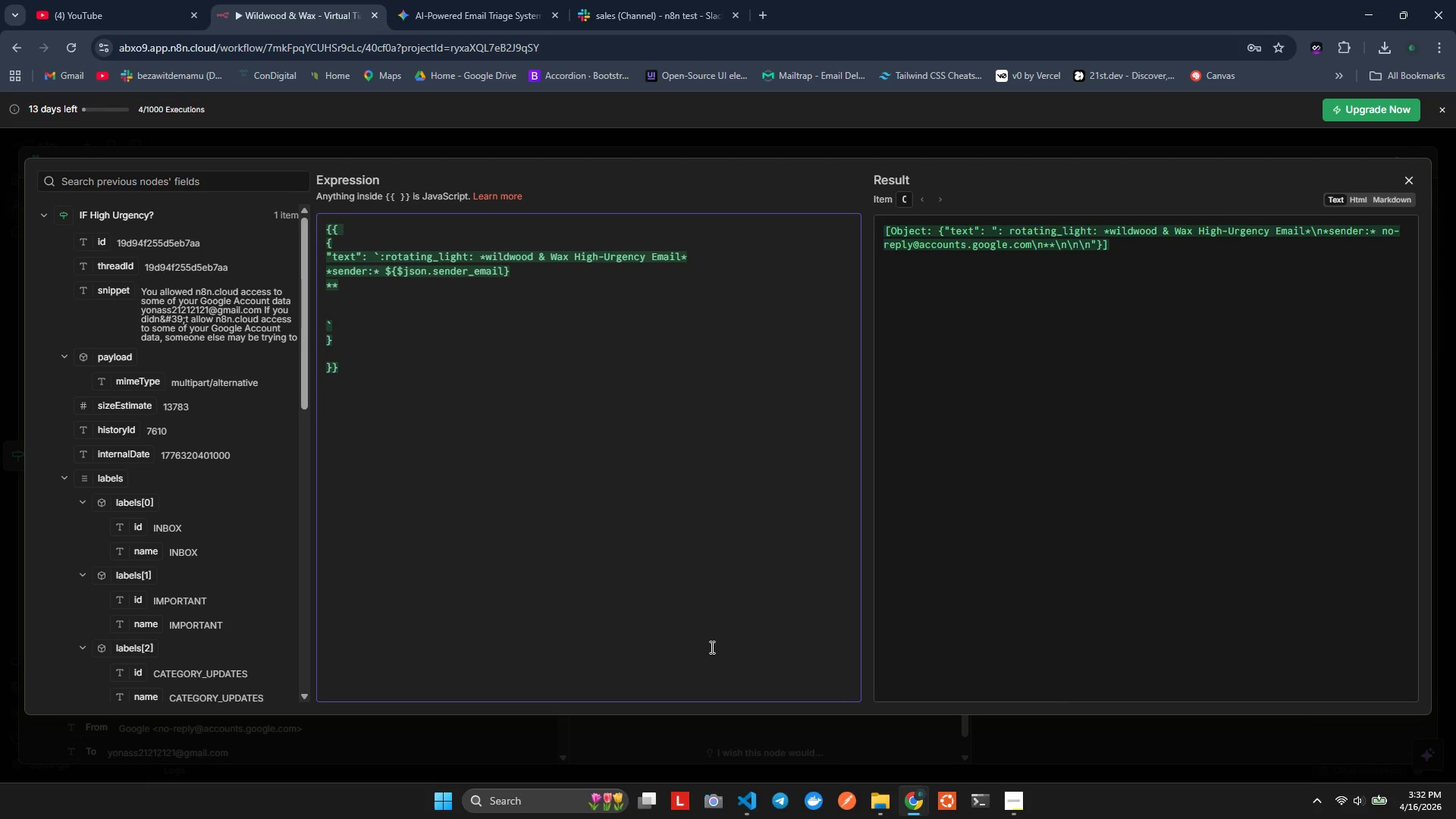 
key(ArrowLeft)
 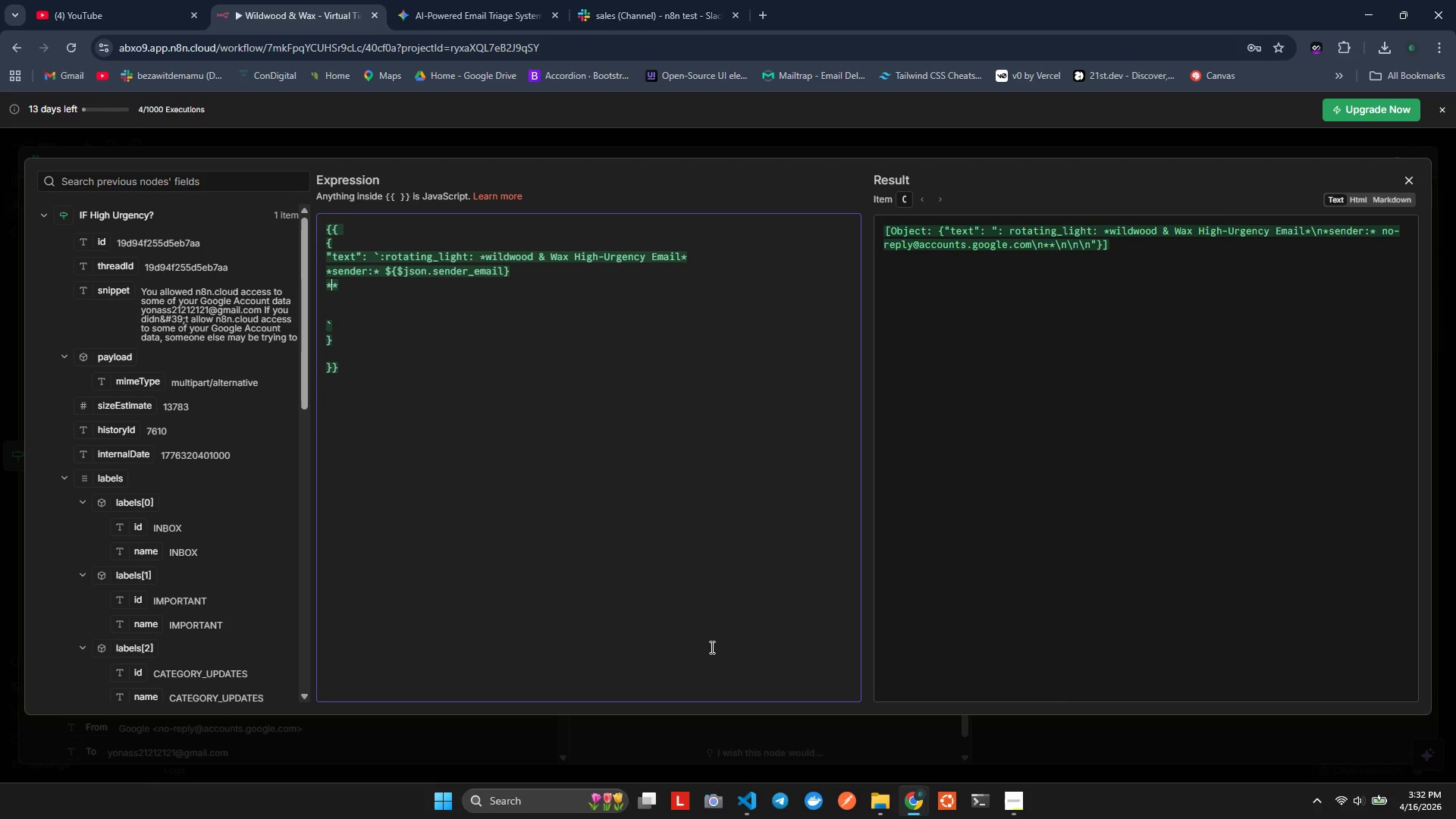 
type(Intent: )
key(Backspace)
 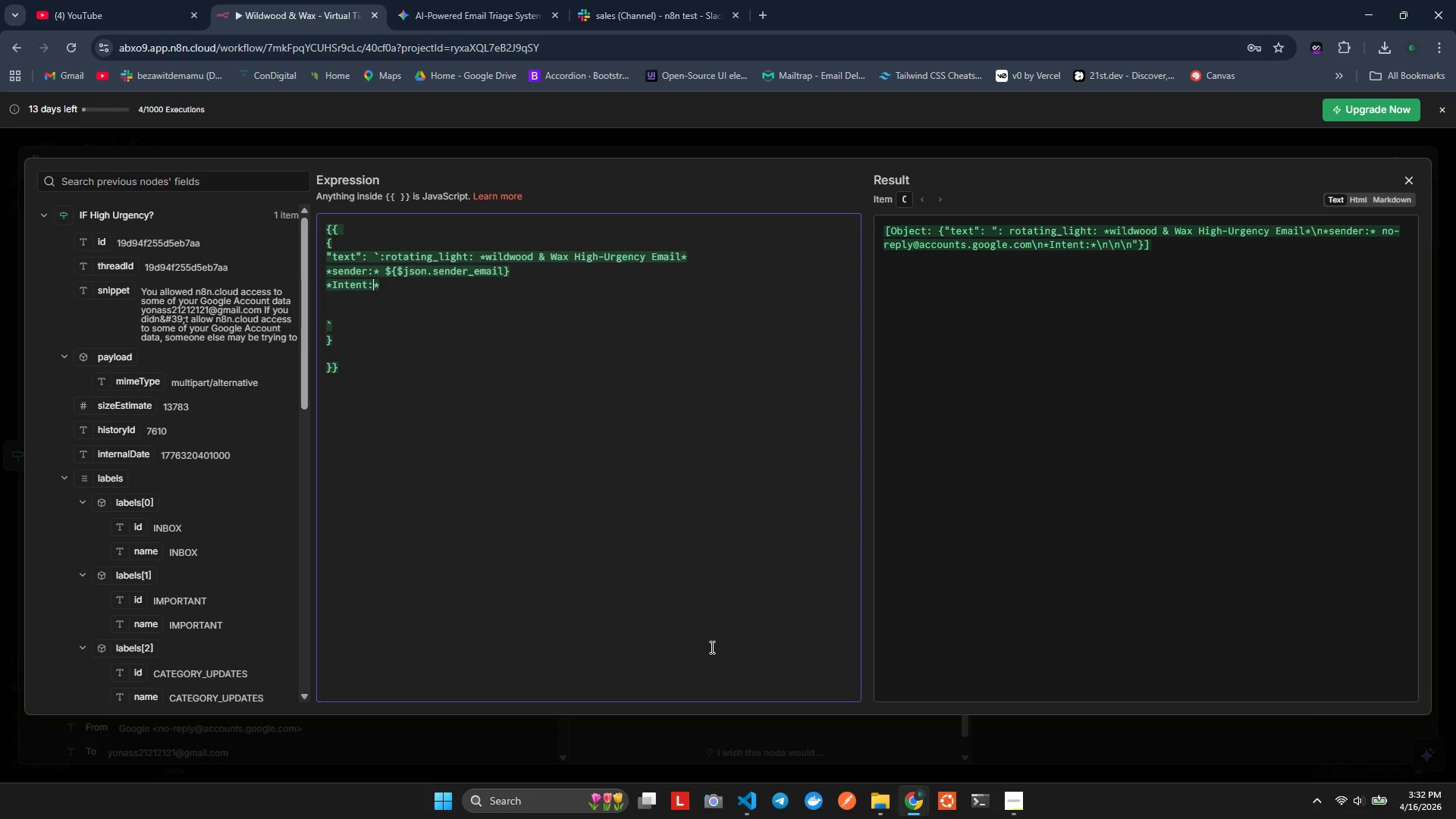 
key(ArrowRight)
 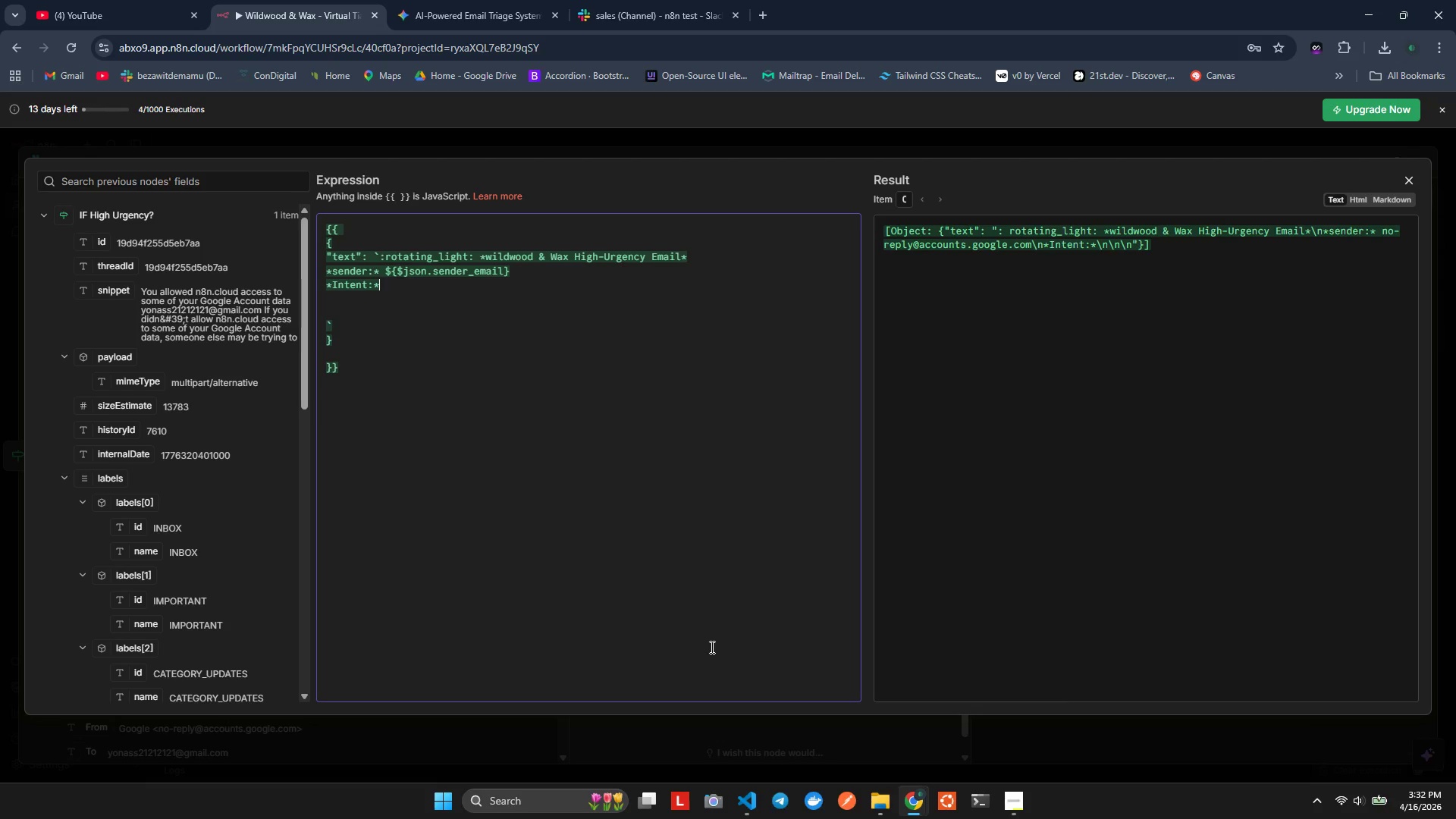 
key(Space)
 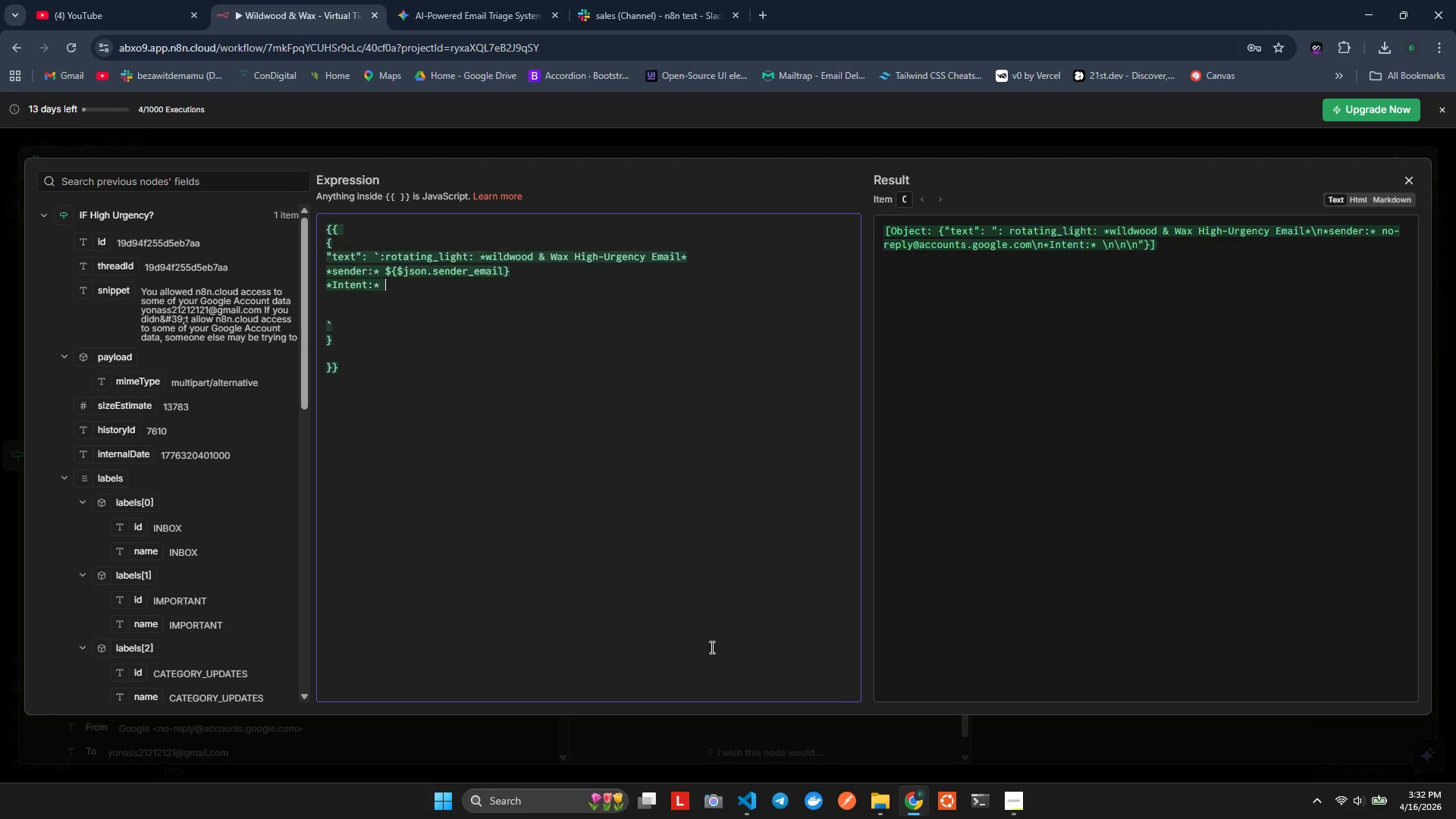 
key(Shift+4)
 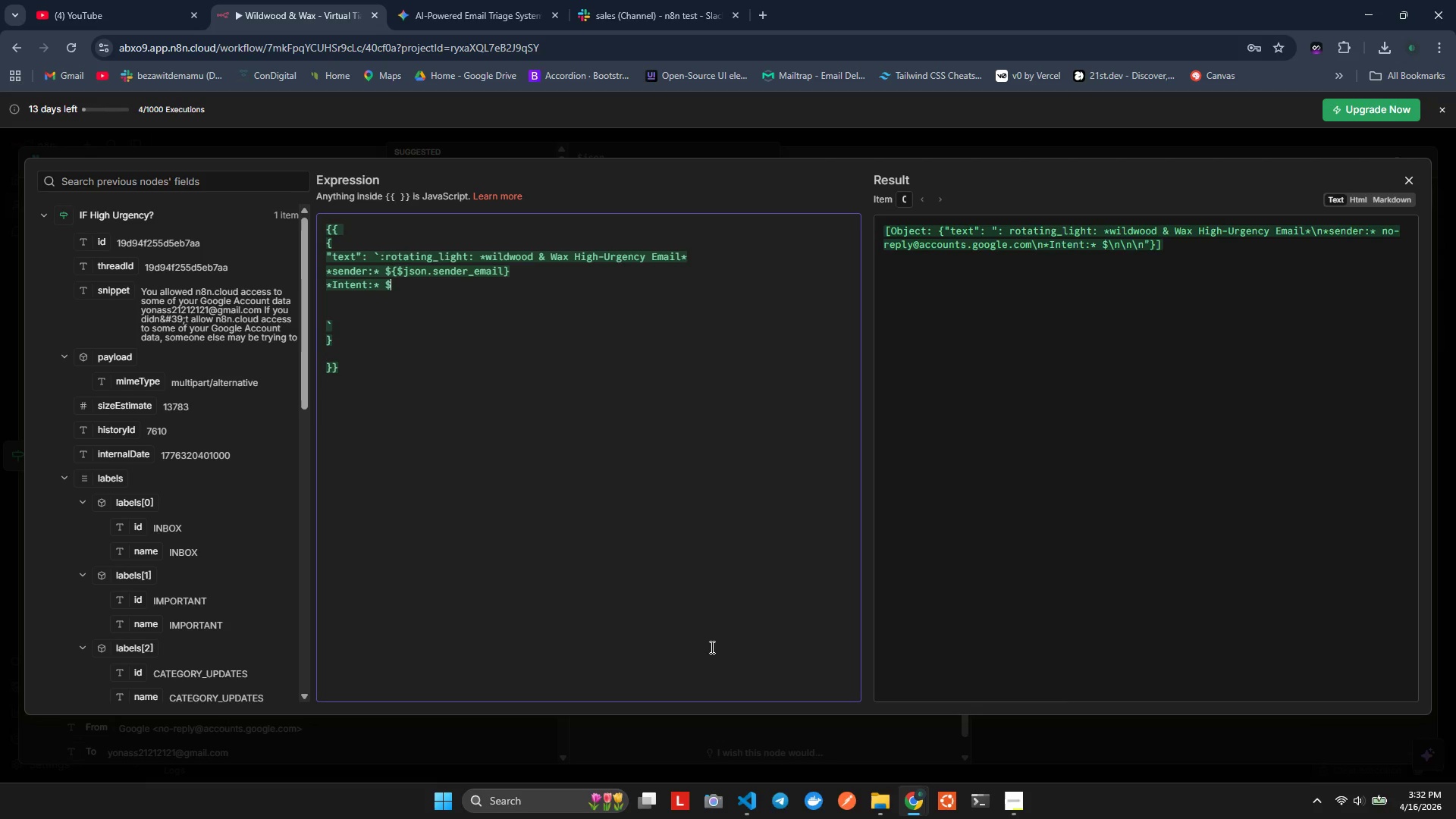 
key(Shift+BracketLeft)
 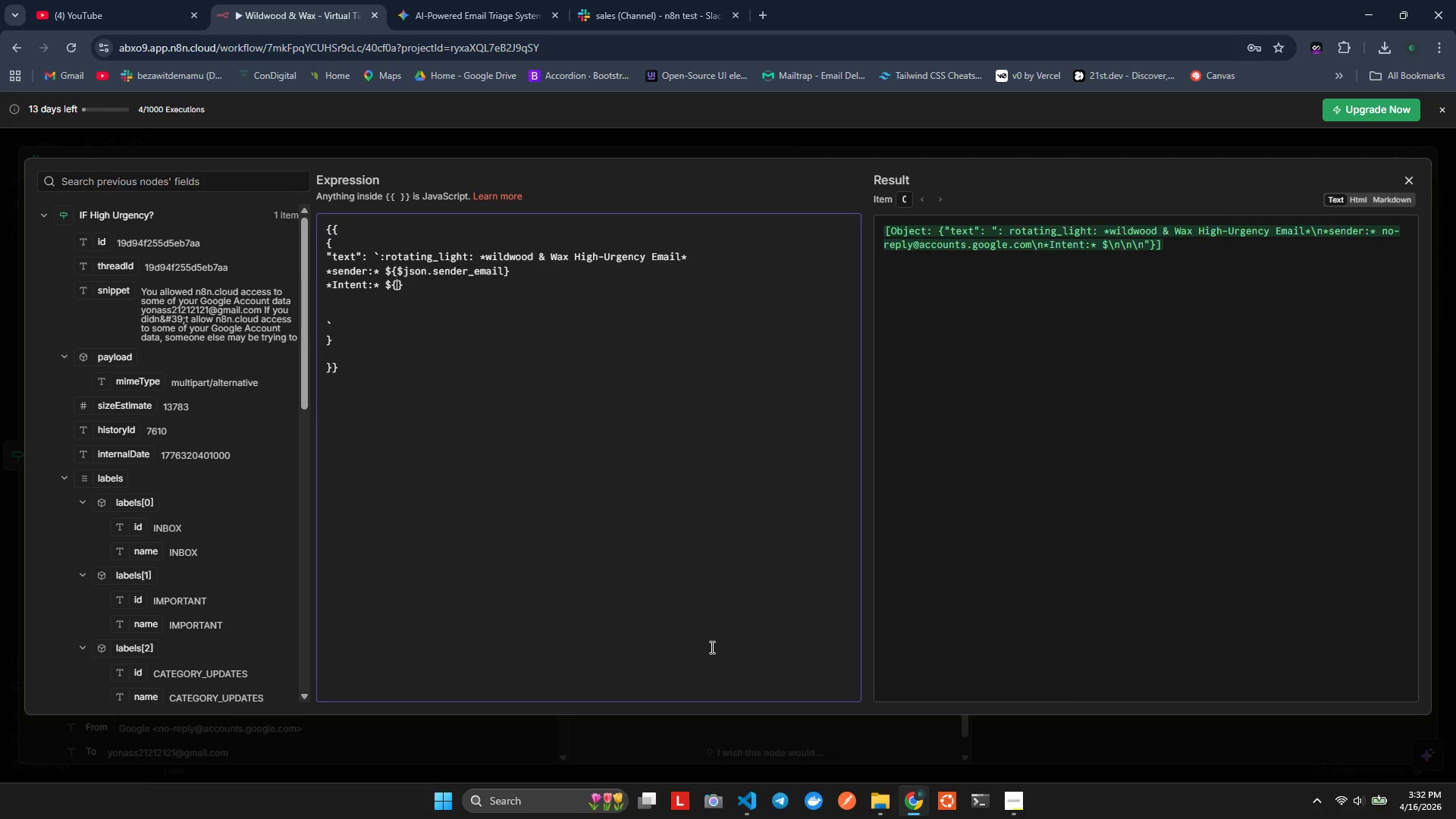 
key(Shift+BracketRight)
 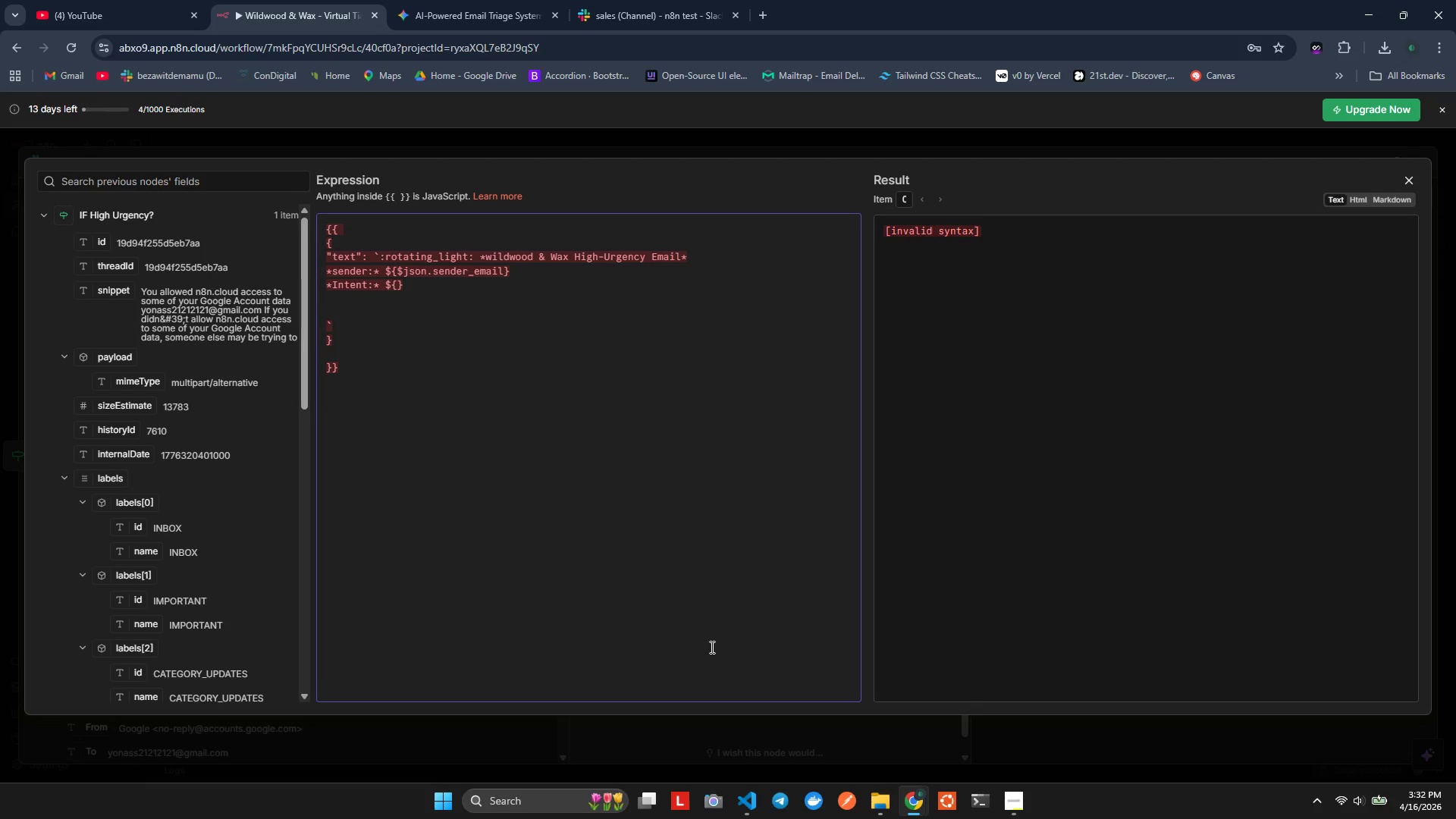 
key(ArrowLeft)
 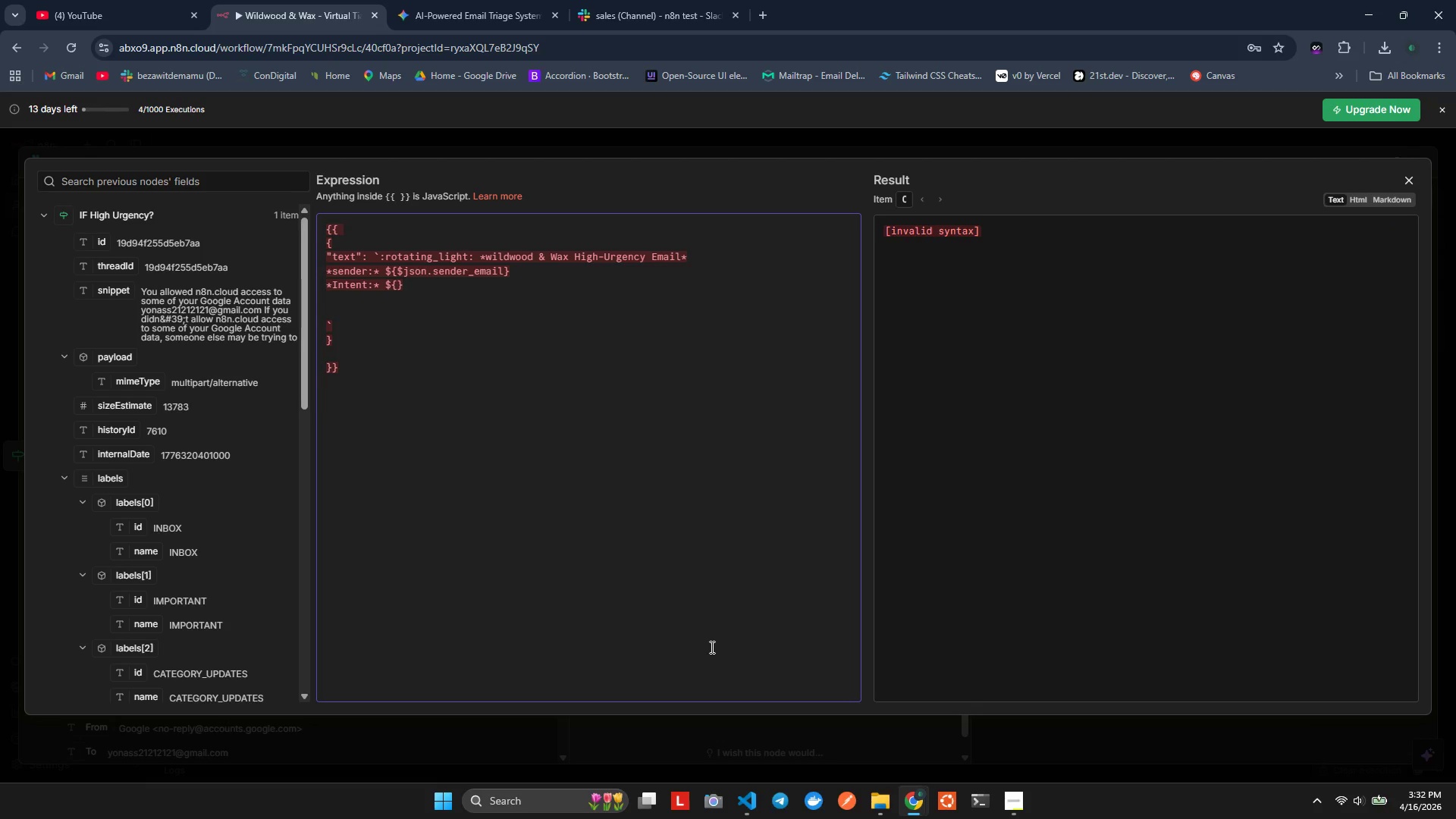 
type($son.)
 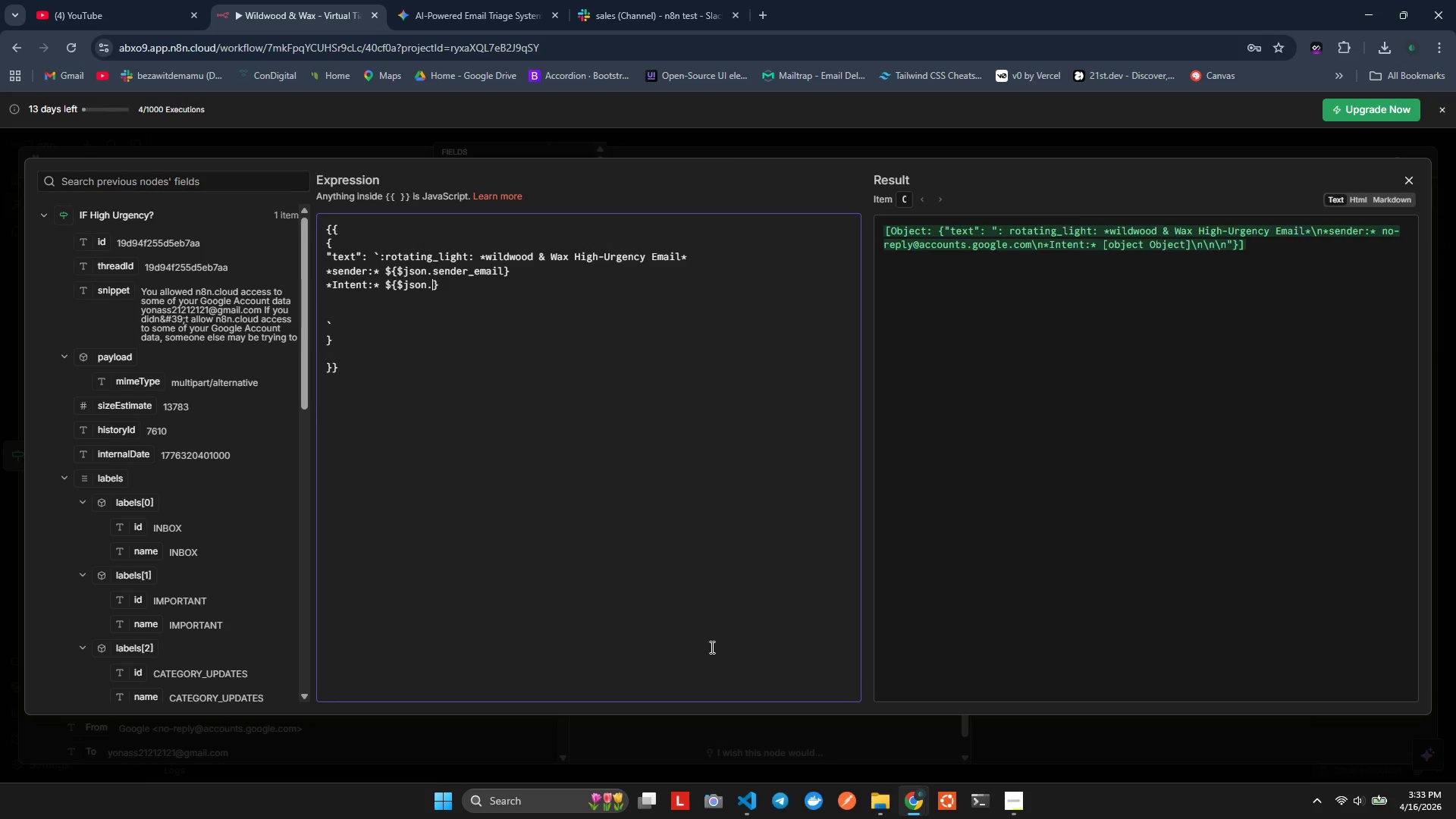 
hold_key(key=J, duration=0.39)
 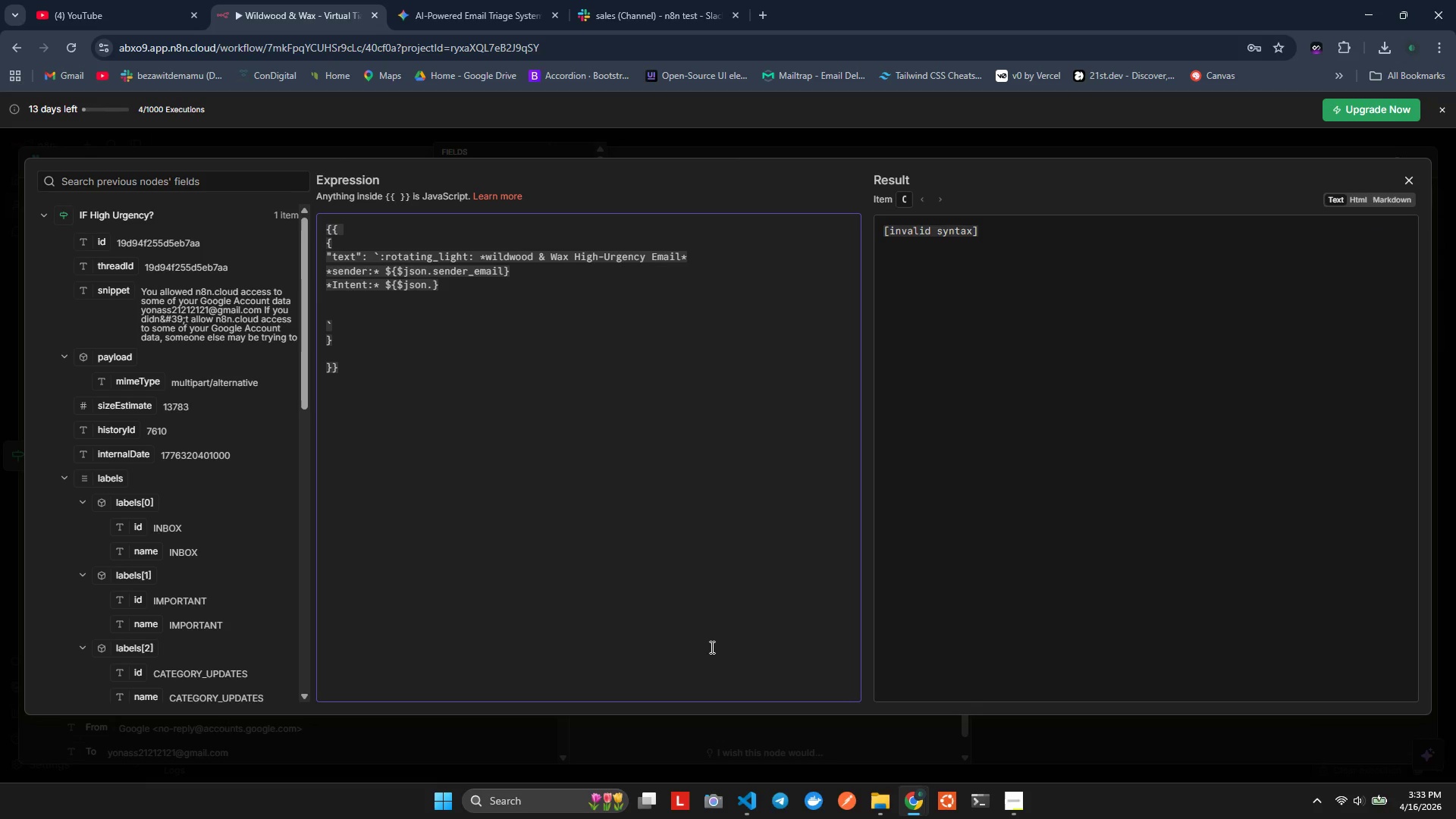 
type(urgency)
 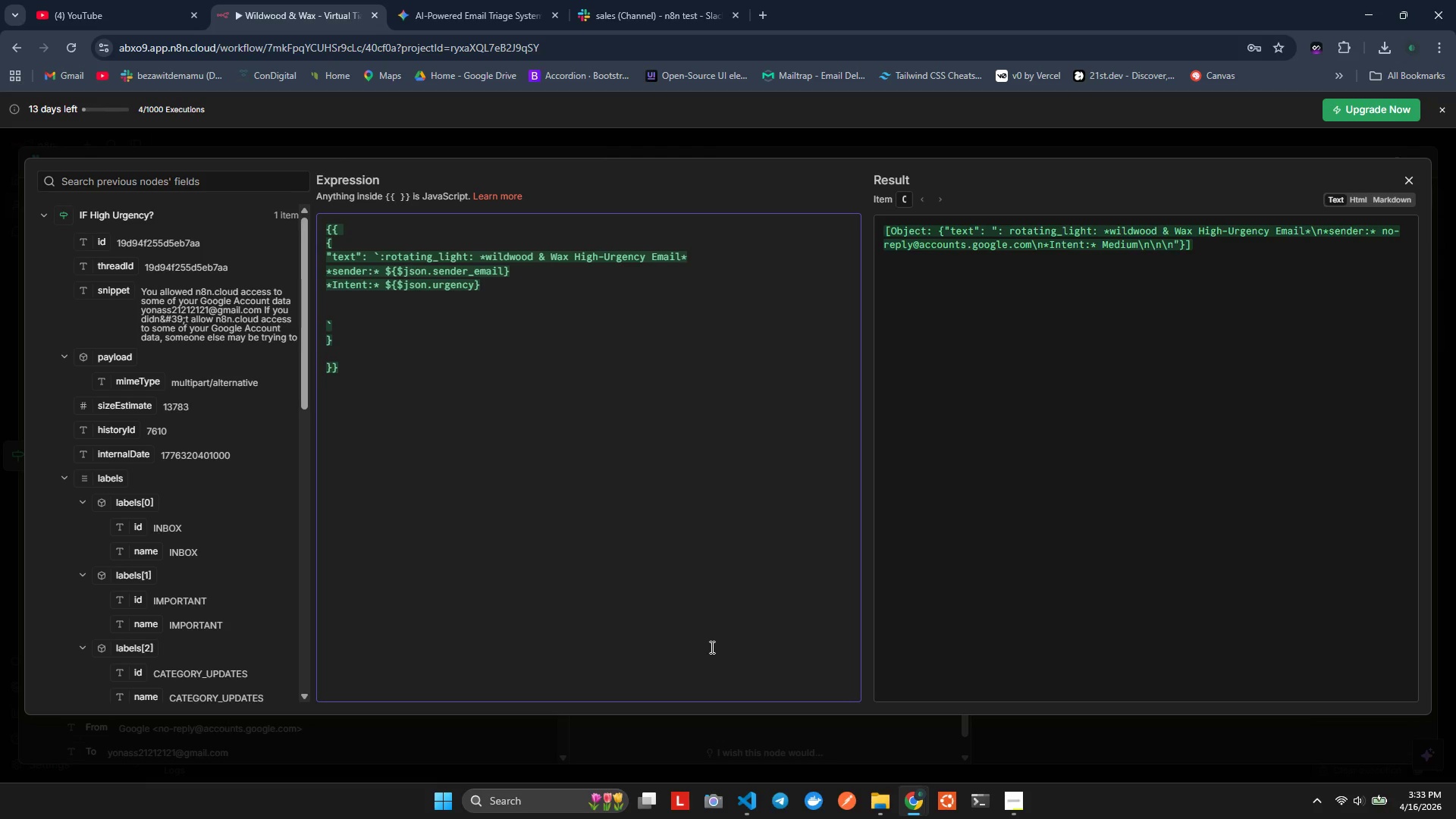 
key(ArrowRight)
 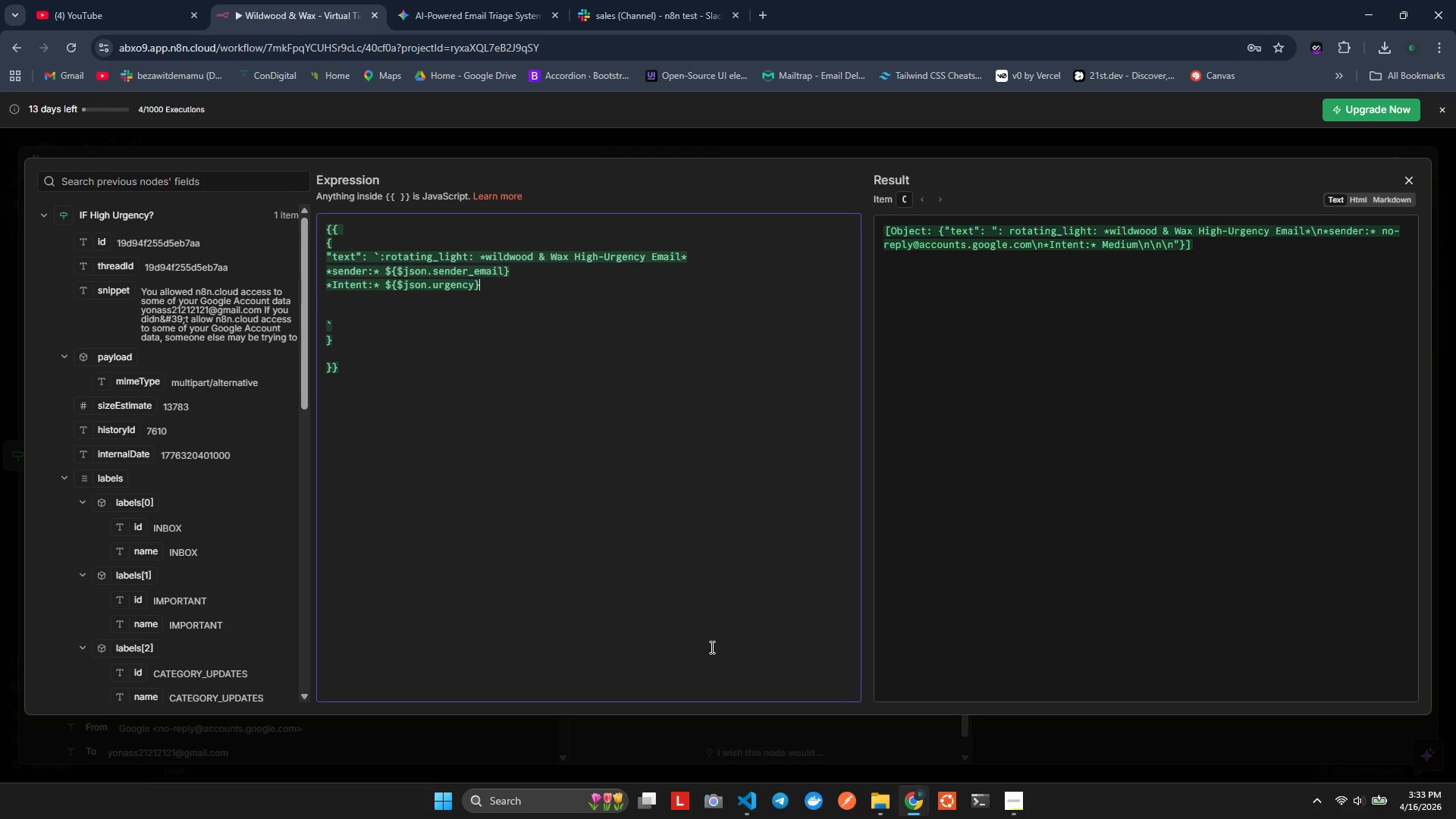 
key(Enter)
 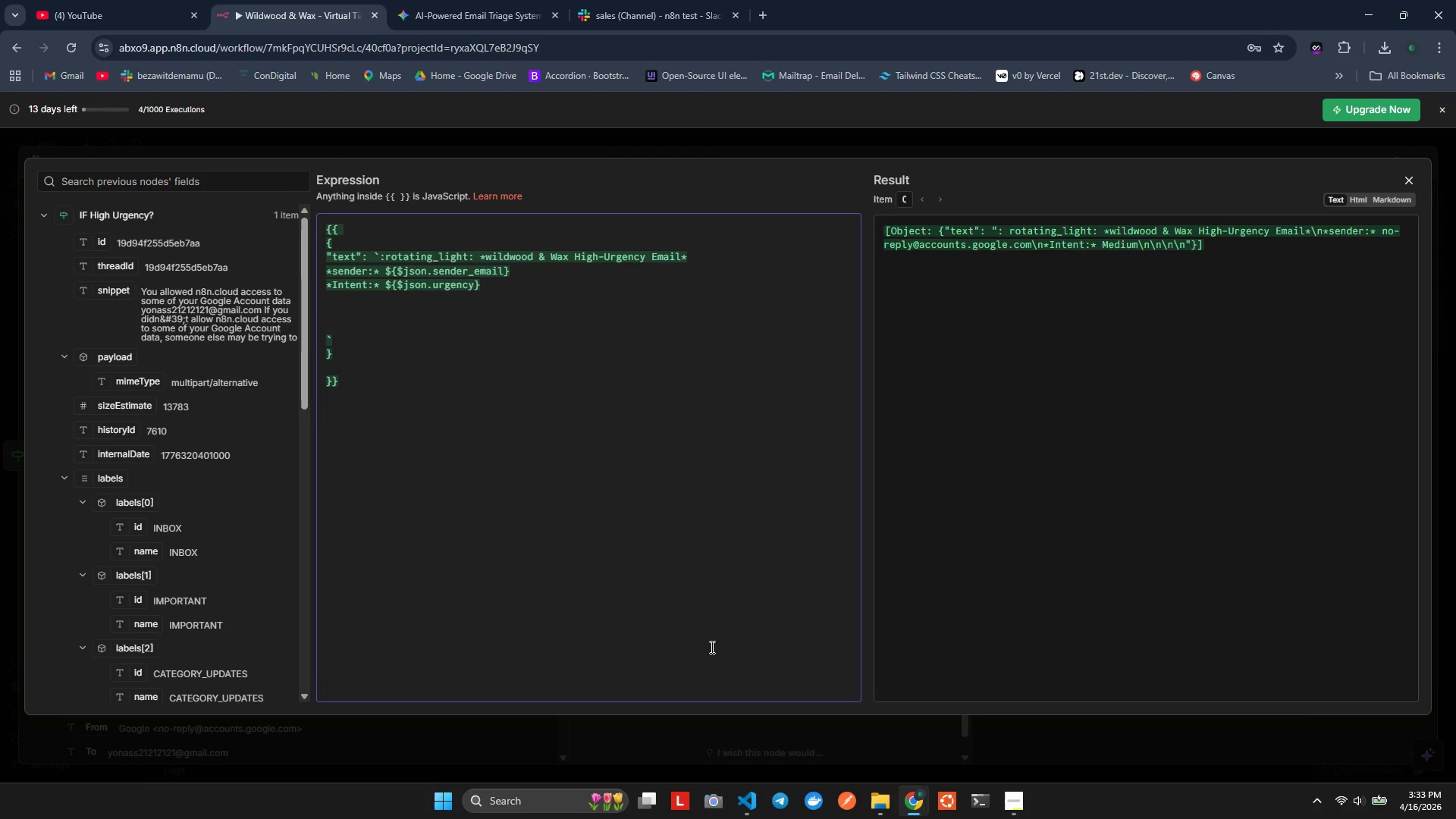 
type(*Subject:* $P)
key(Backspace)
type({)
 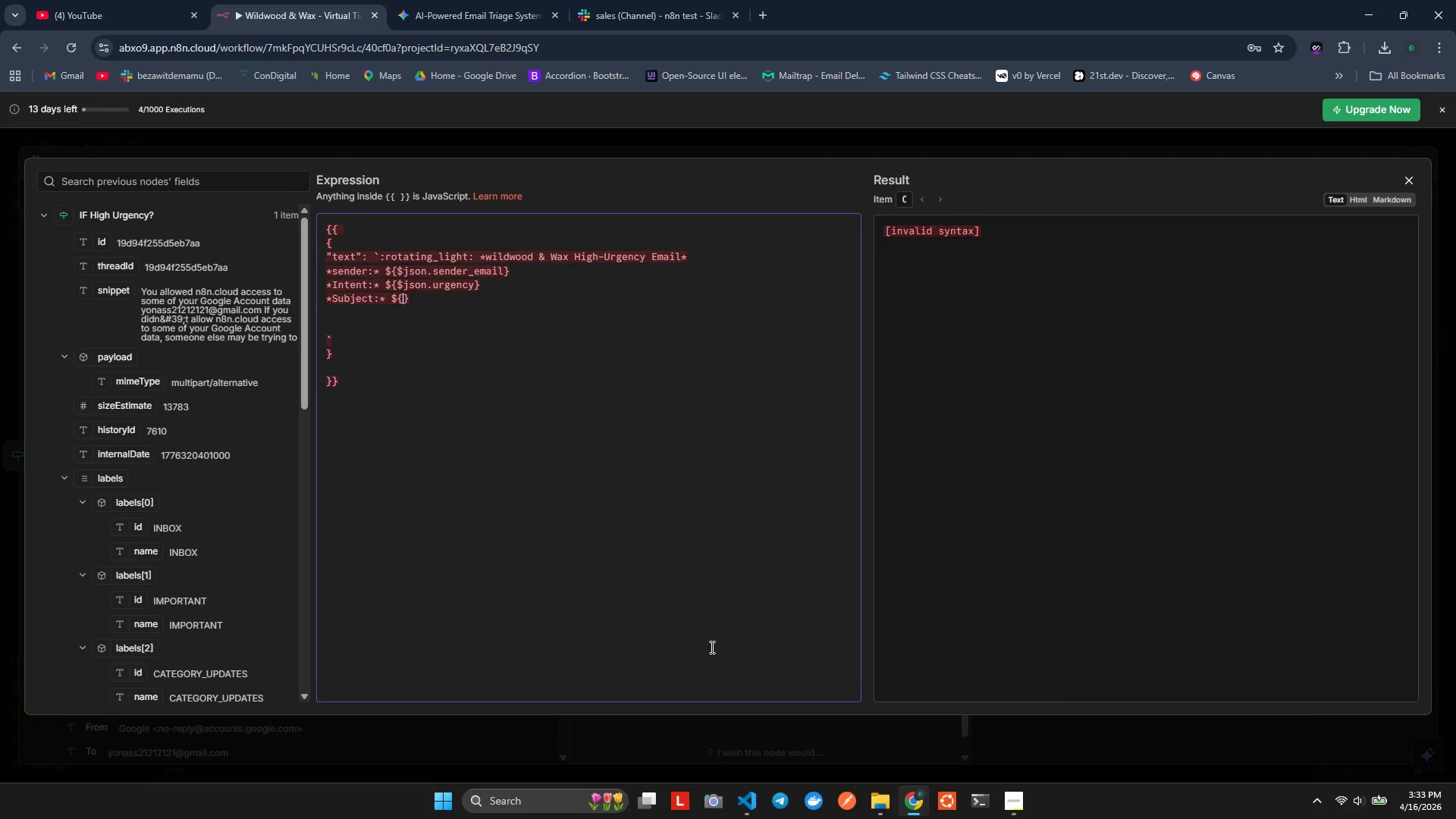 
hold_key(key=J, duration=0.31)
 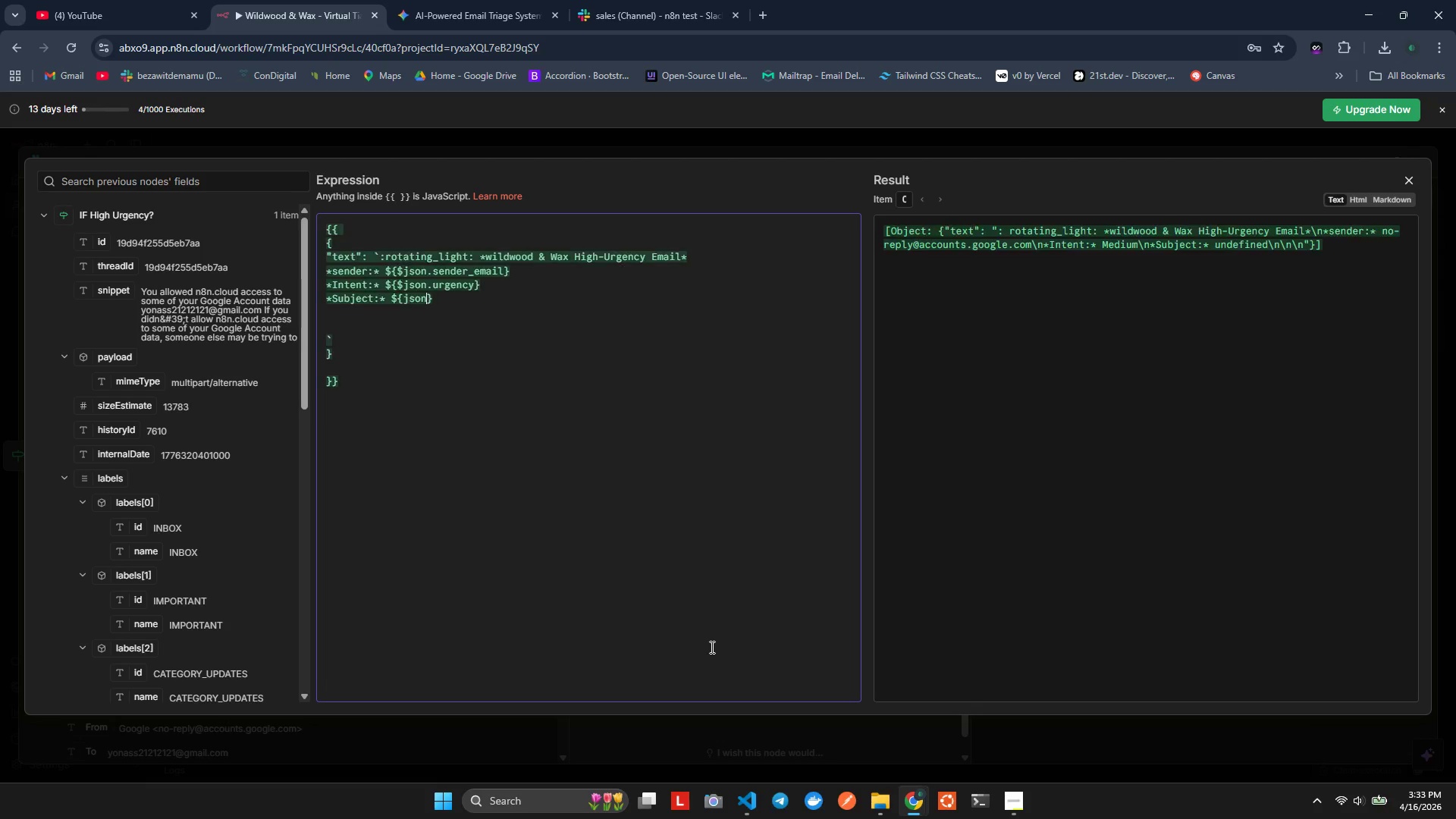 
type(son.subject_clean)
 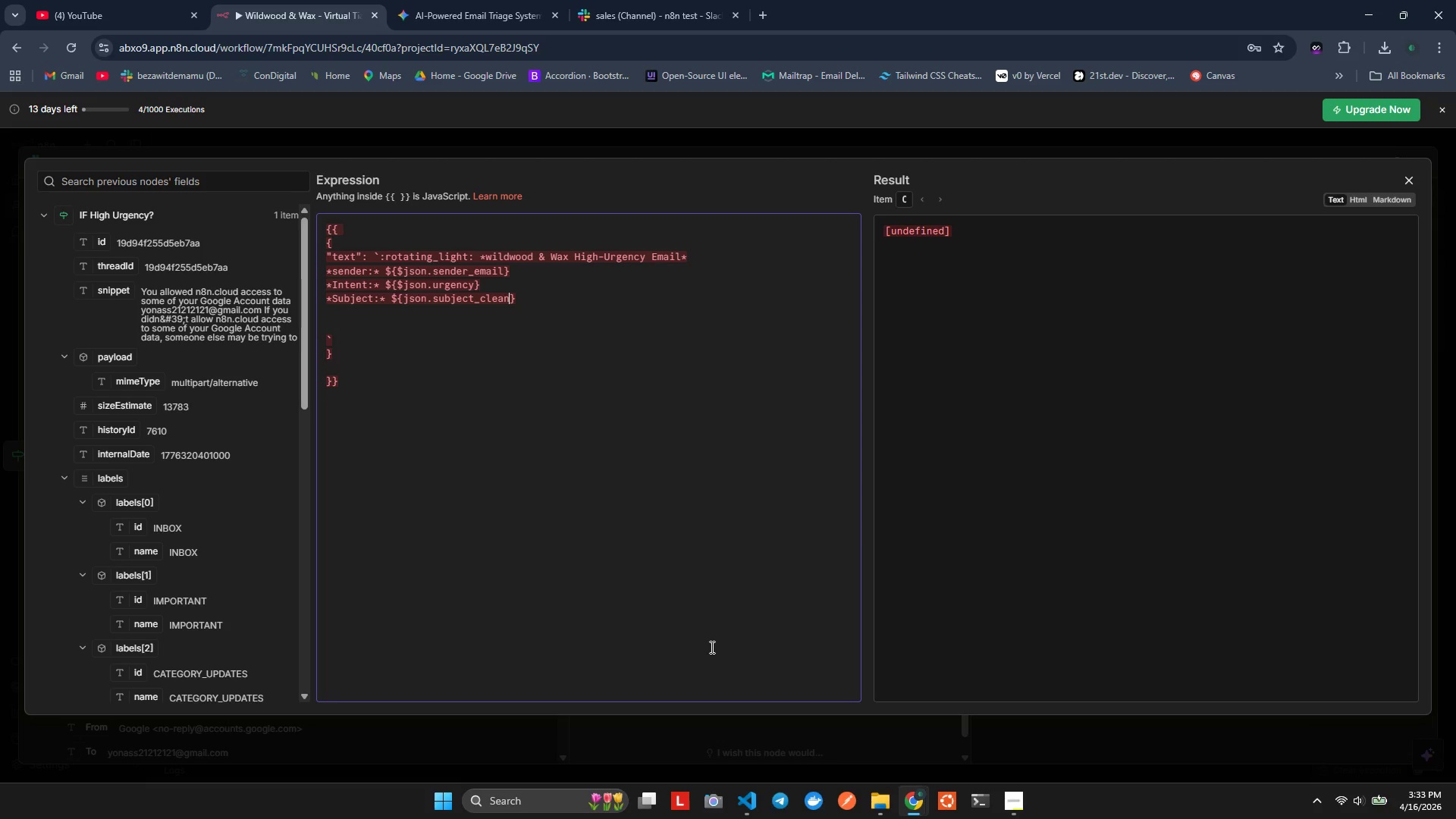 
key(ArrowRight)
 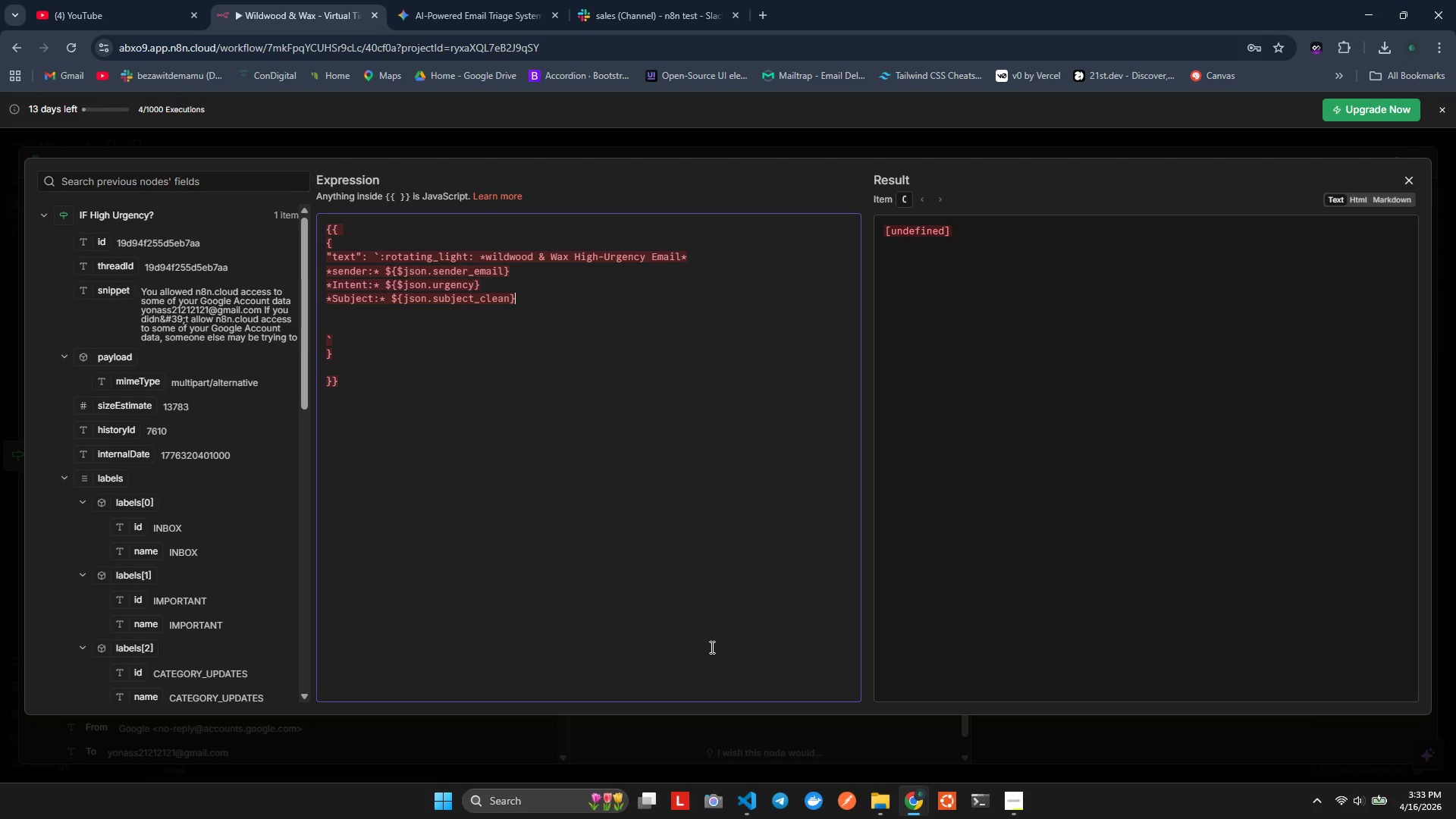 
wait(6.0)
 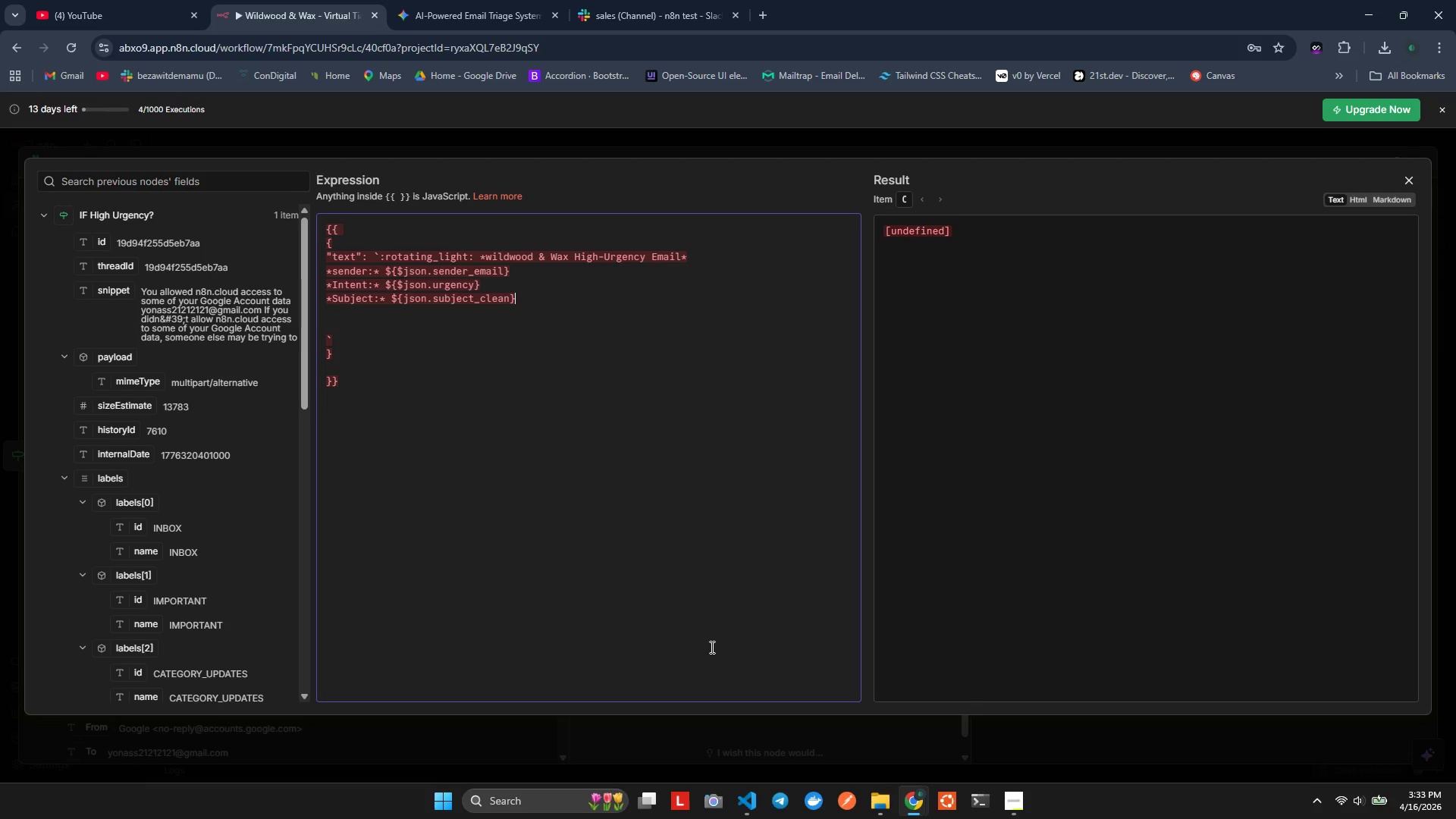 
hold_key(key=ArrowLeft, duration=0.69)
 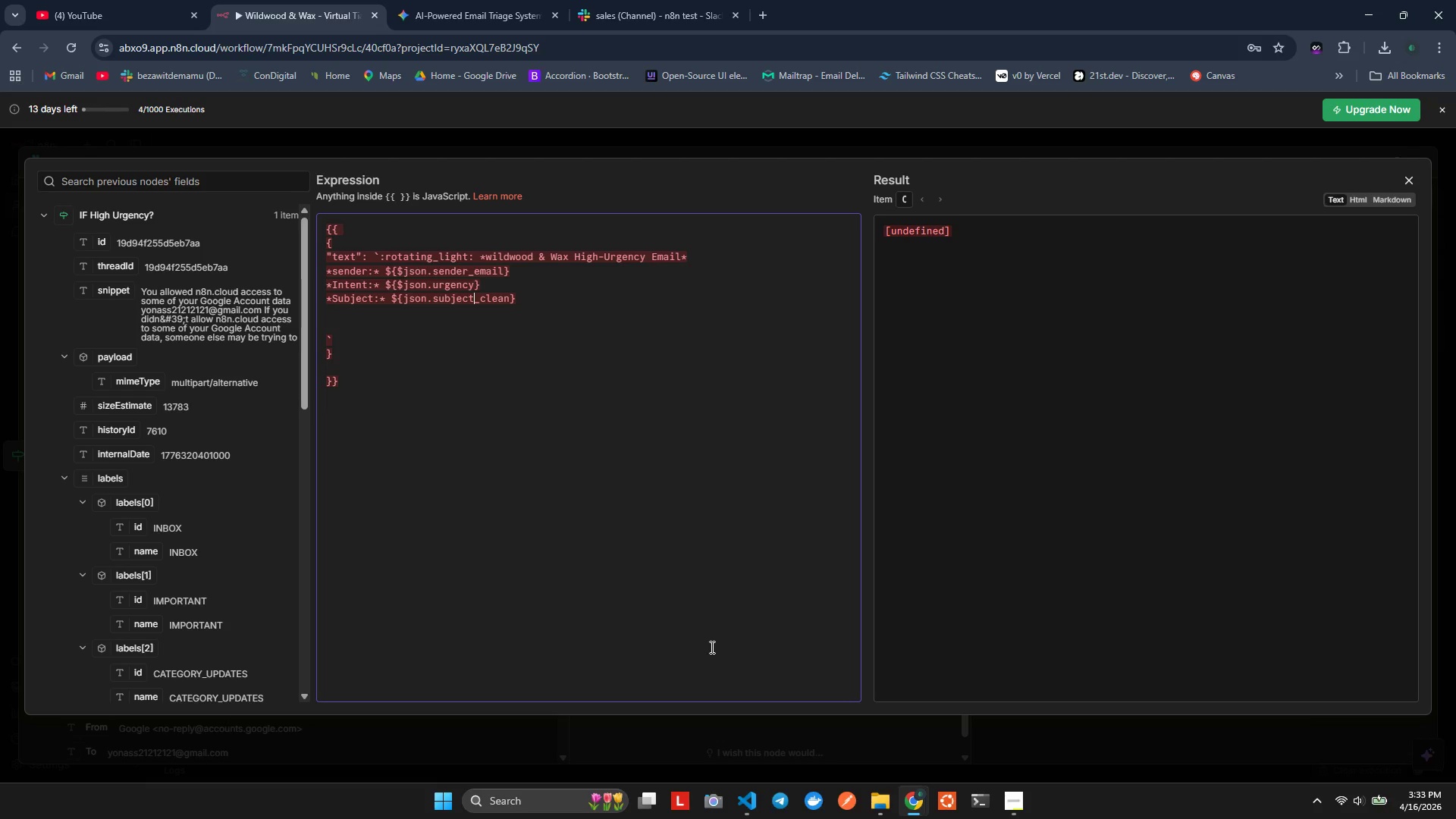 
key(ArrowRight)
 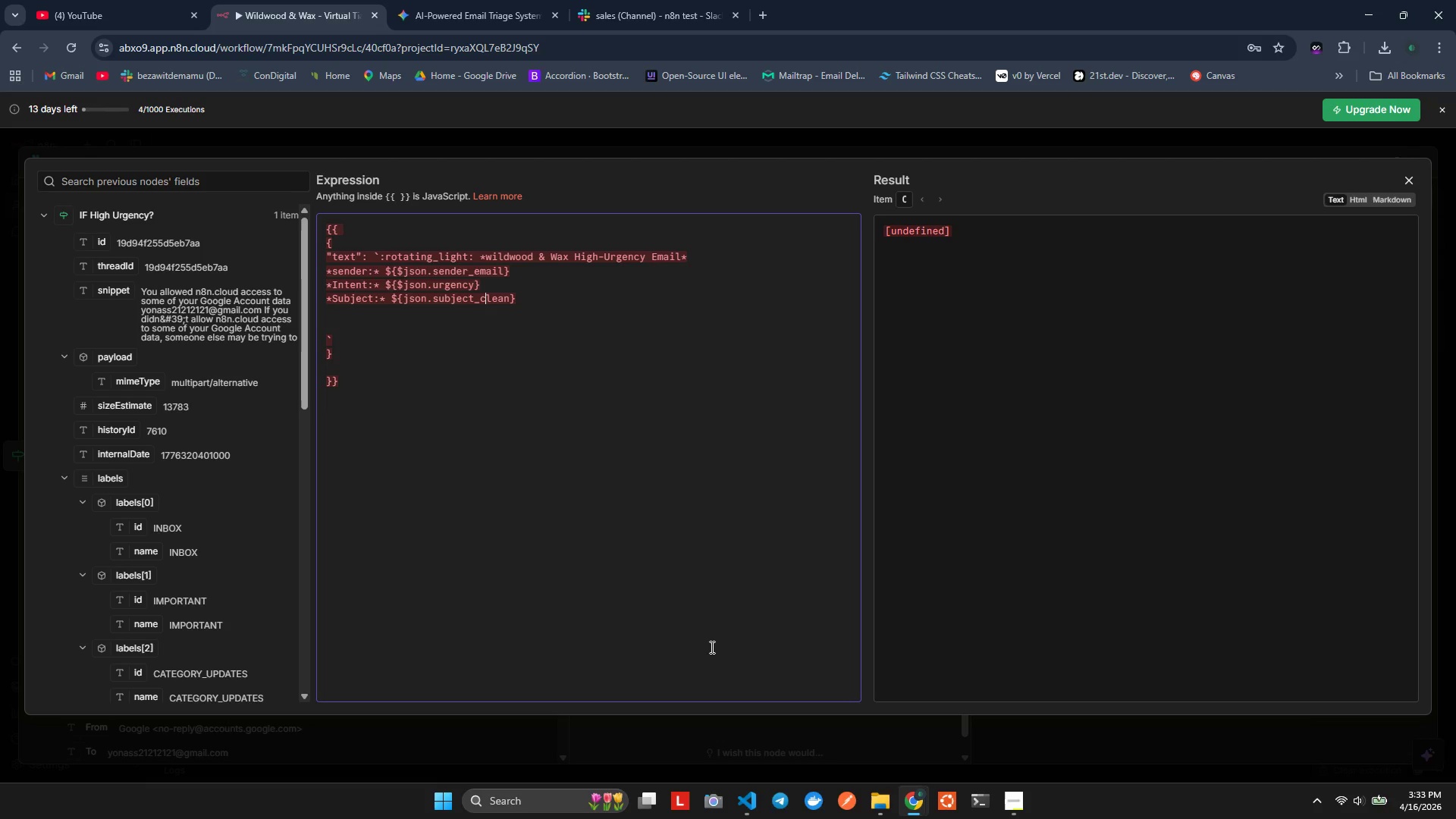 
key(ArrowRight)
 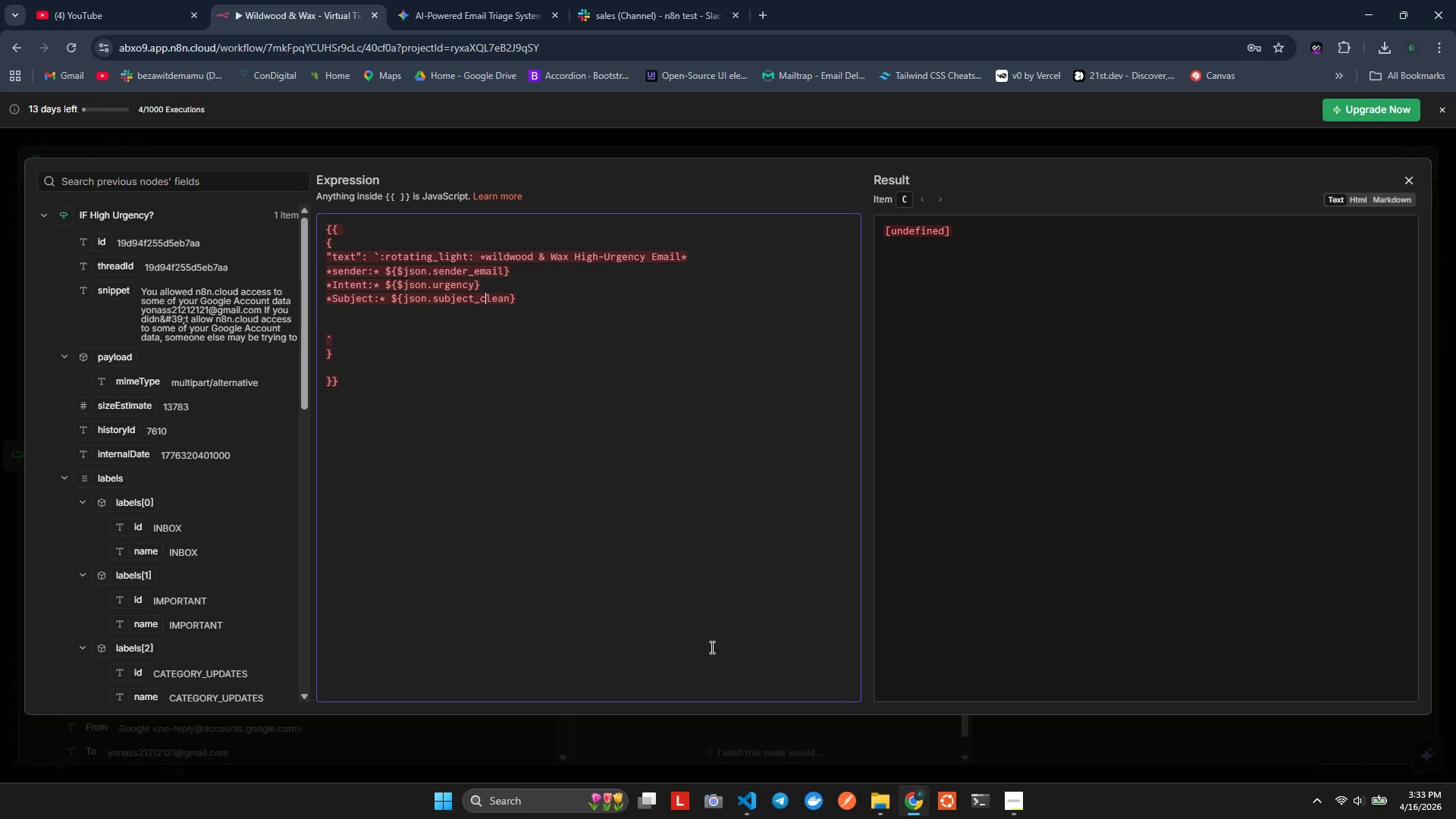 
key(ArrowRight)
 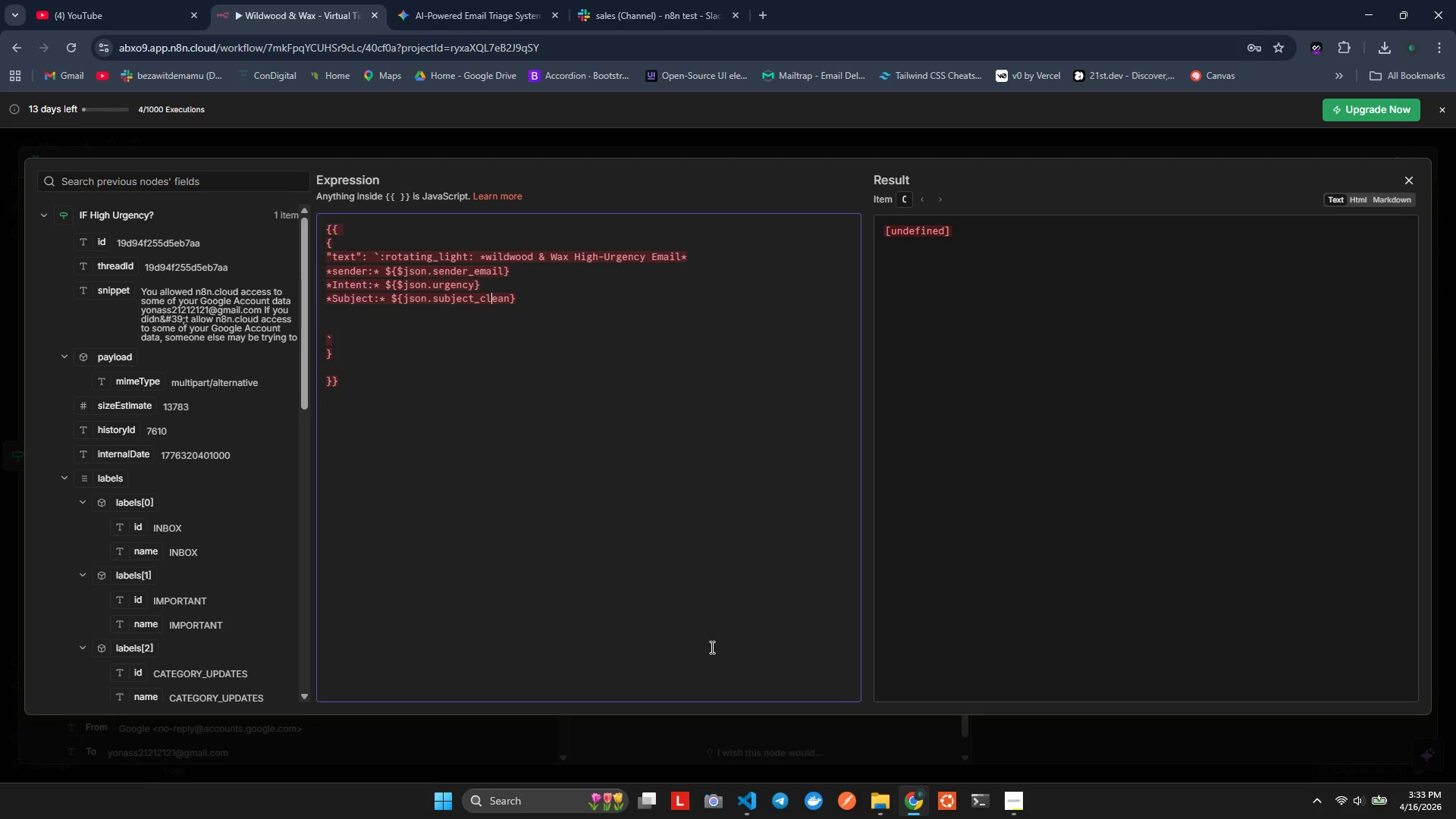 
hold_key(key=ArrowLeft, duration=0.67)
 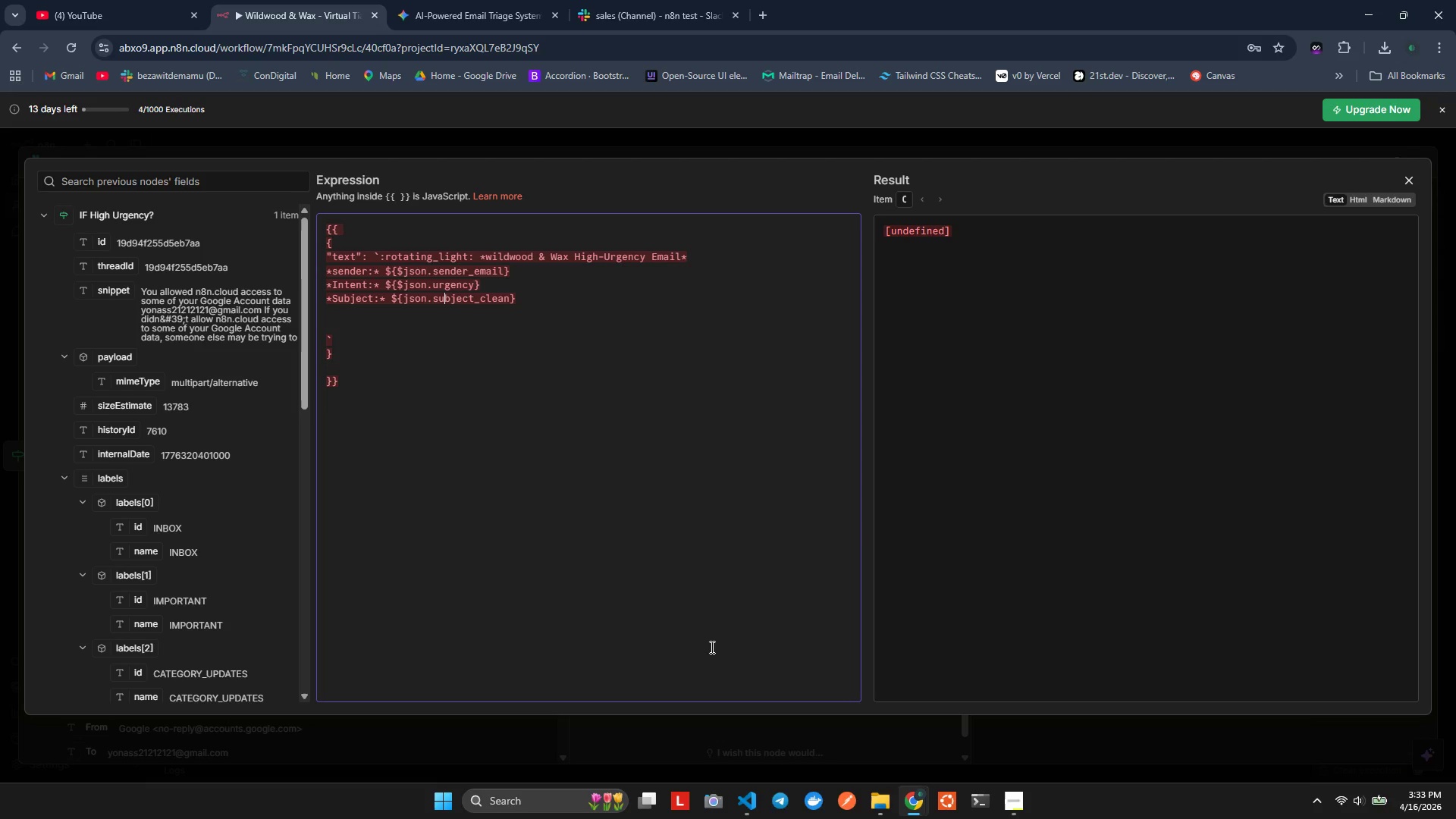 
hold_key(key=ArrowLeft, duration=0.84)
 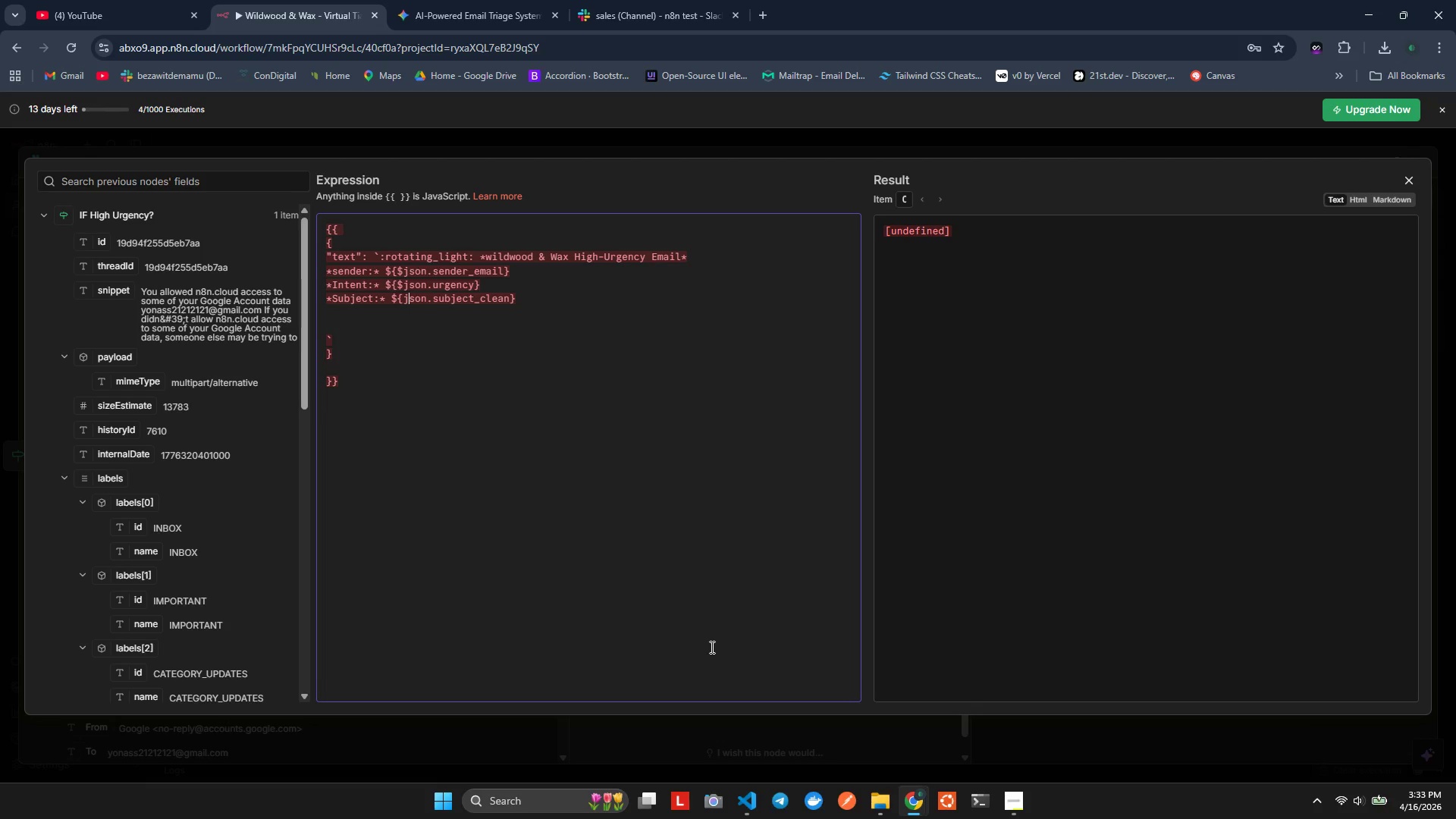 
key(ArrowLeft)
 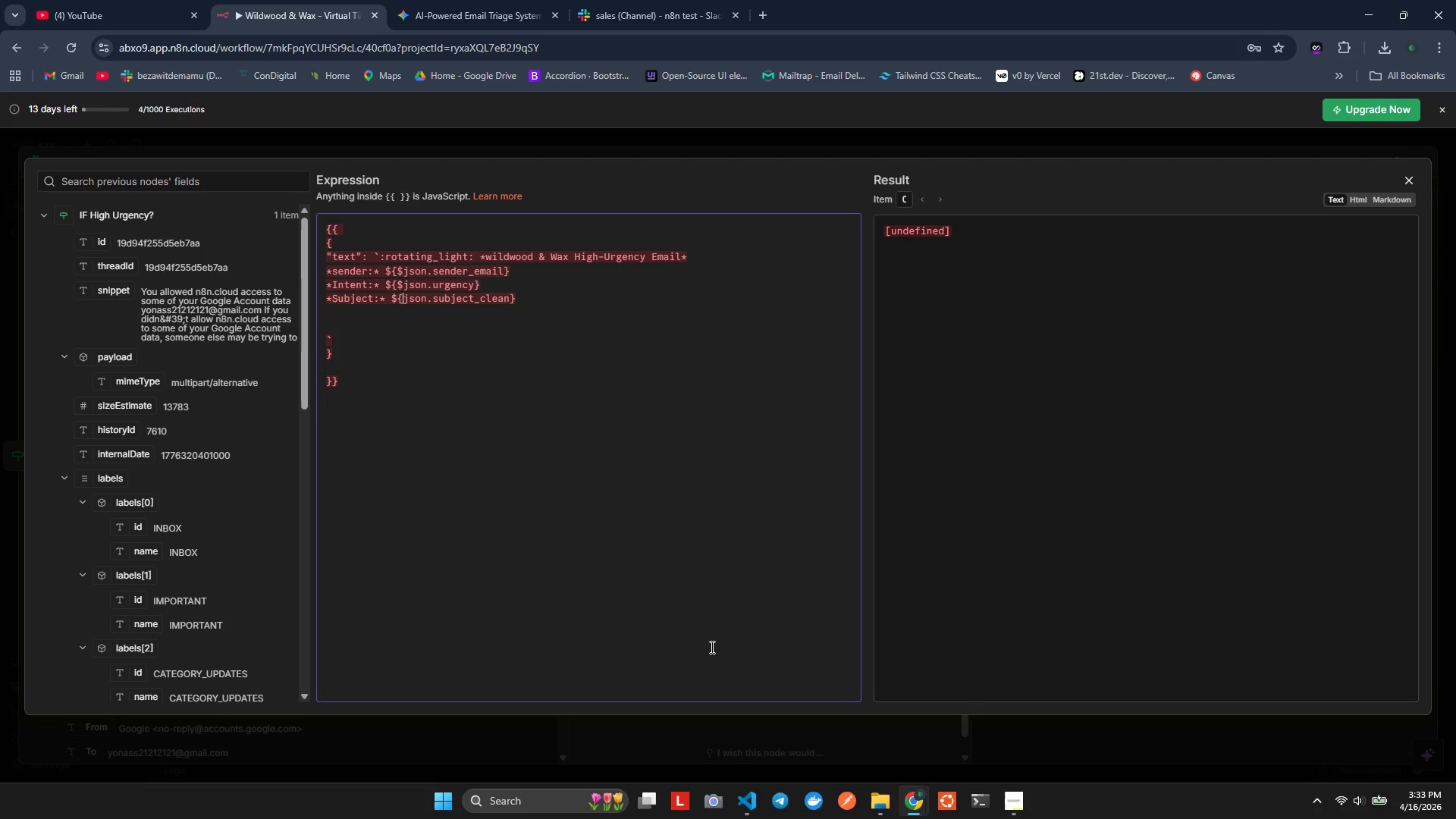 
key(Shift+4)
 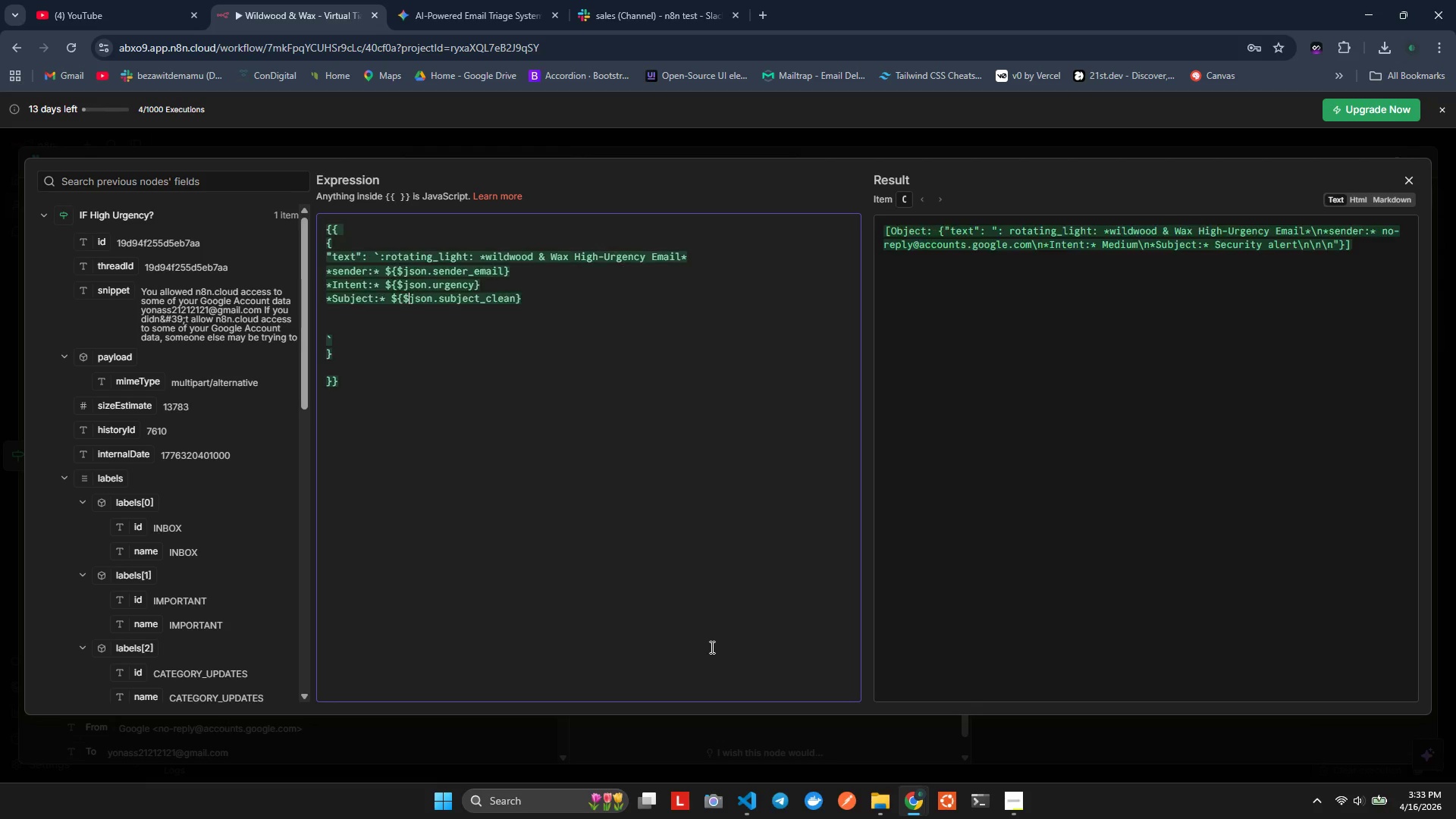 
hold_key(key=ArrowRight, duration=1.02)
 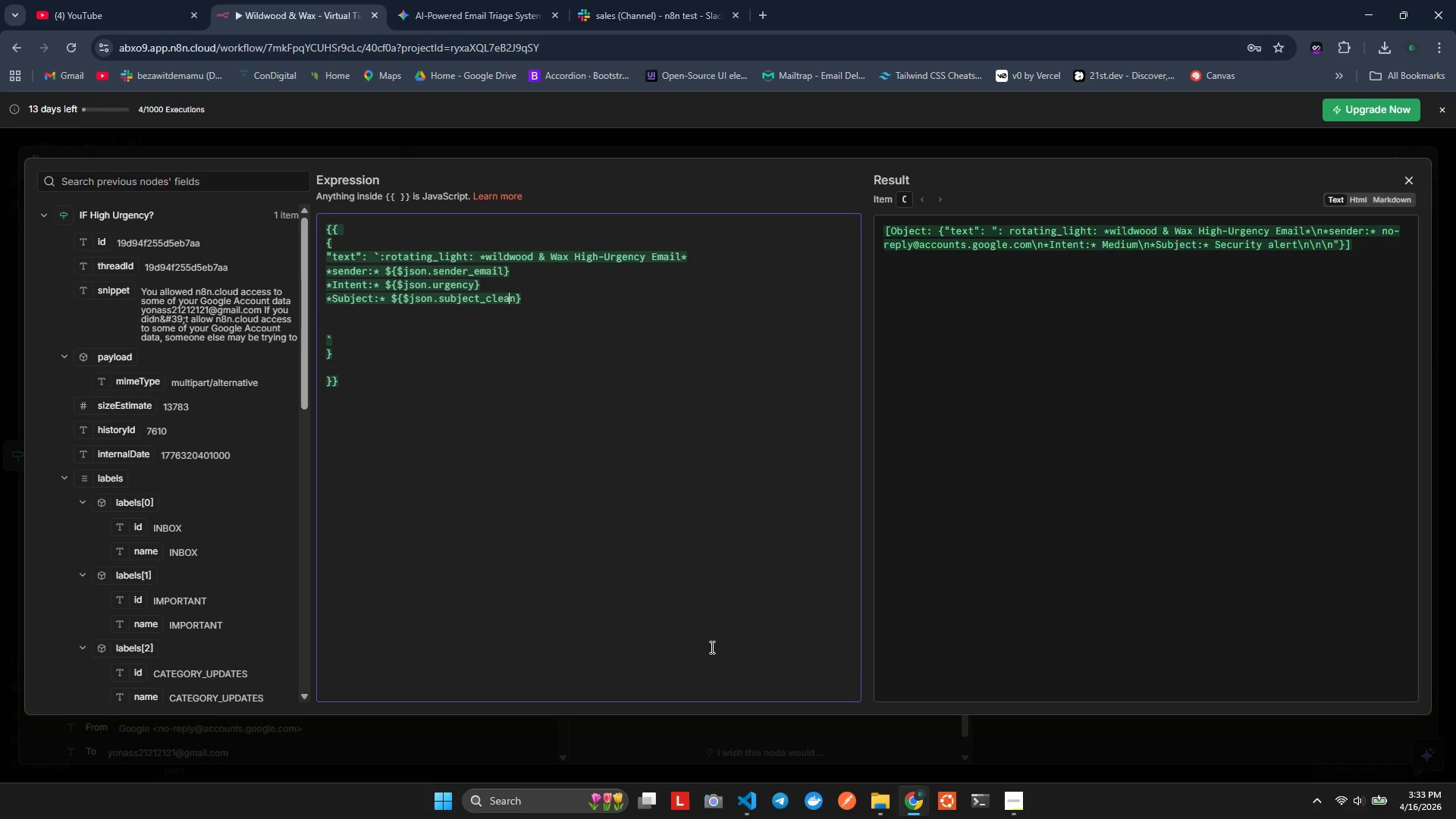 
key(ArrowRight)
 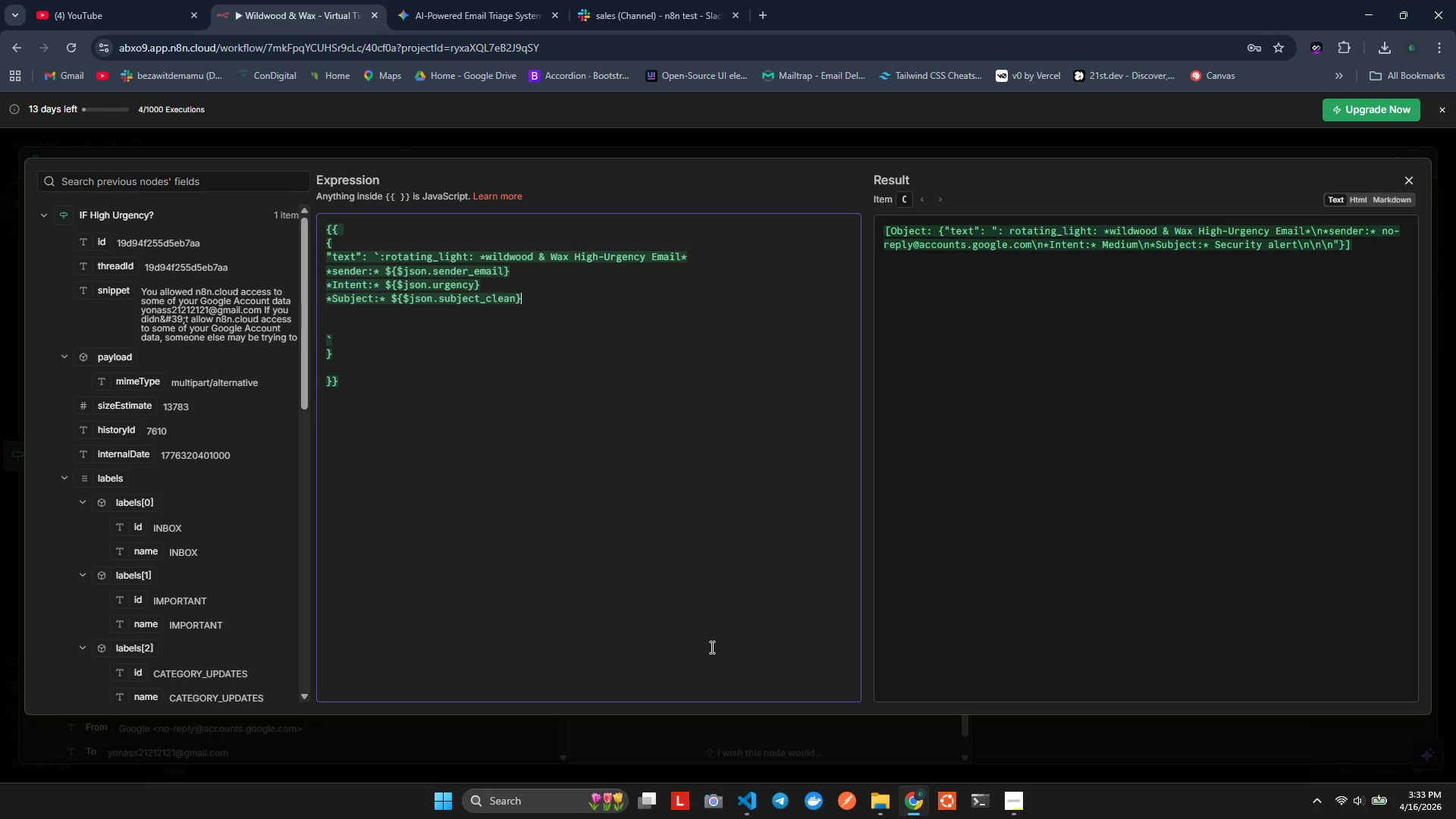 
key(ArrowRight)
 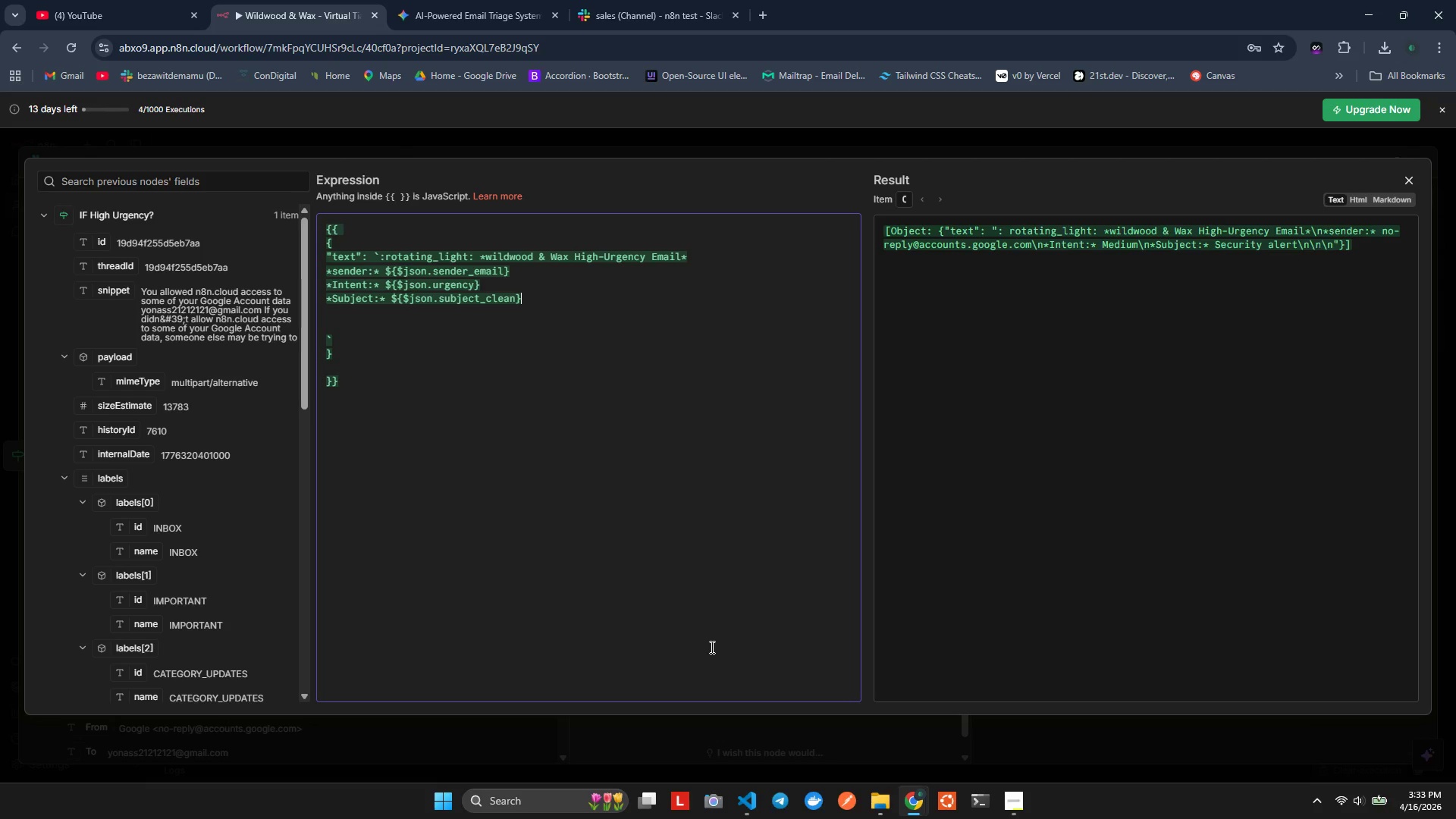 
key(Enter)
 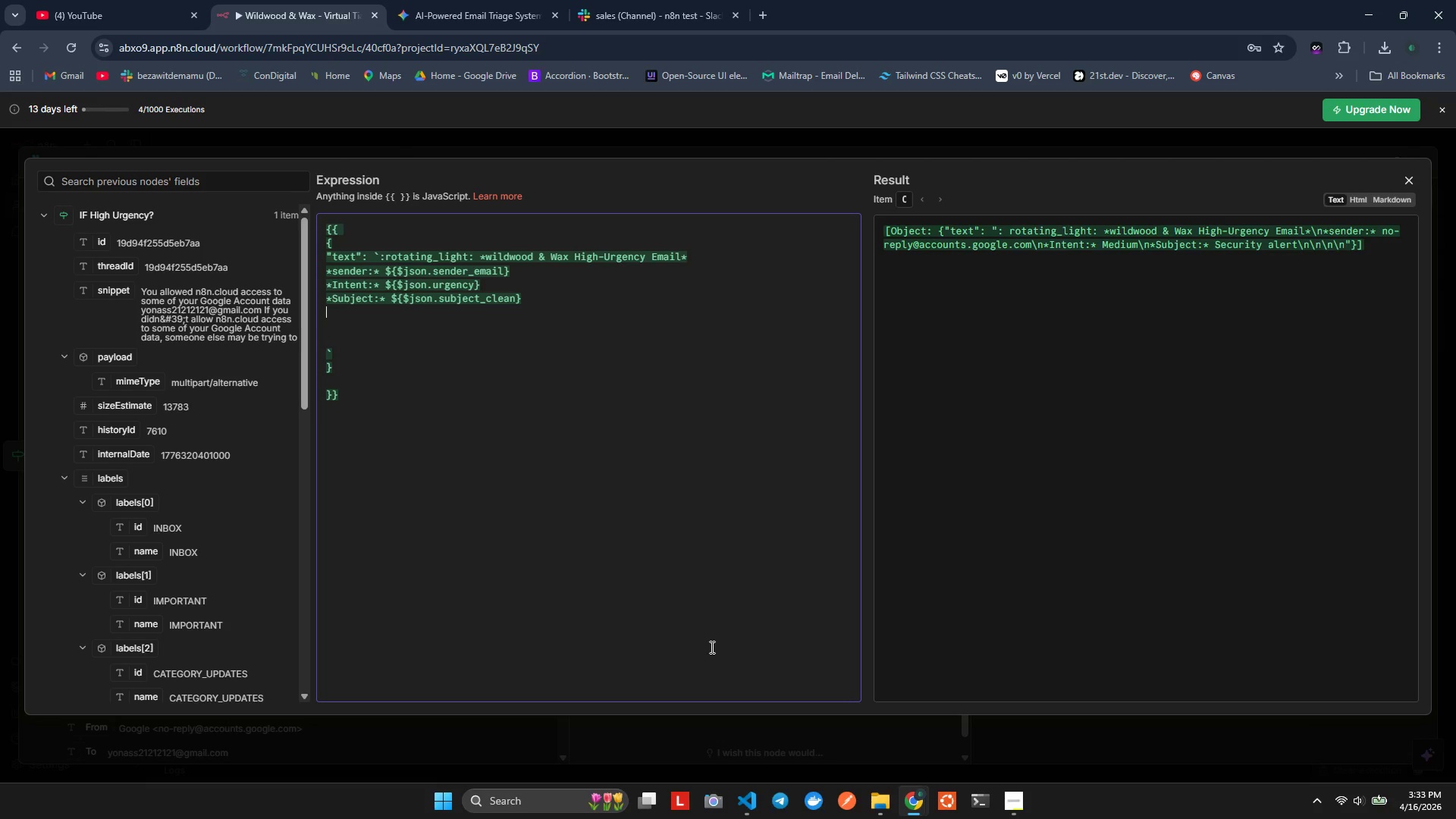 
key(Shift+4)
 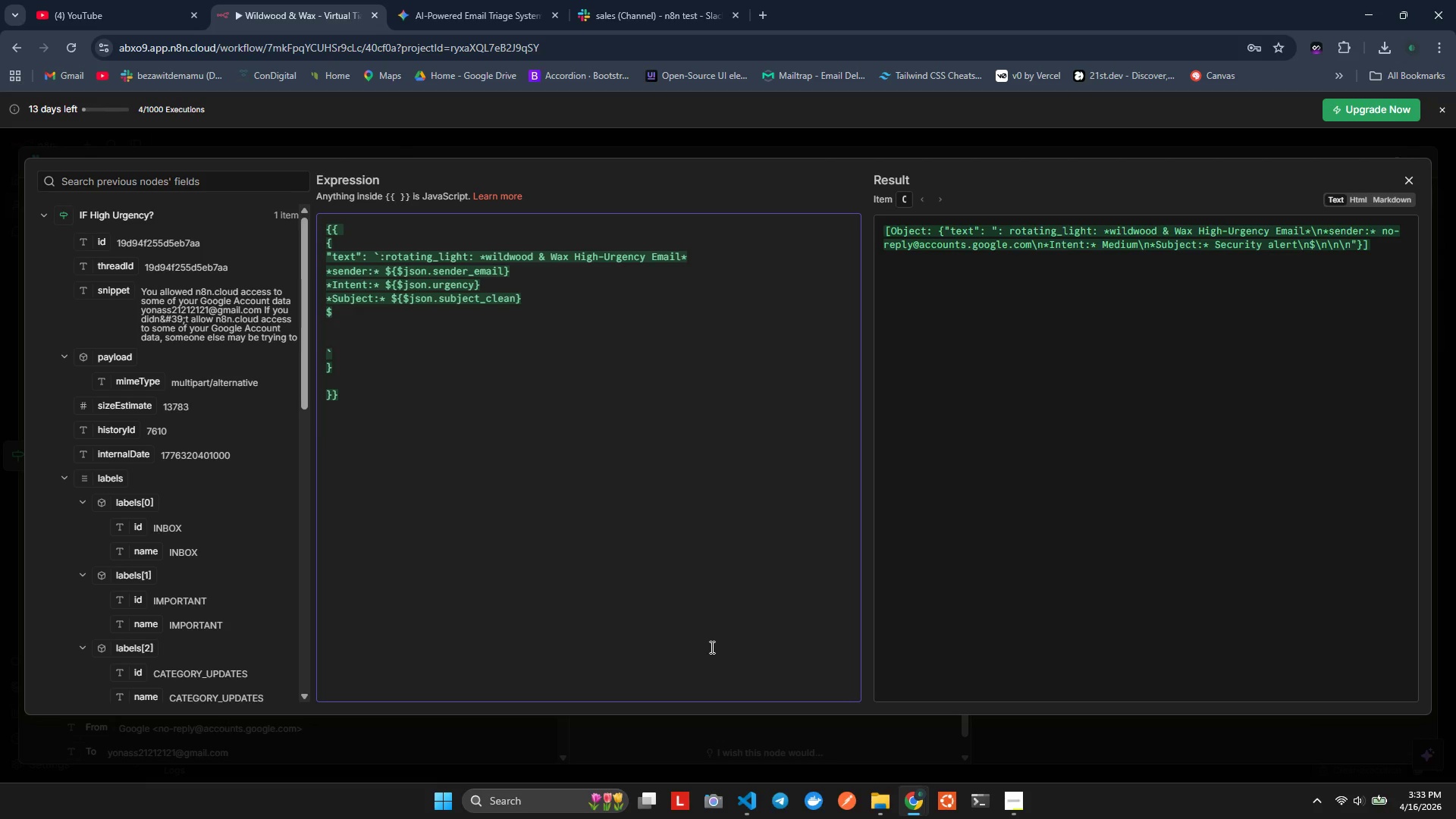 
type(Summary: )
key(Backspace)
type(@)
key(Backspace)
type($)
key(Backspace)
type(* ${$jsono.ai_summaru)
key(Backspace)
type(y)
 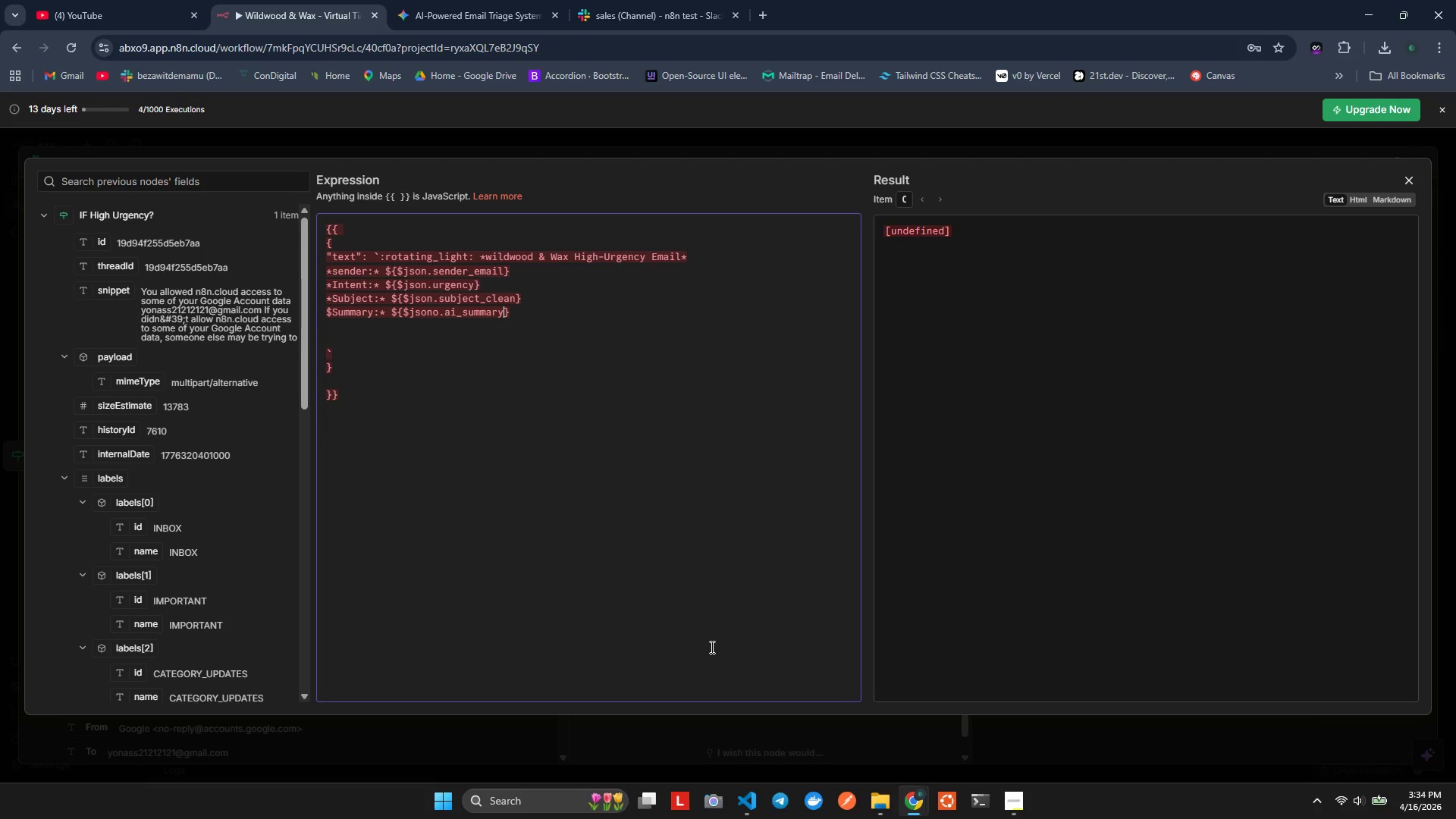 
key(ArrowRight)
 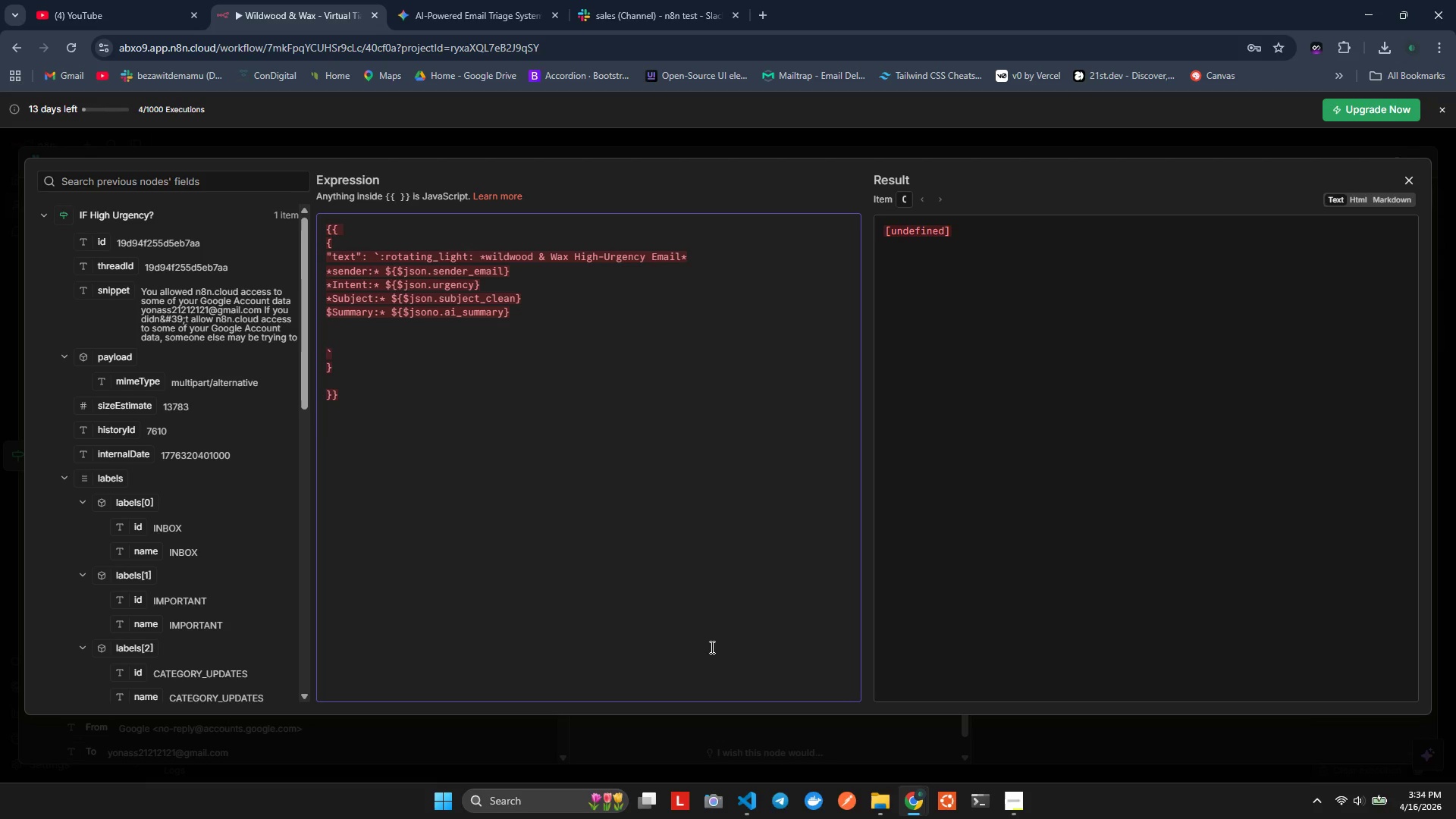 
hold_key(key=ArrowLeft, duration=0.33)
 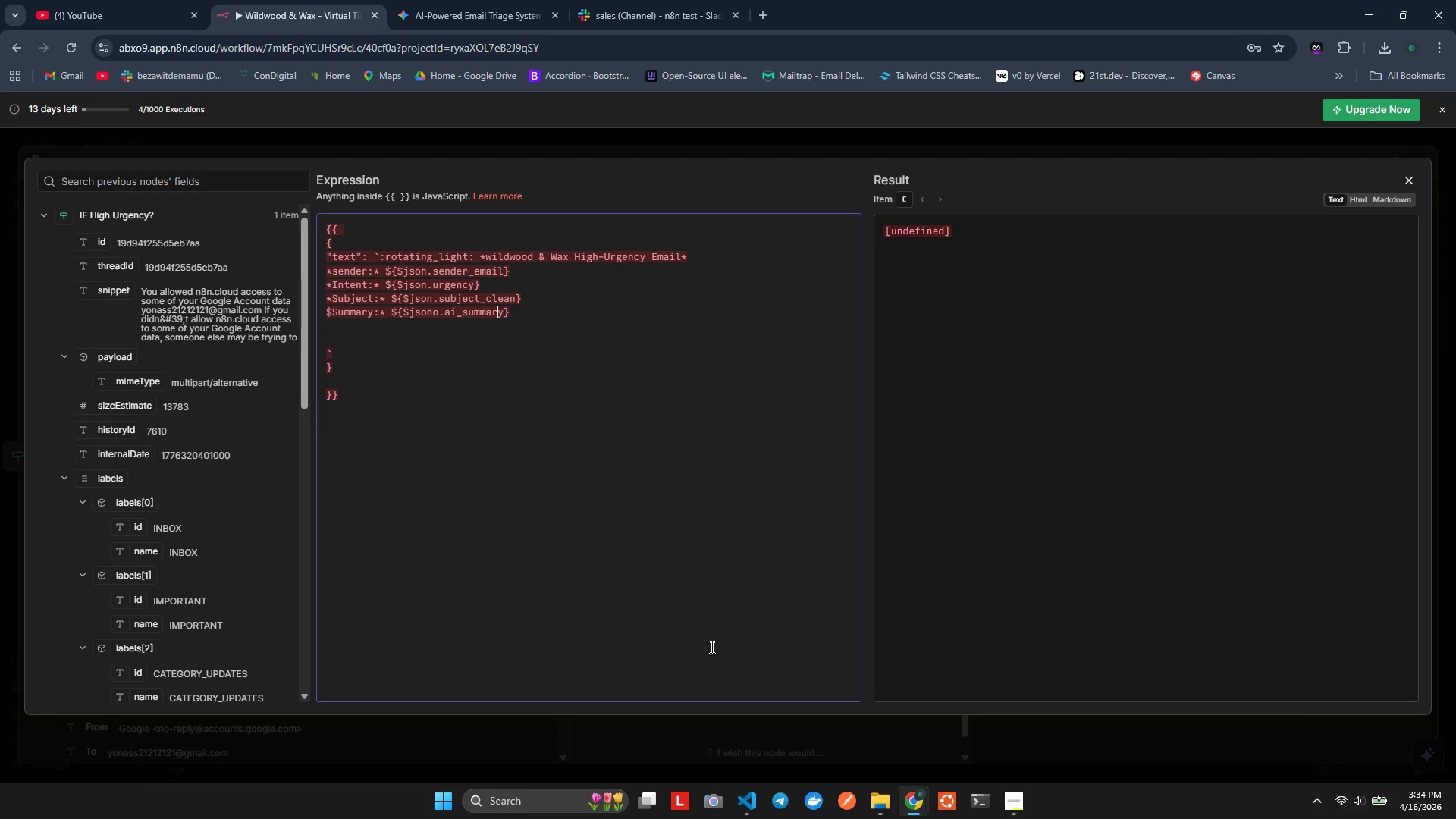 
key(ArrowLeft)
 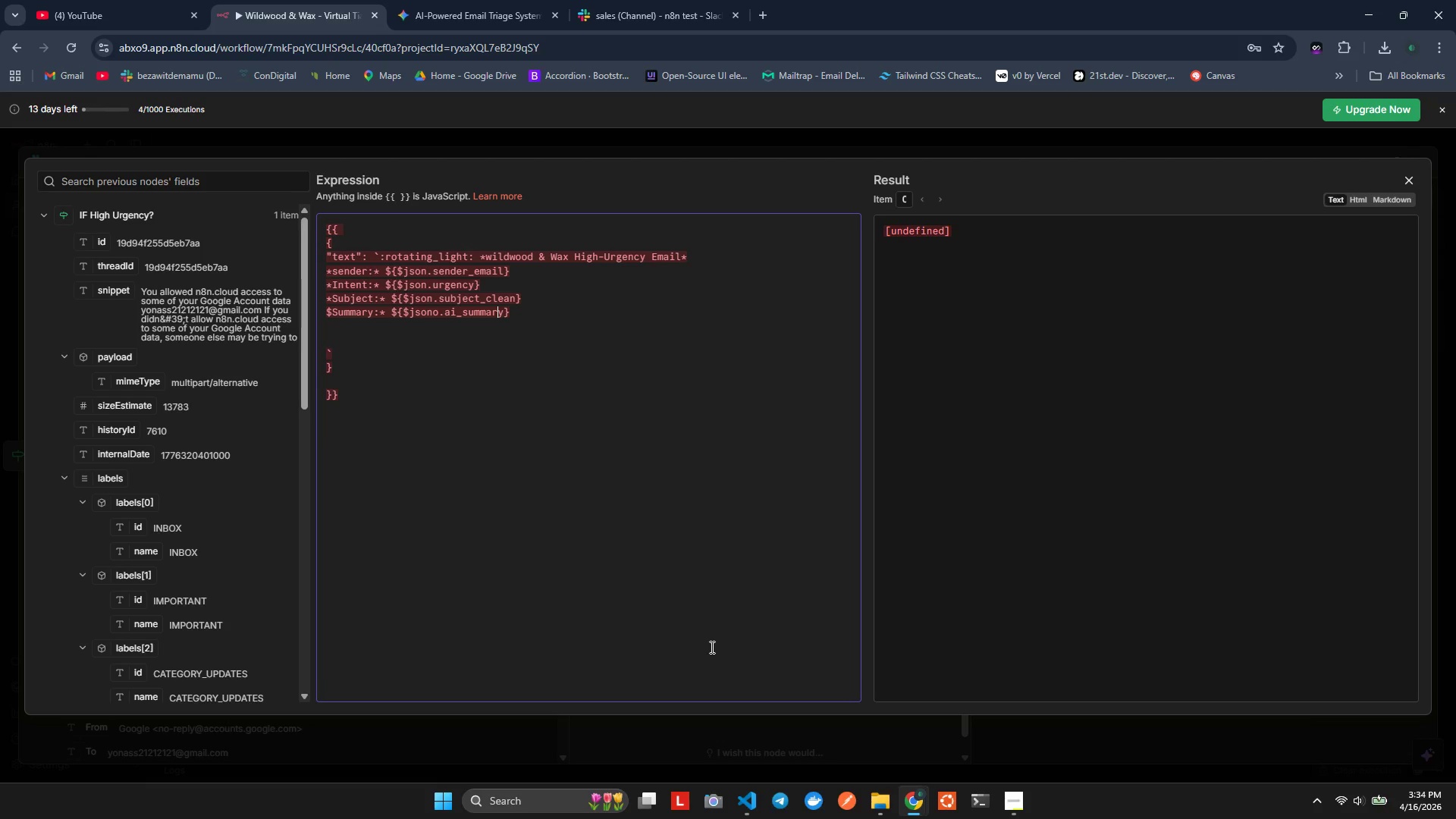 
key(ArrowRight)
 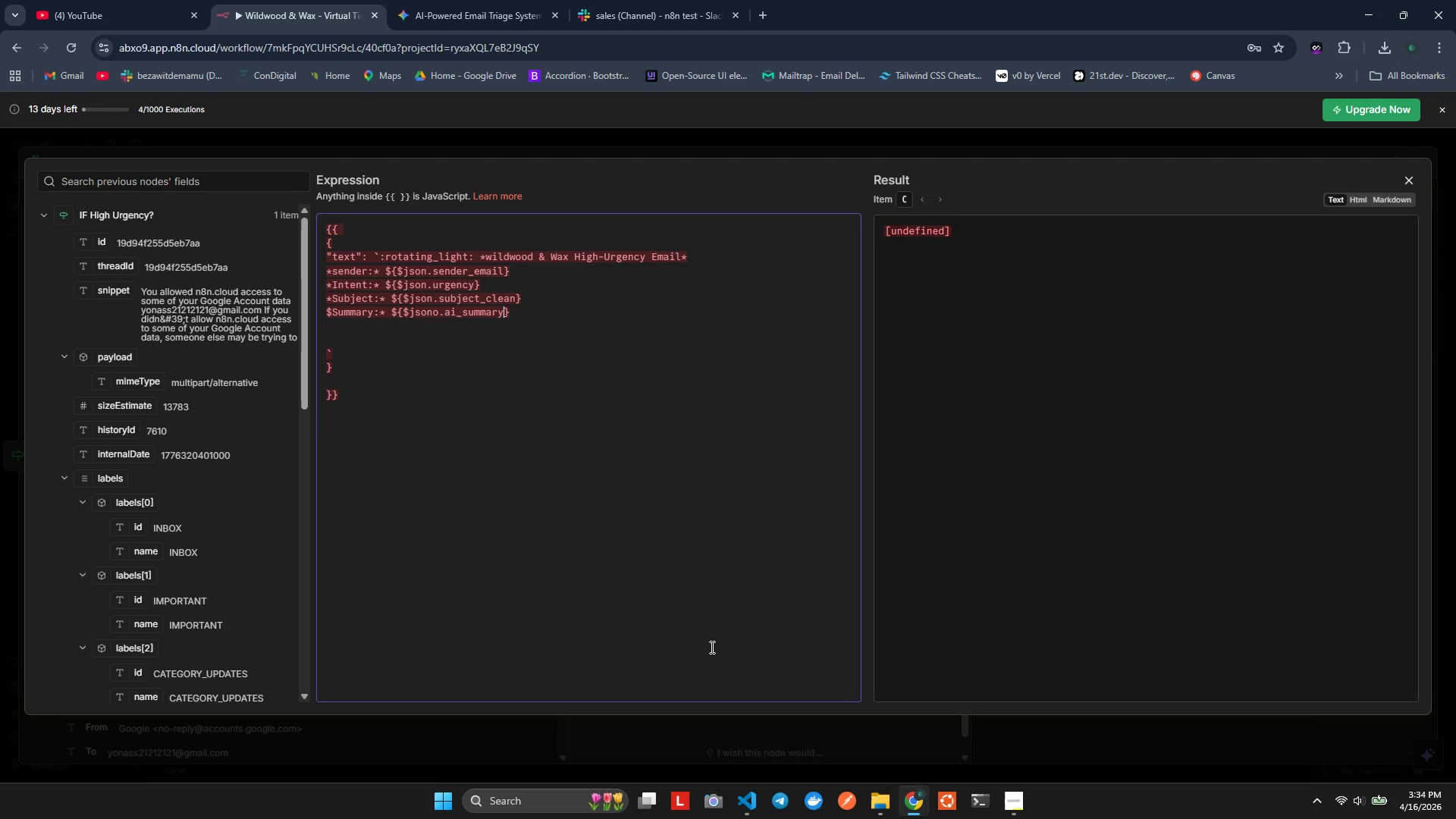 
key(ArrowRight)
 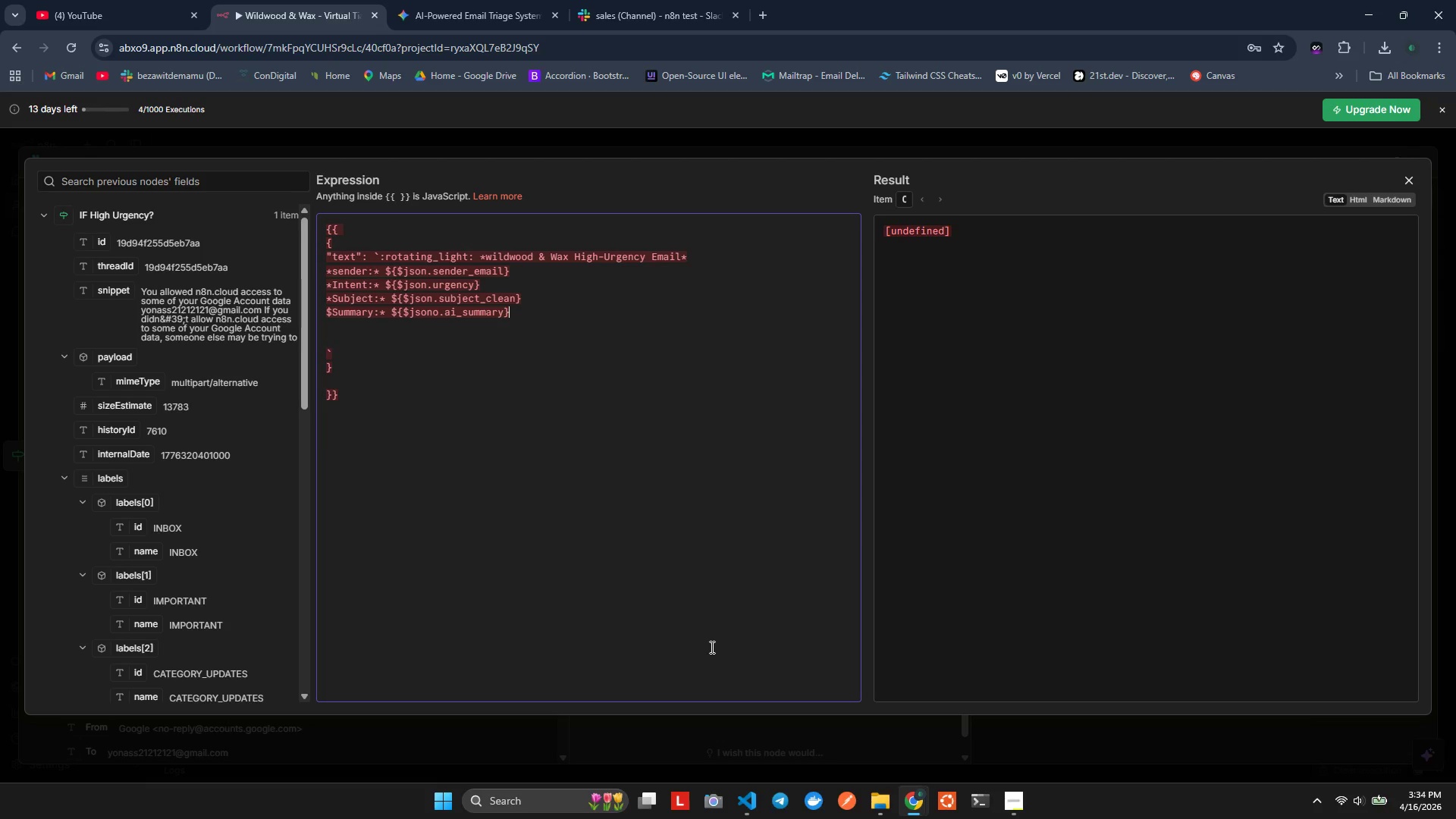 
hold_key(key=ArrowLeft, duration=1.02)
 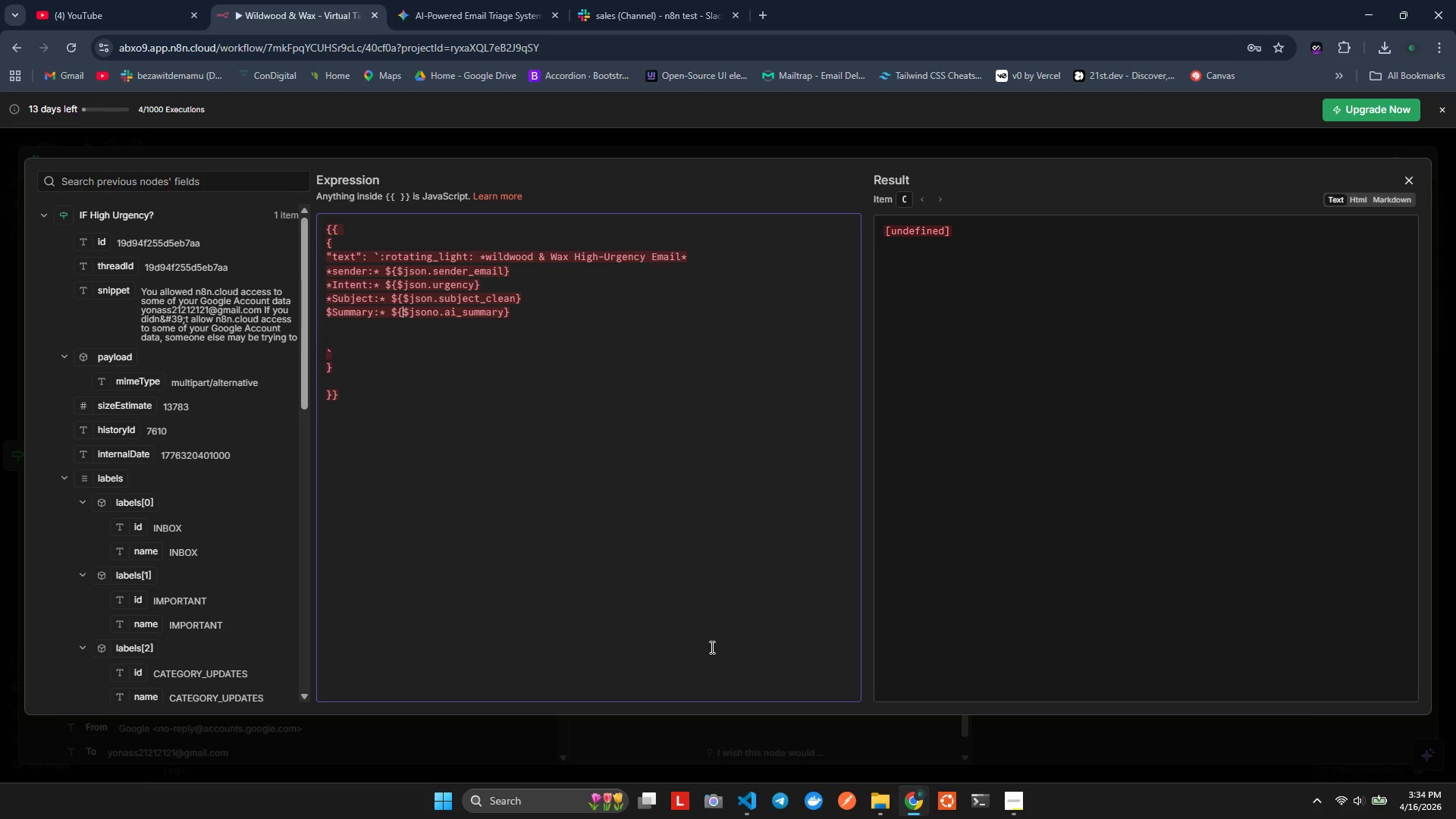 
key(ArrowLeft)
 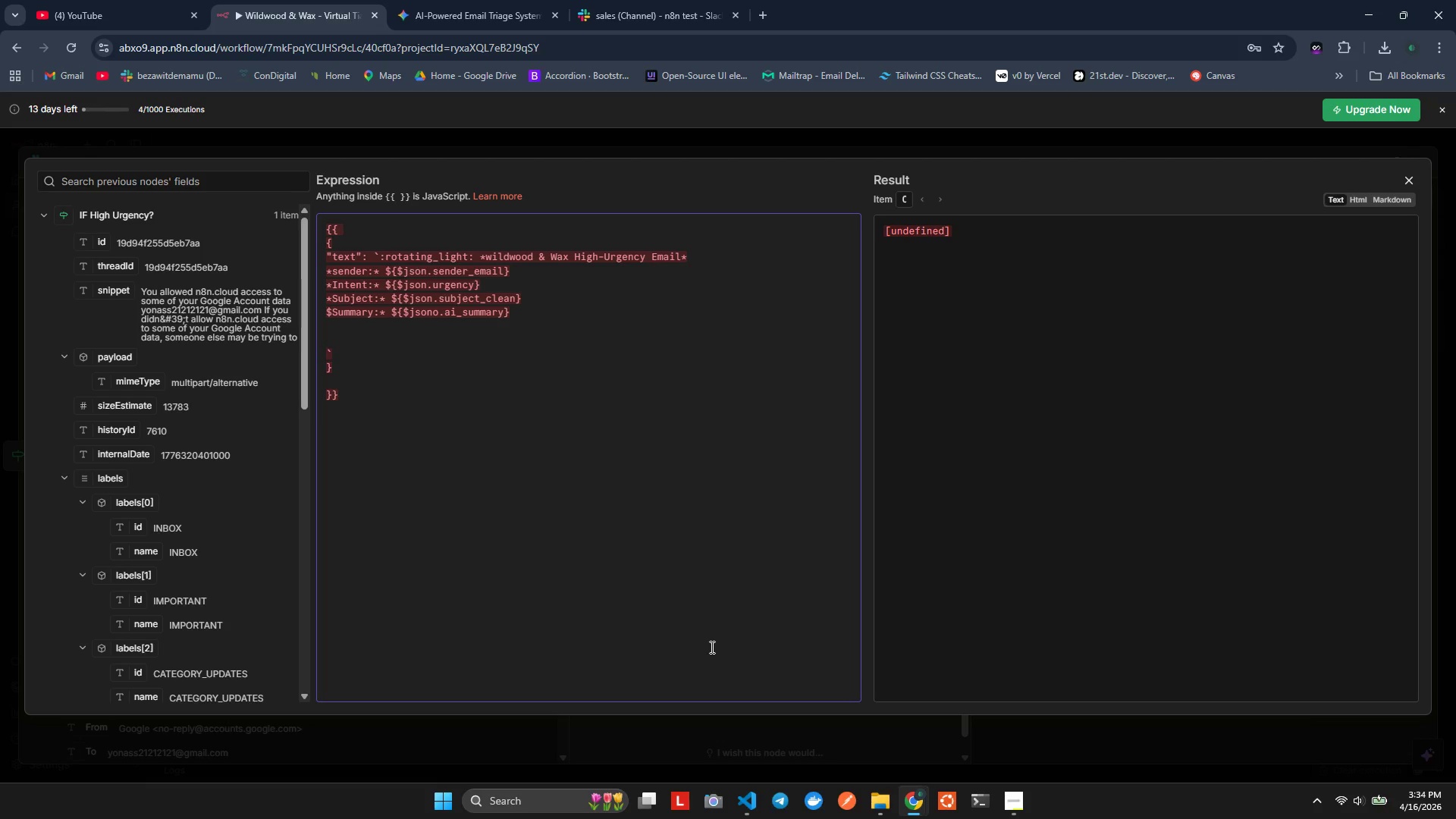 
key(ArrowRight)
 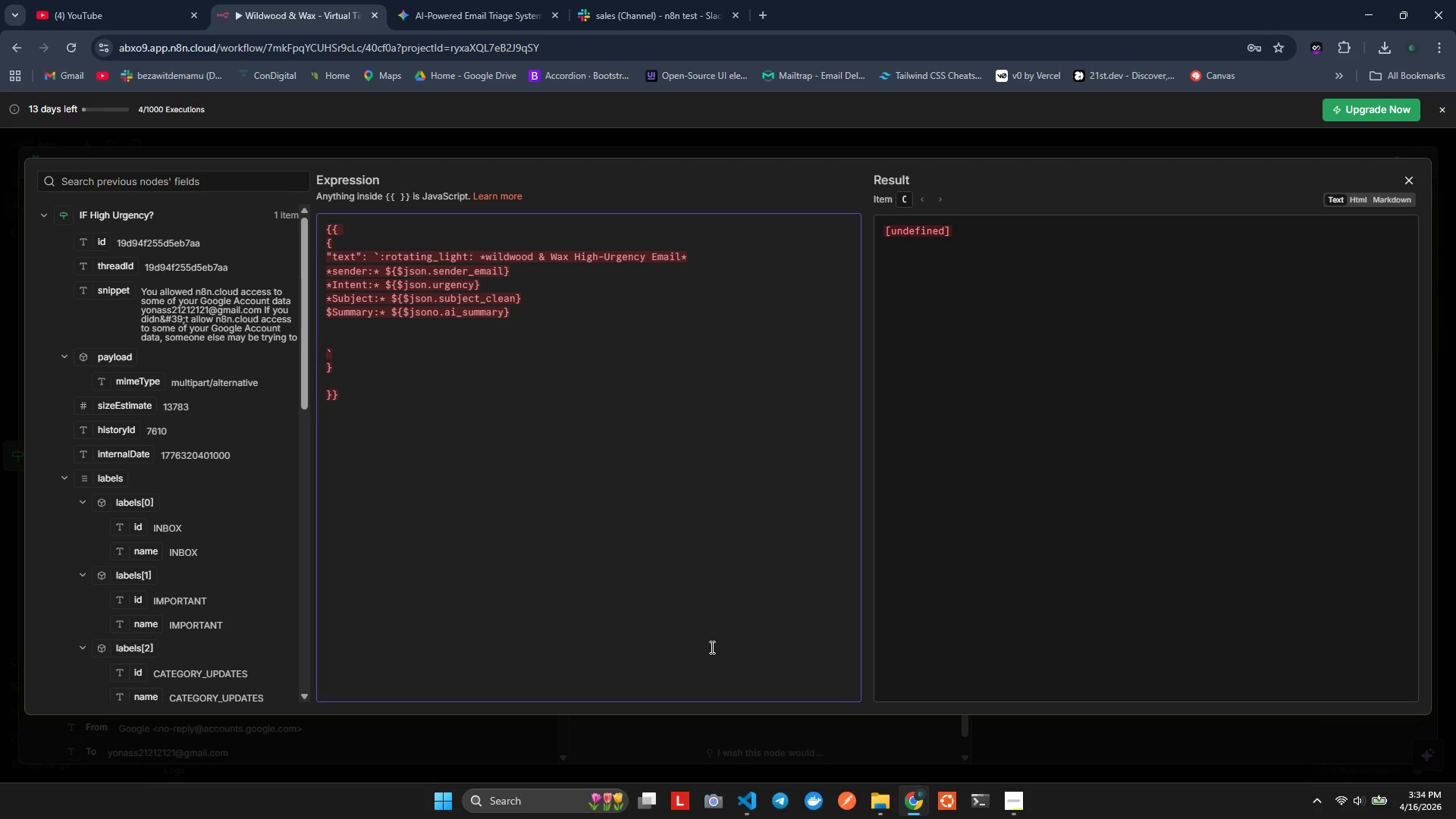 
key(ArrowLeft)
 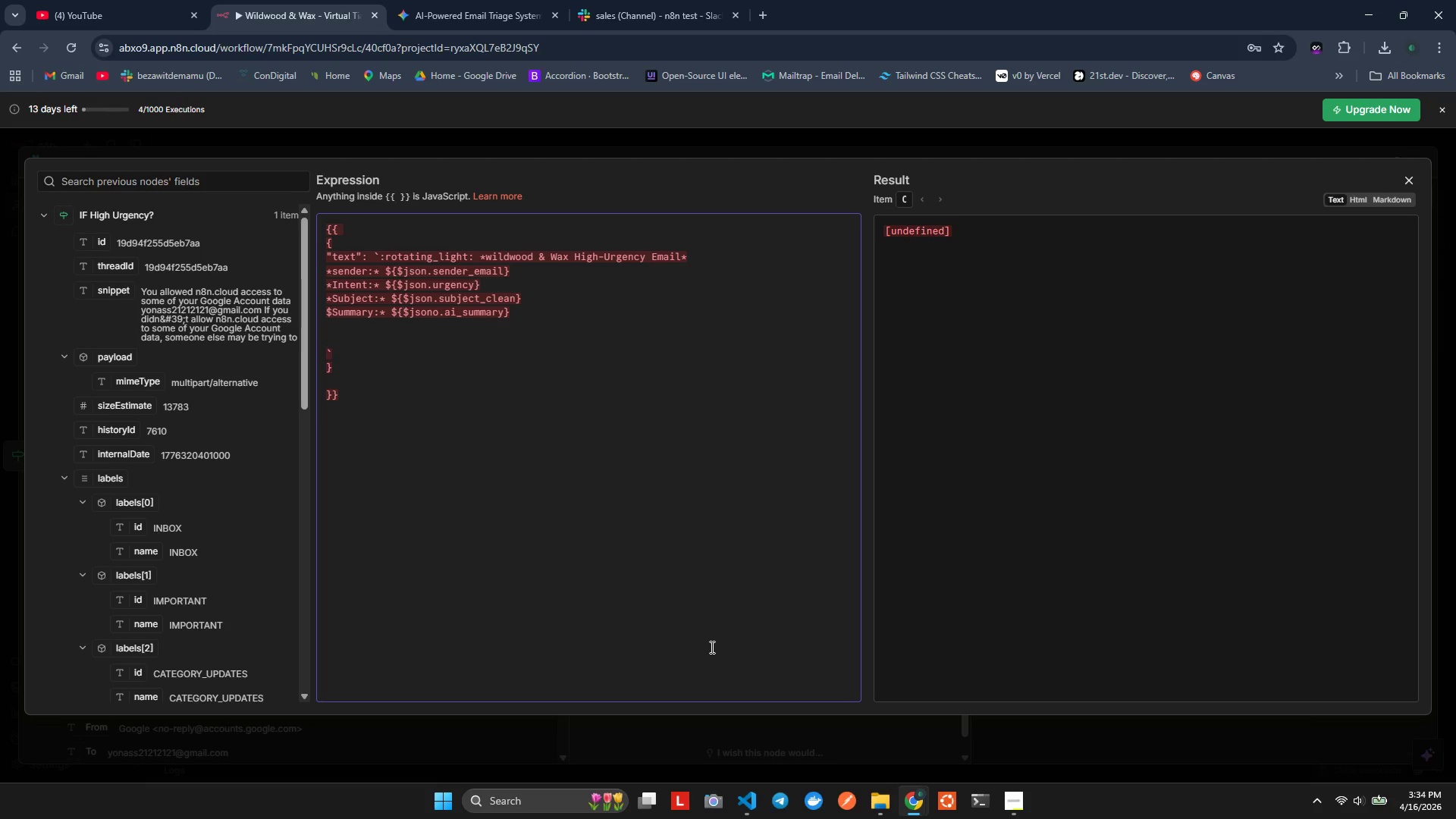 
key(ArrowLeft)
 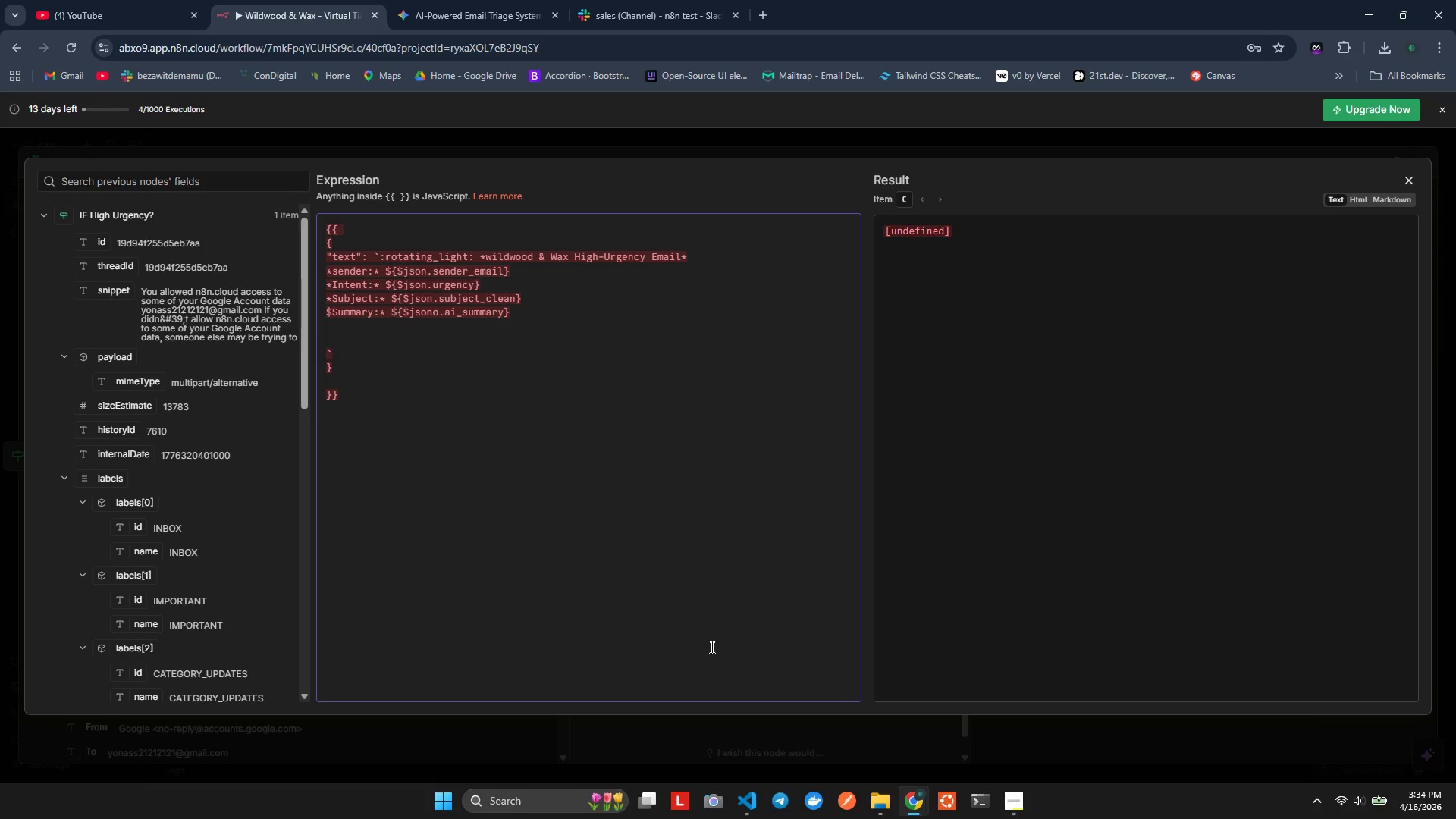 
key(ArrowRight)
 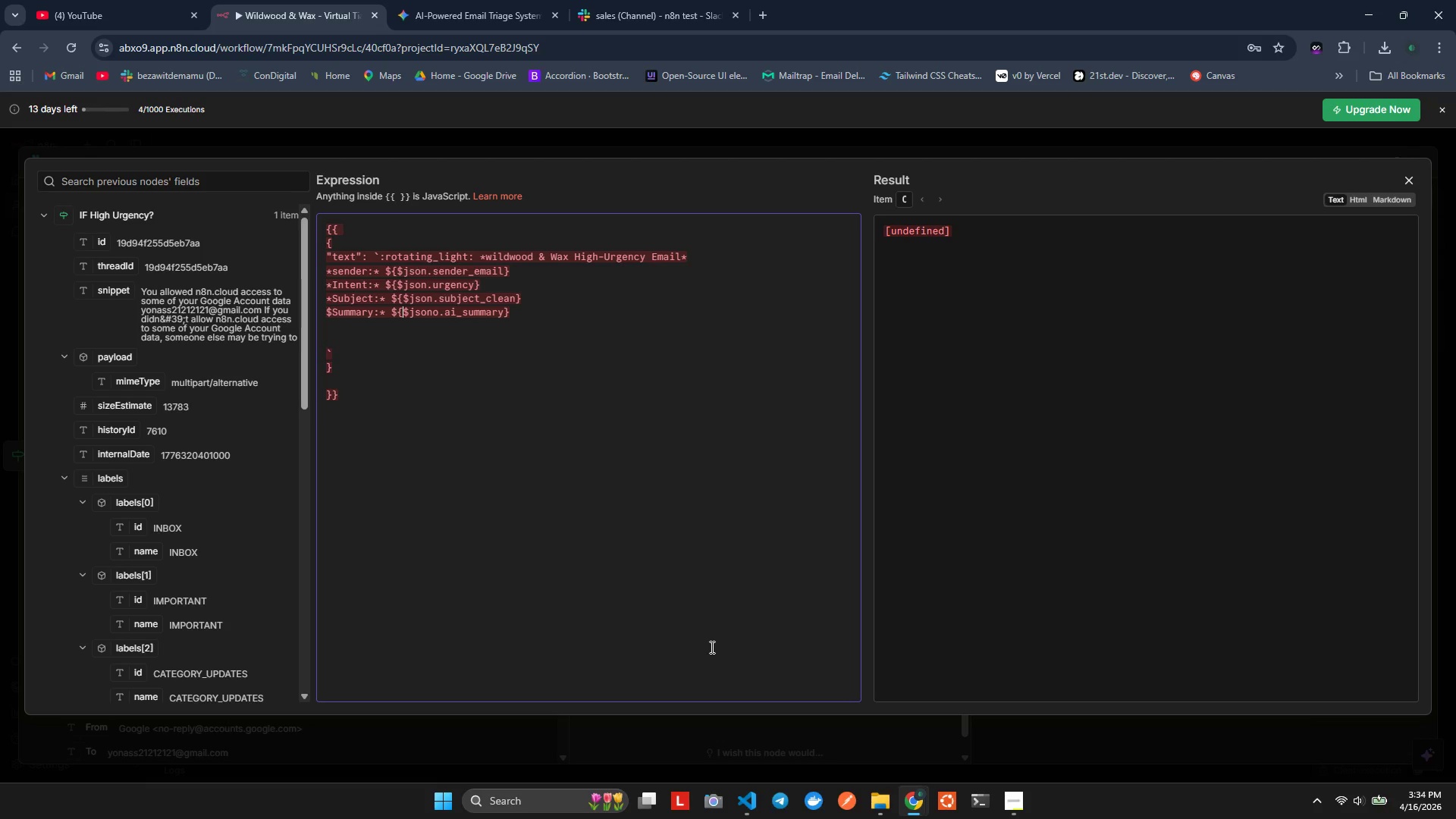 
key(ArrowRight)
 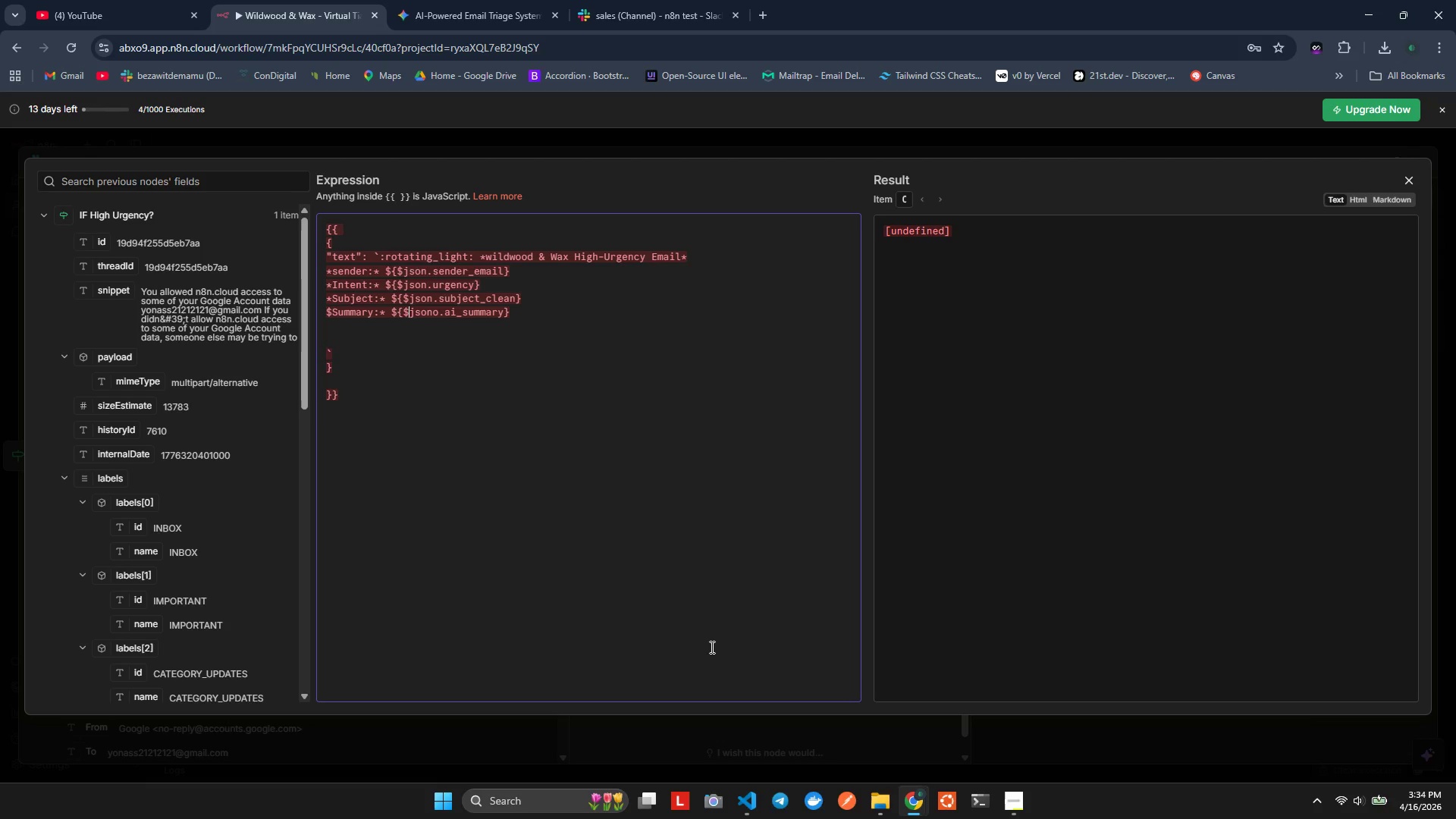 
key(ArrowRight)
 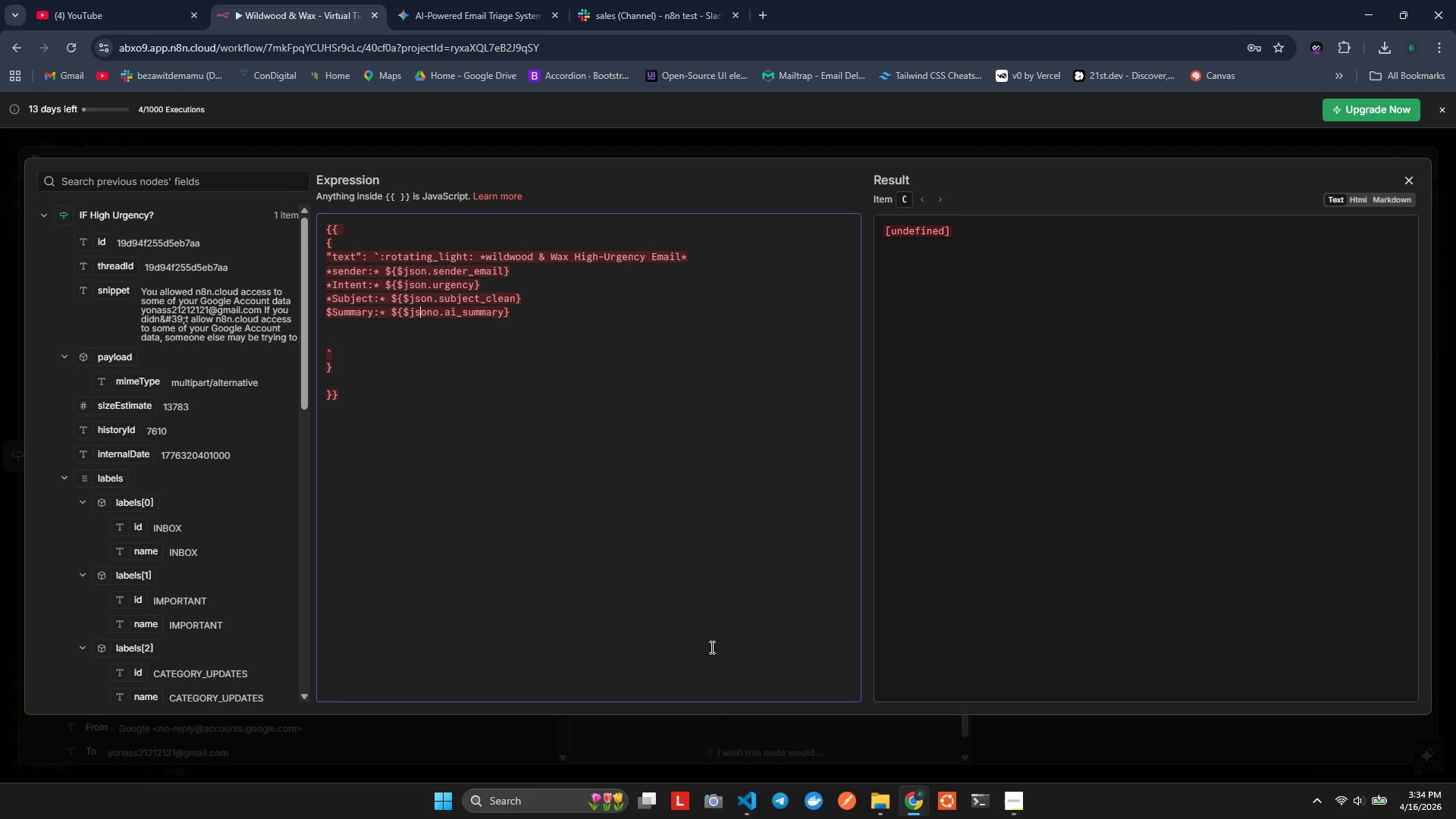 
key(ArrowRight)
 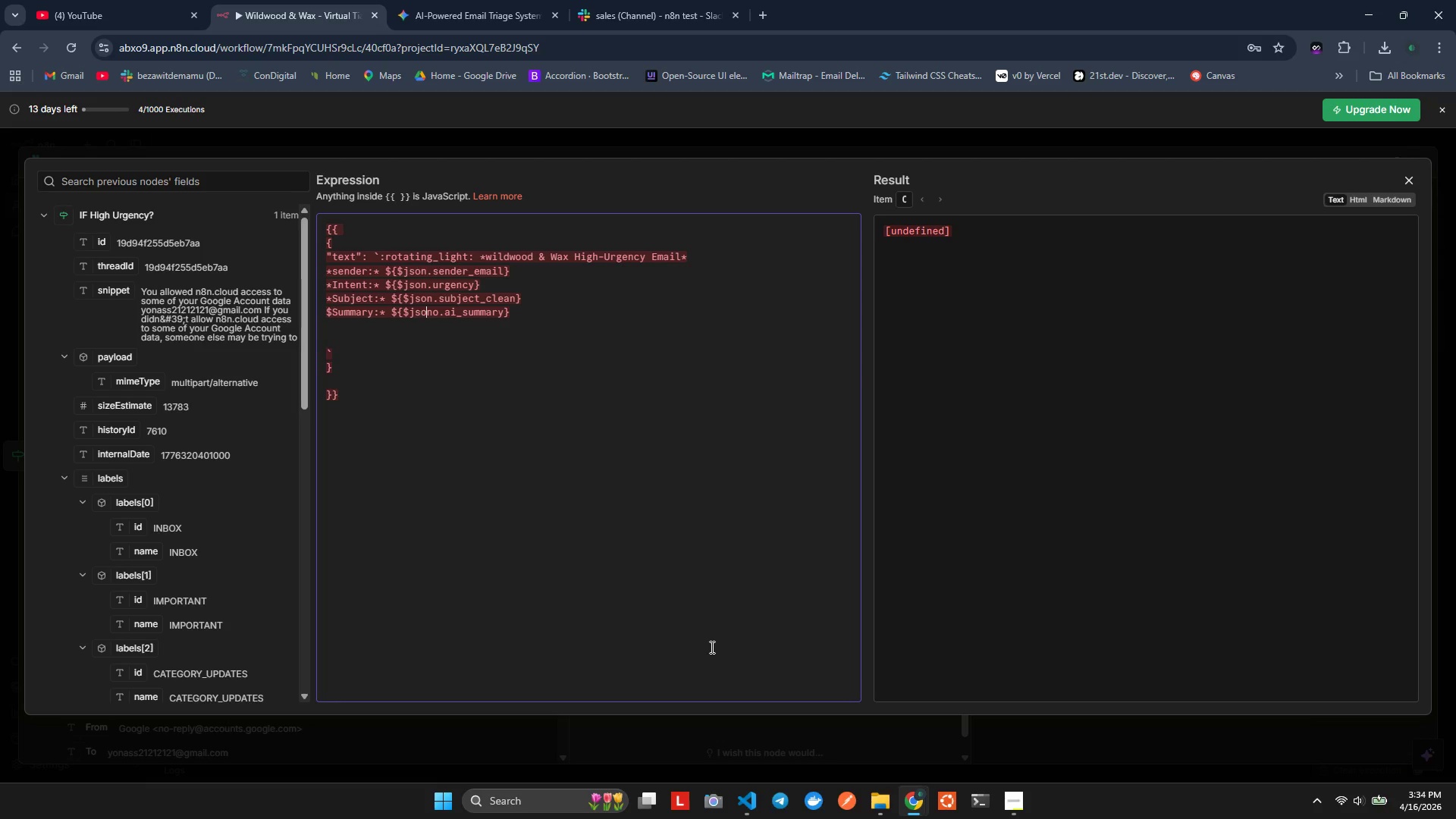 
key(ArrowRight)
 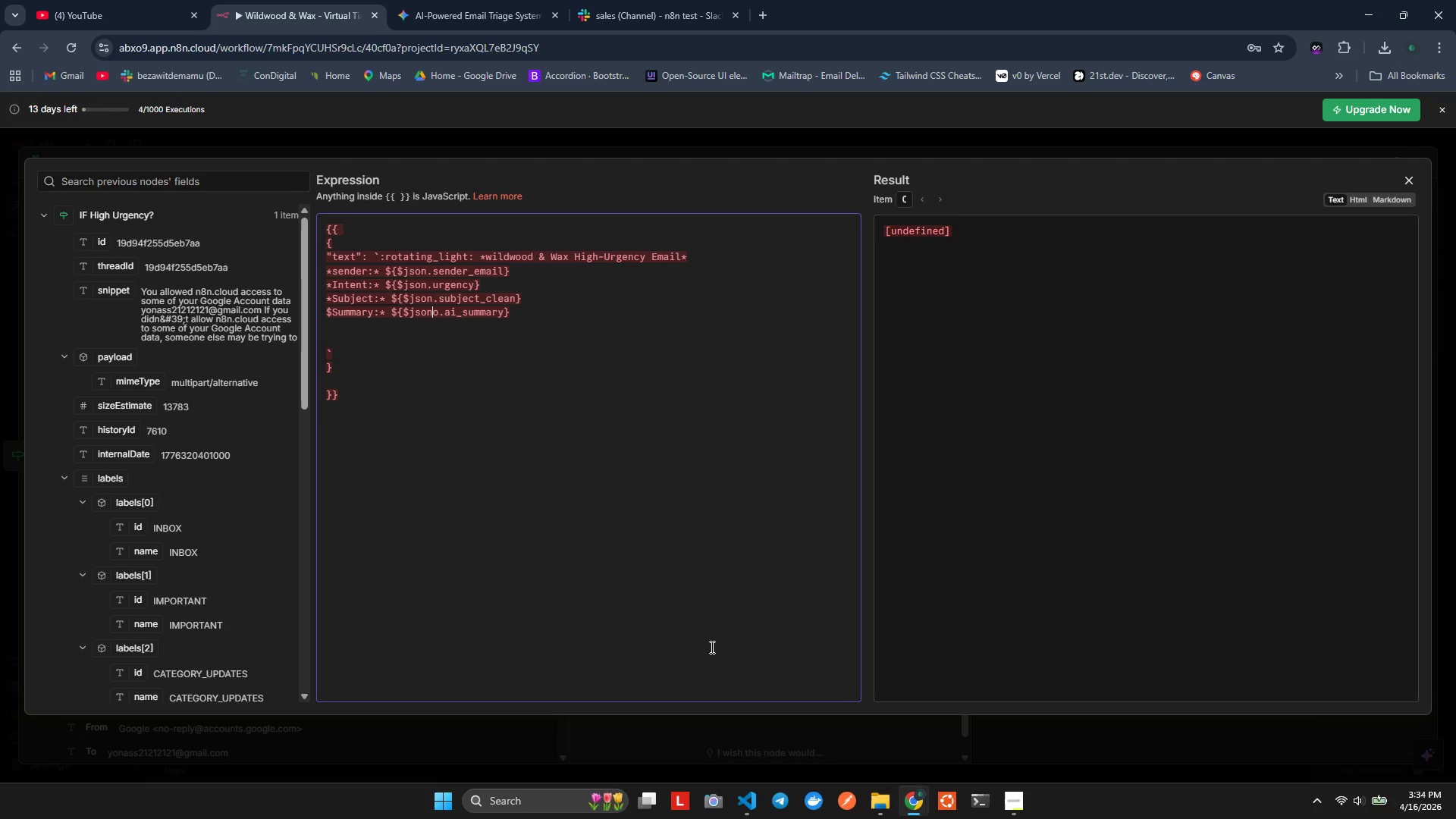 
key(ArrowRight)
 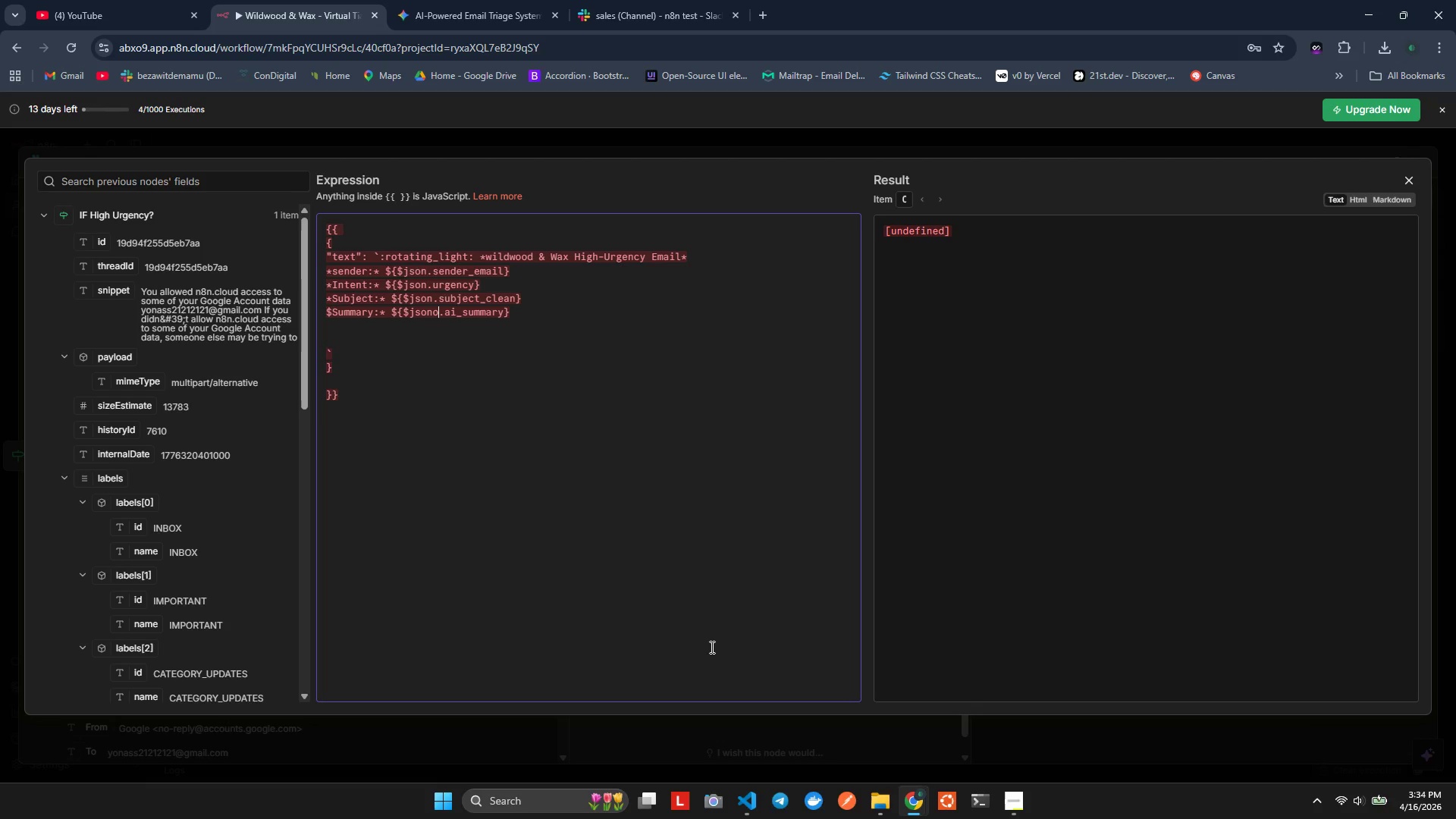 
key(ArrowRight)
 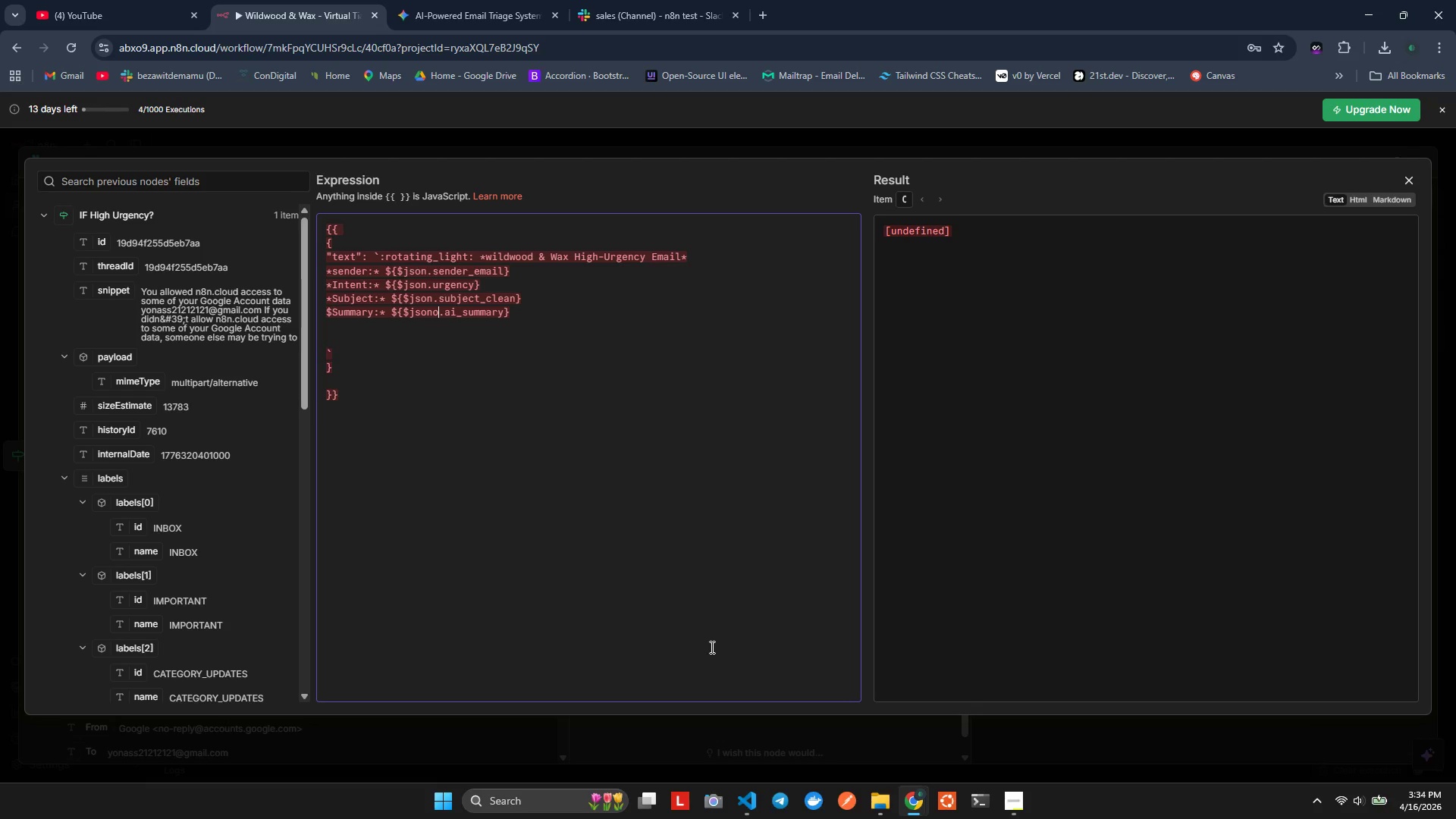 
key(Backspace)
 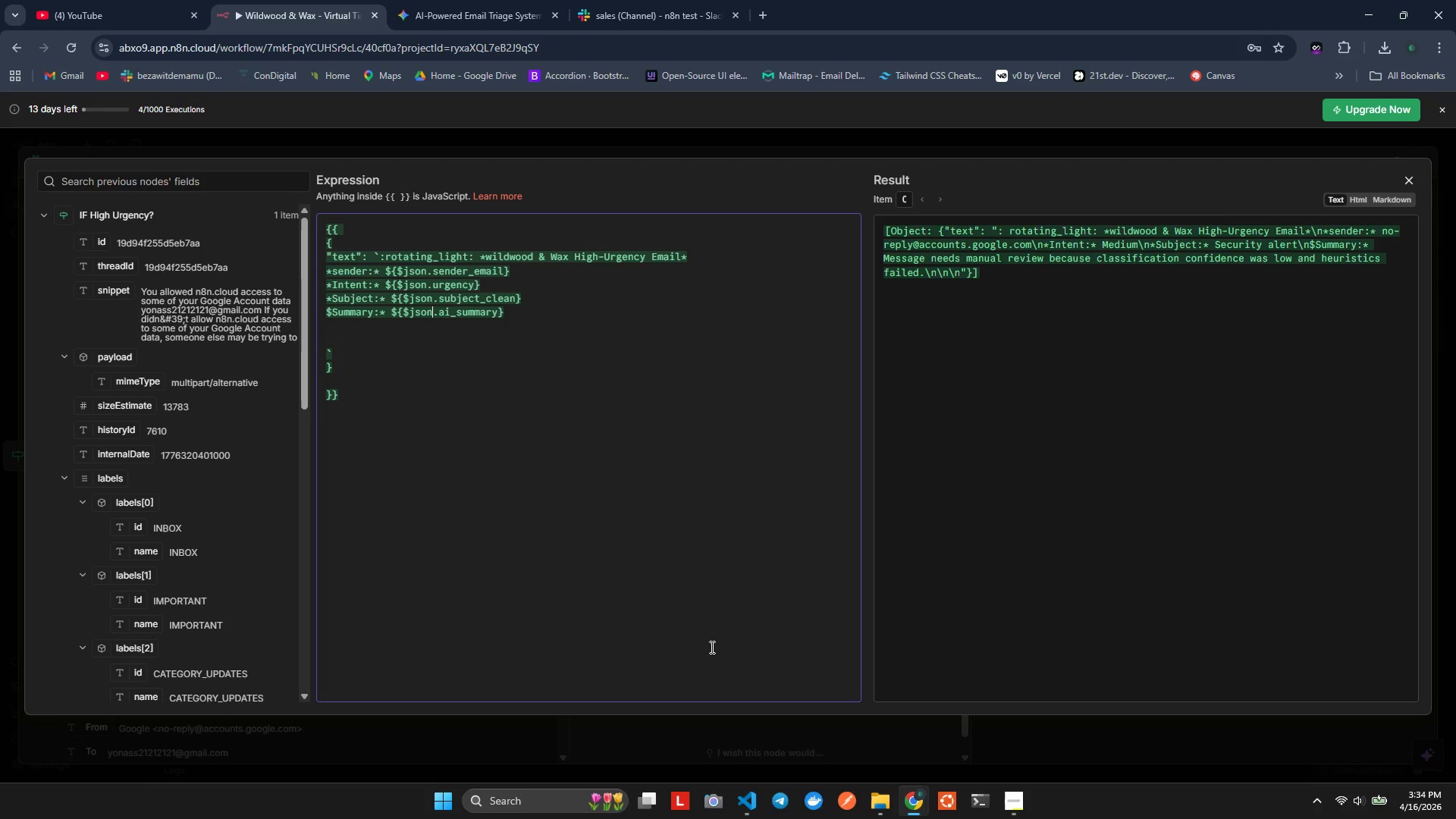 
key(ArrowRight)
 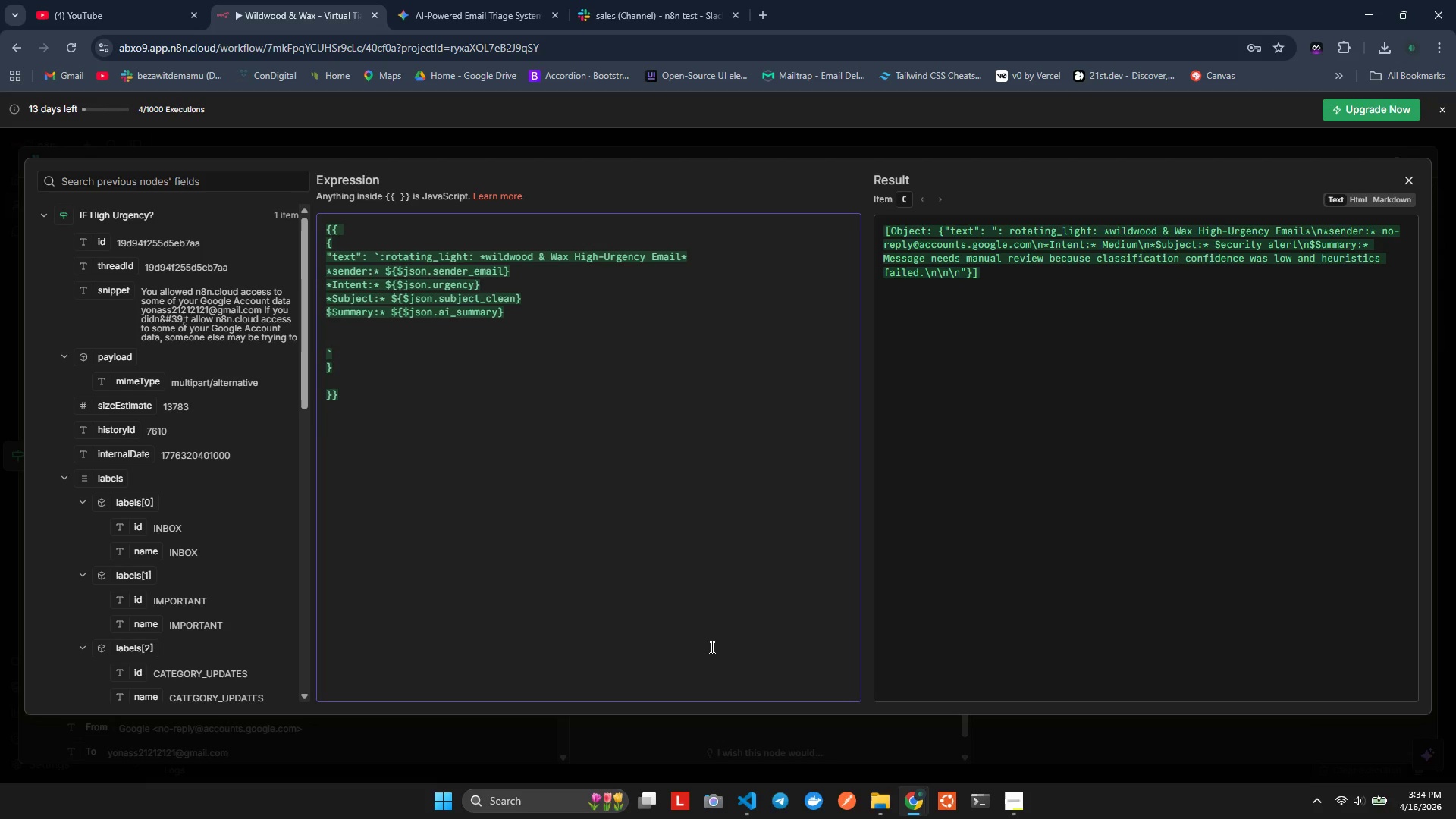 
hold_key(key=ArrowRight, duration=0.72)
 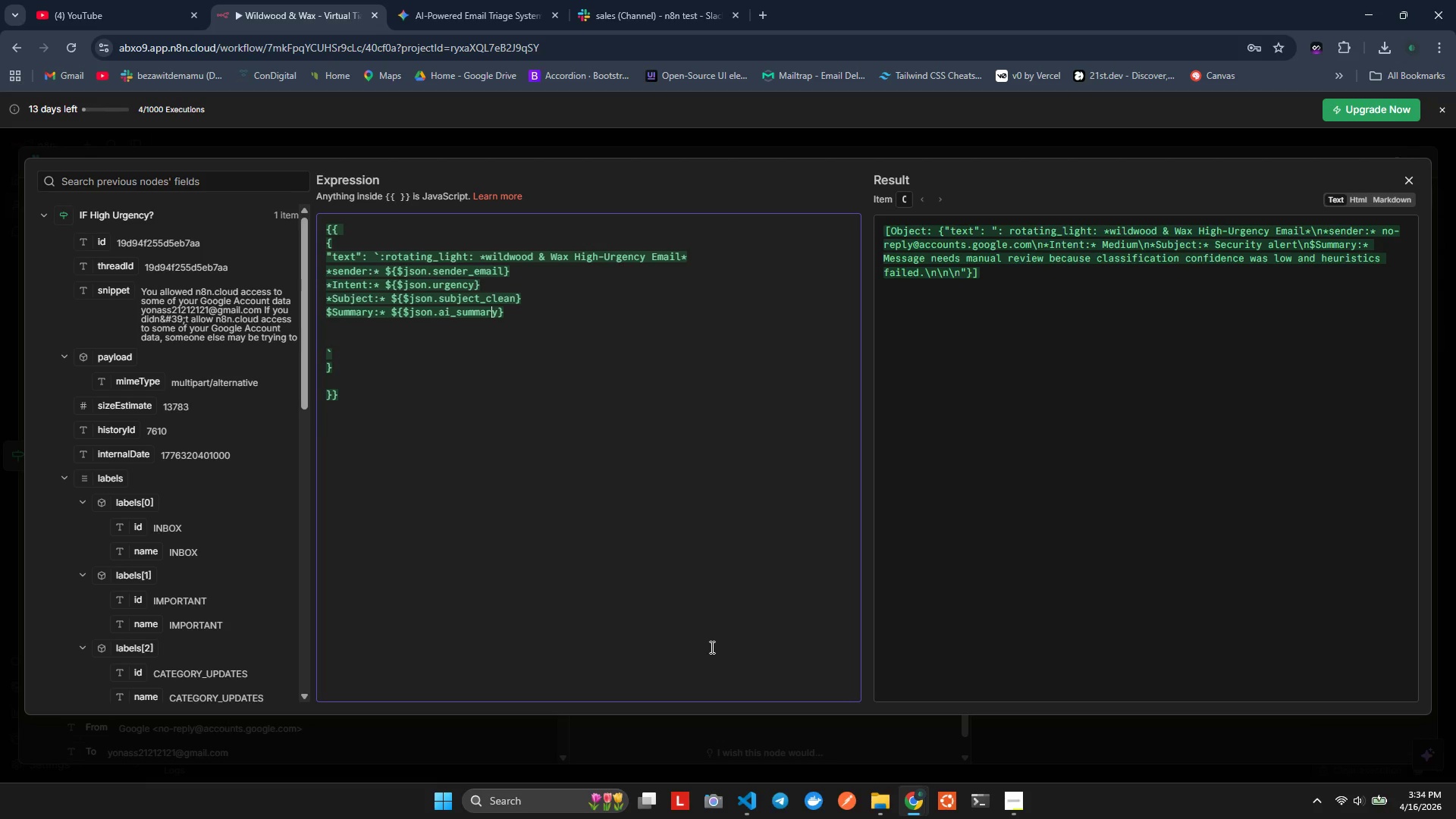 
key(ArrowRight)
 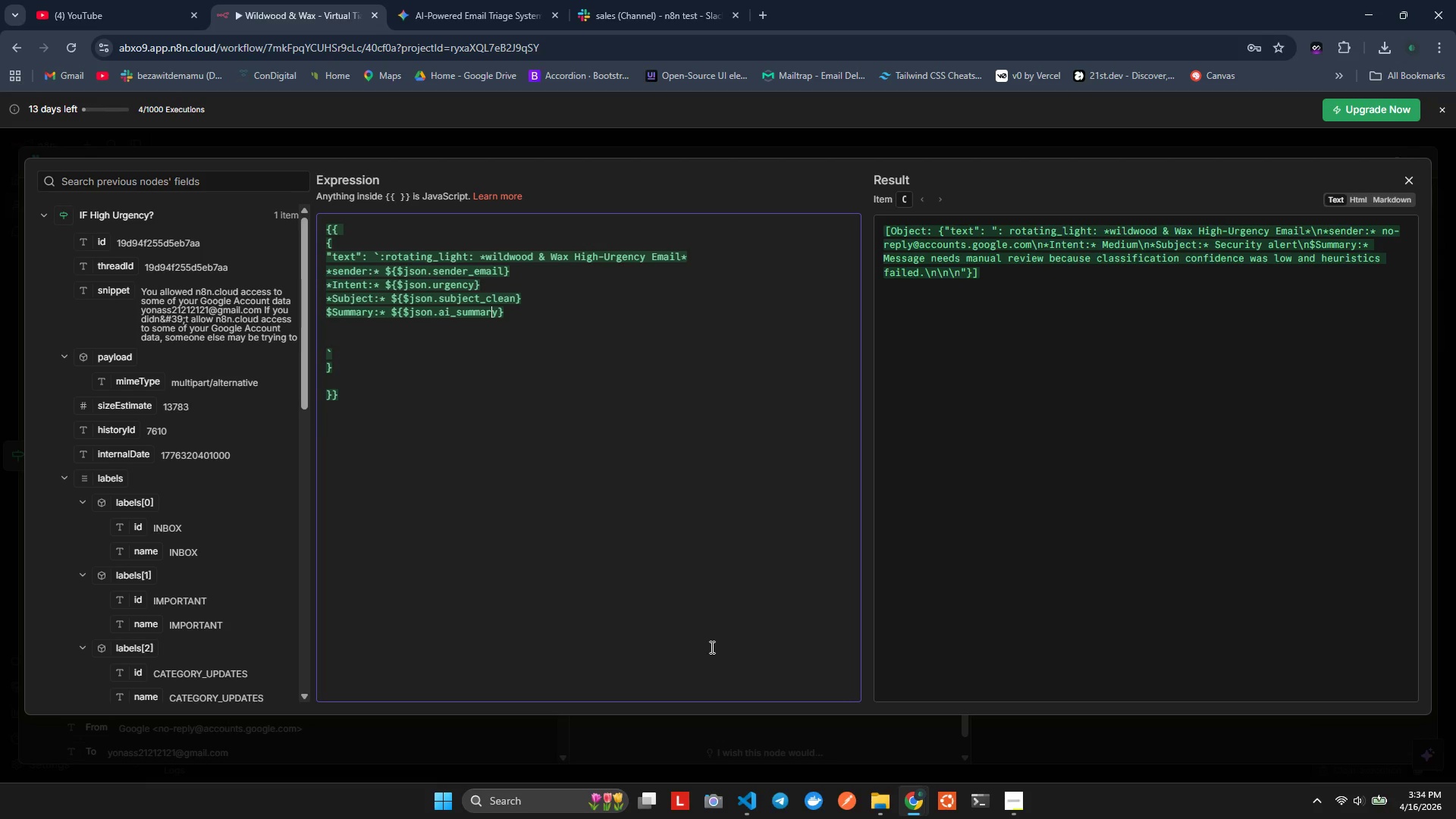 
key(ArrowRight)
 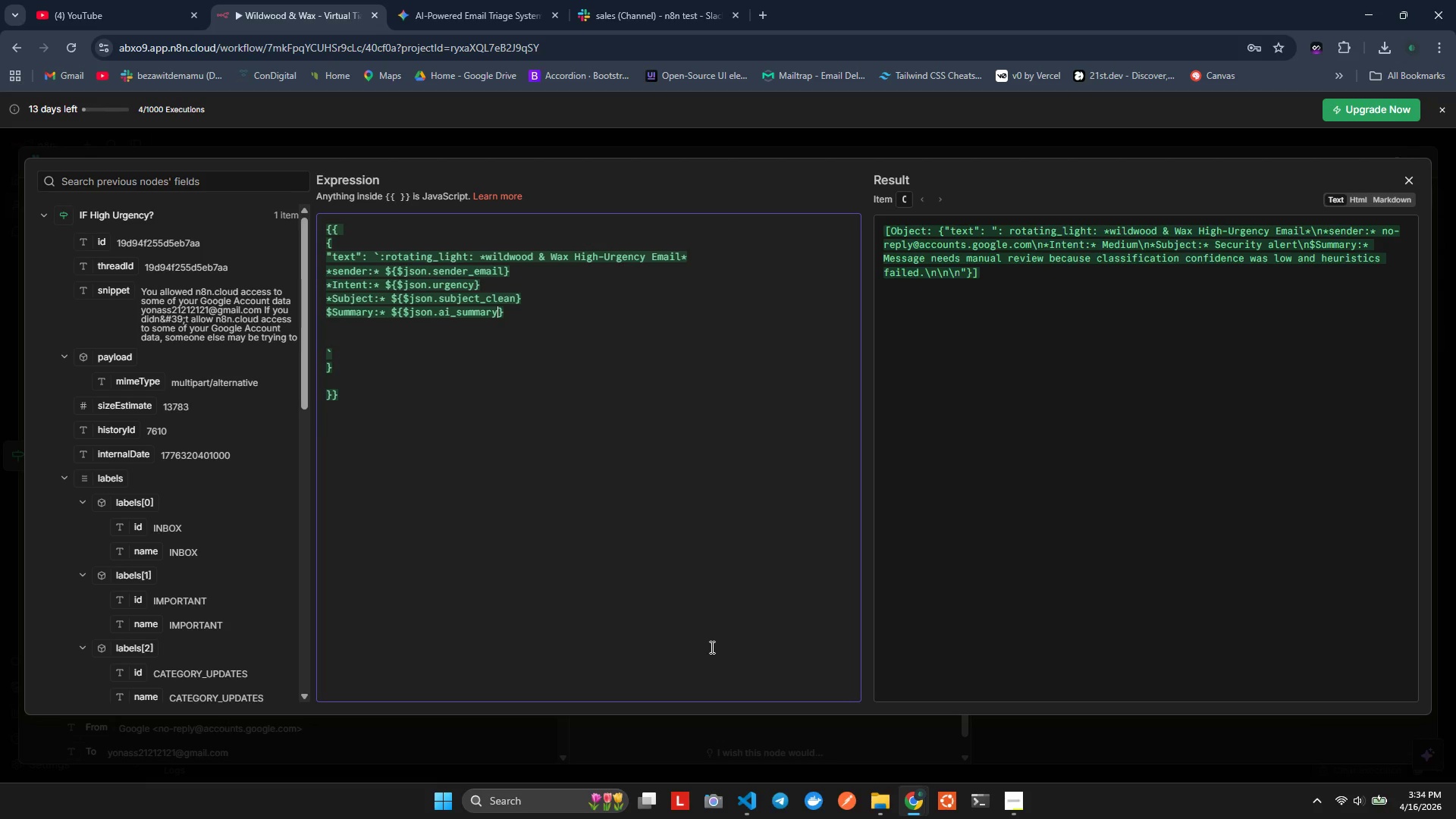 
key(ArrowRight)
 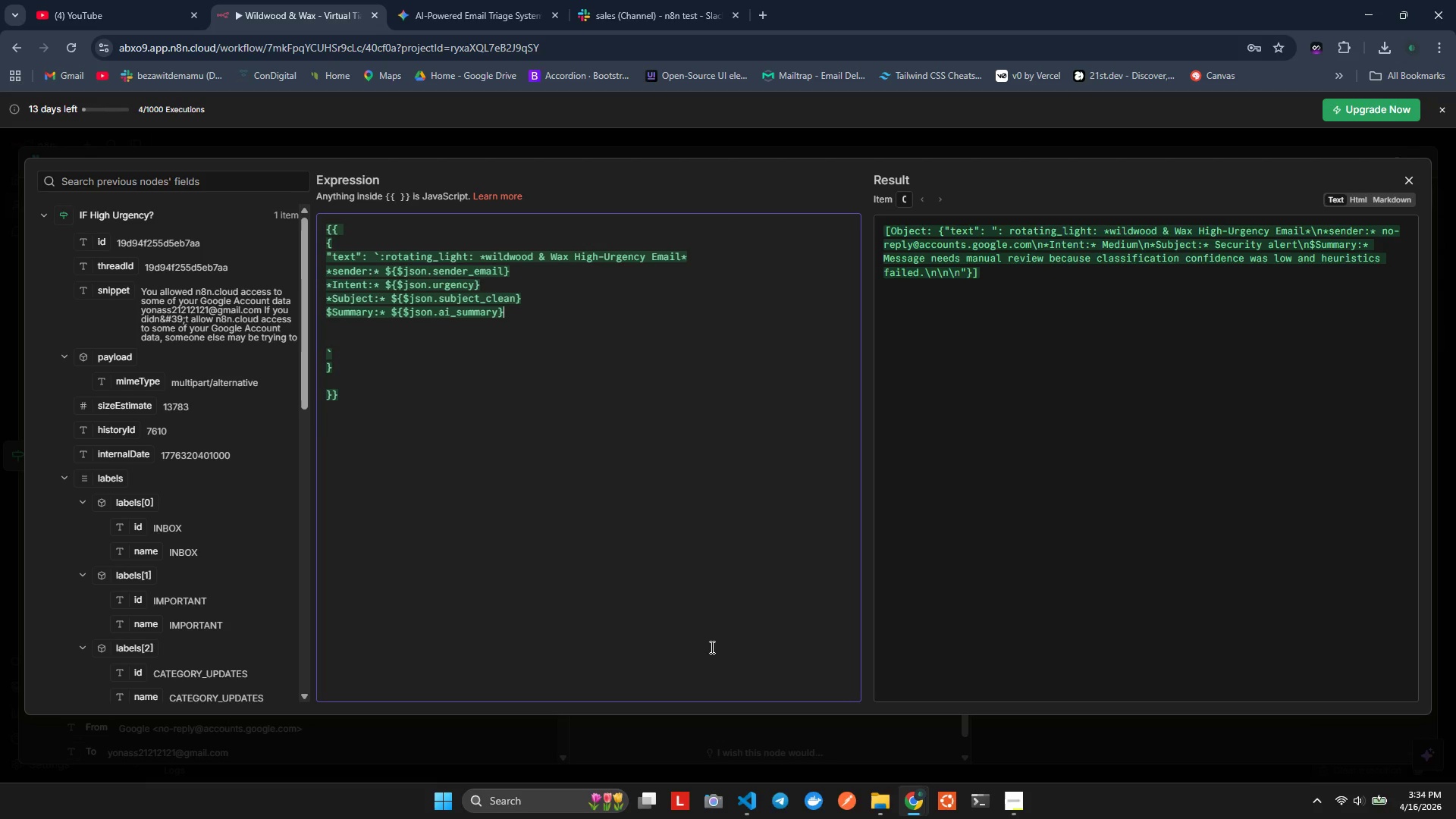 
key(ArrowDown)
 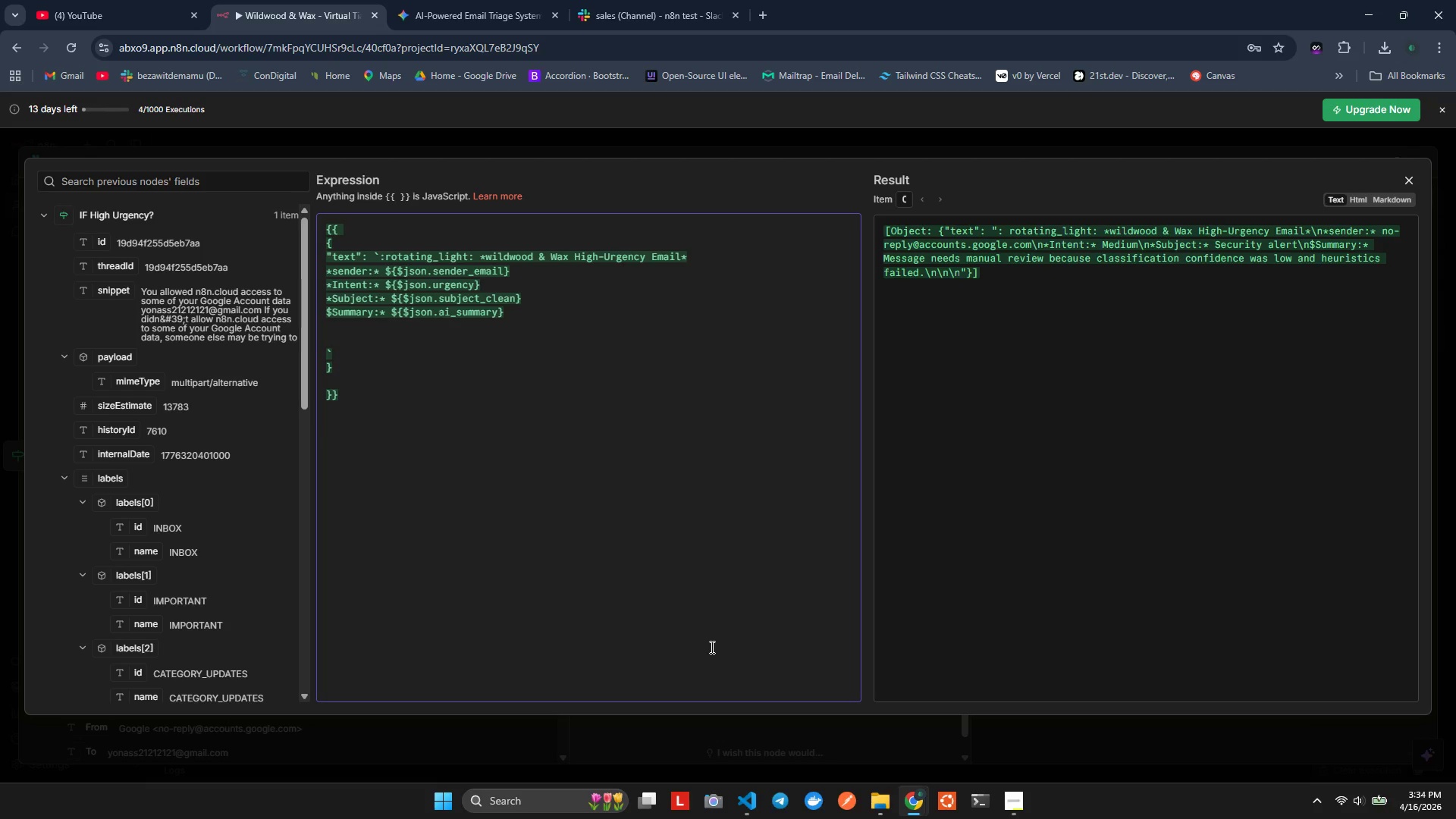 
key(Backspace)
 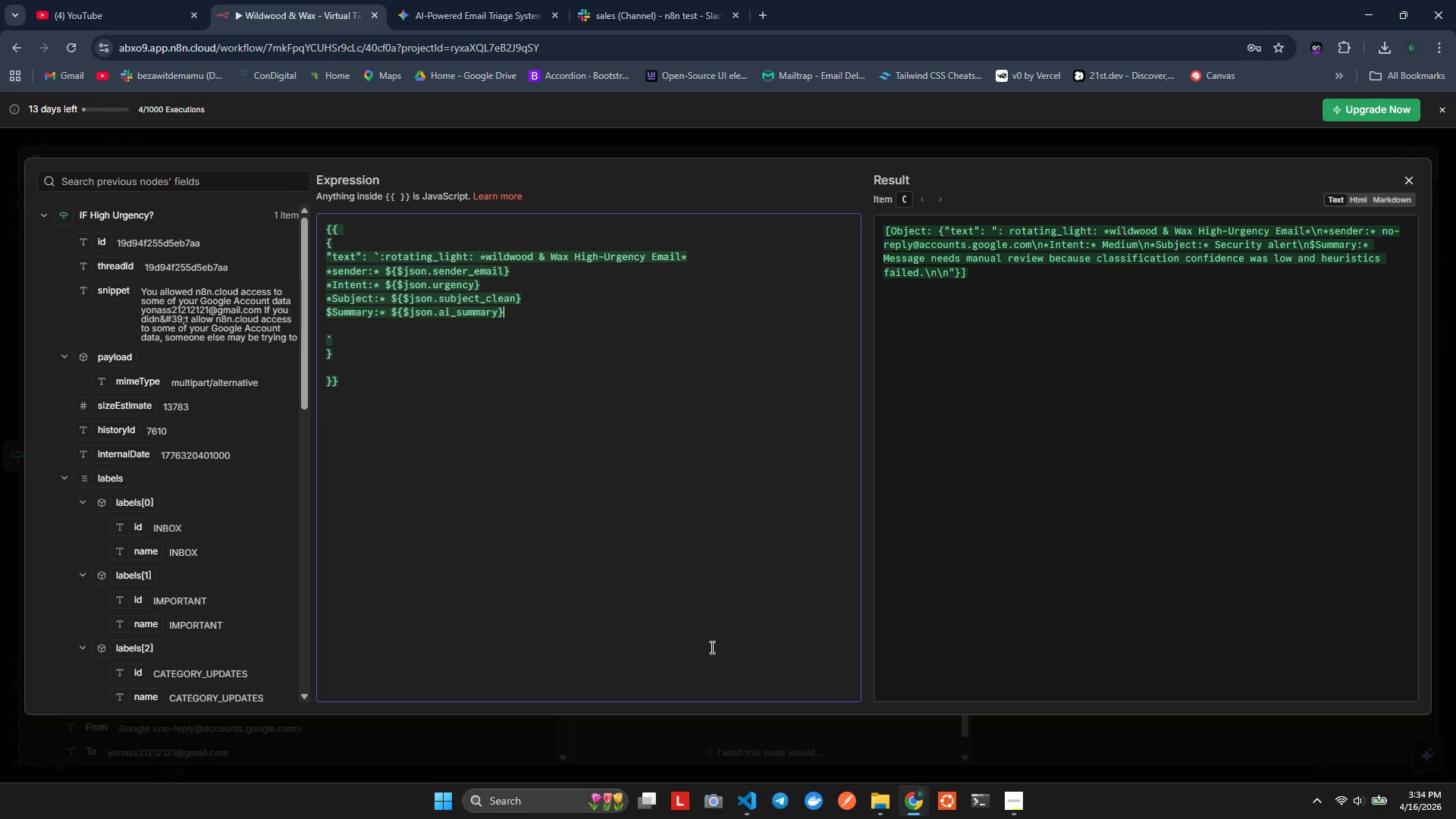 
key(ArrowDown)
 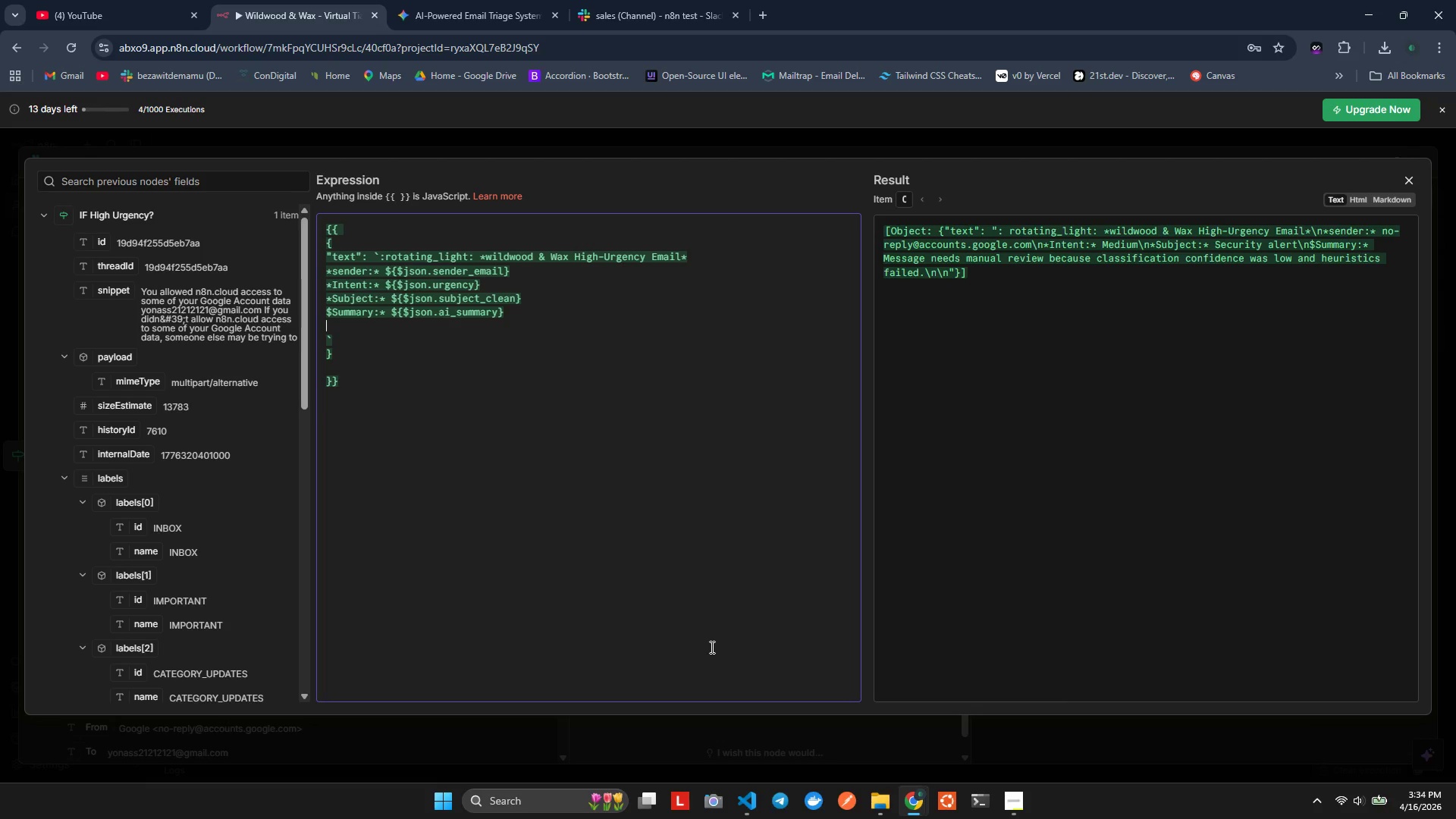 
key(Backspace)
 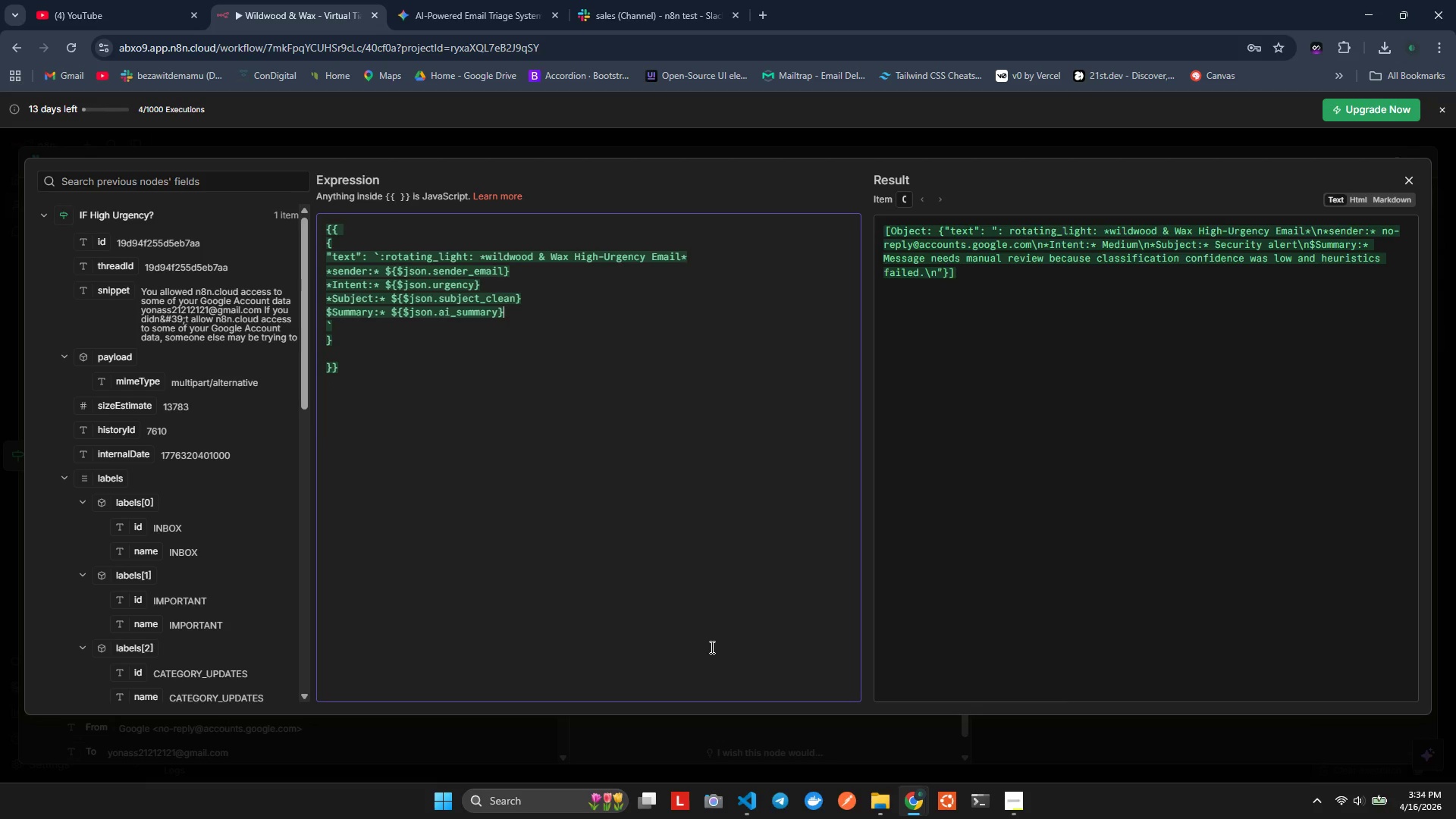 
key(ArrowRight)
 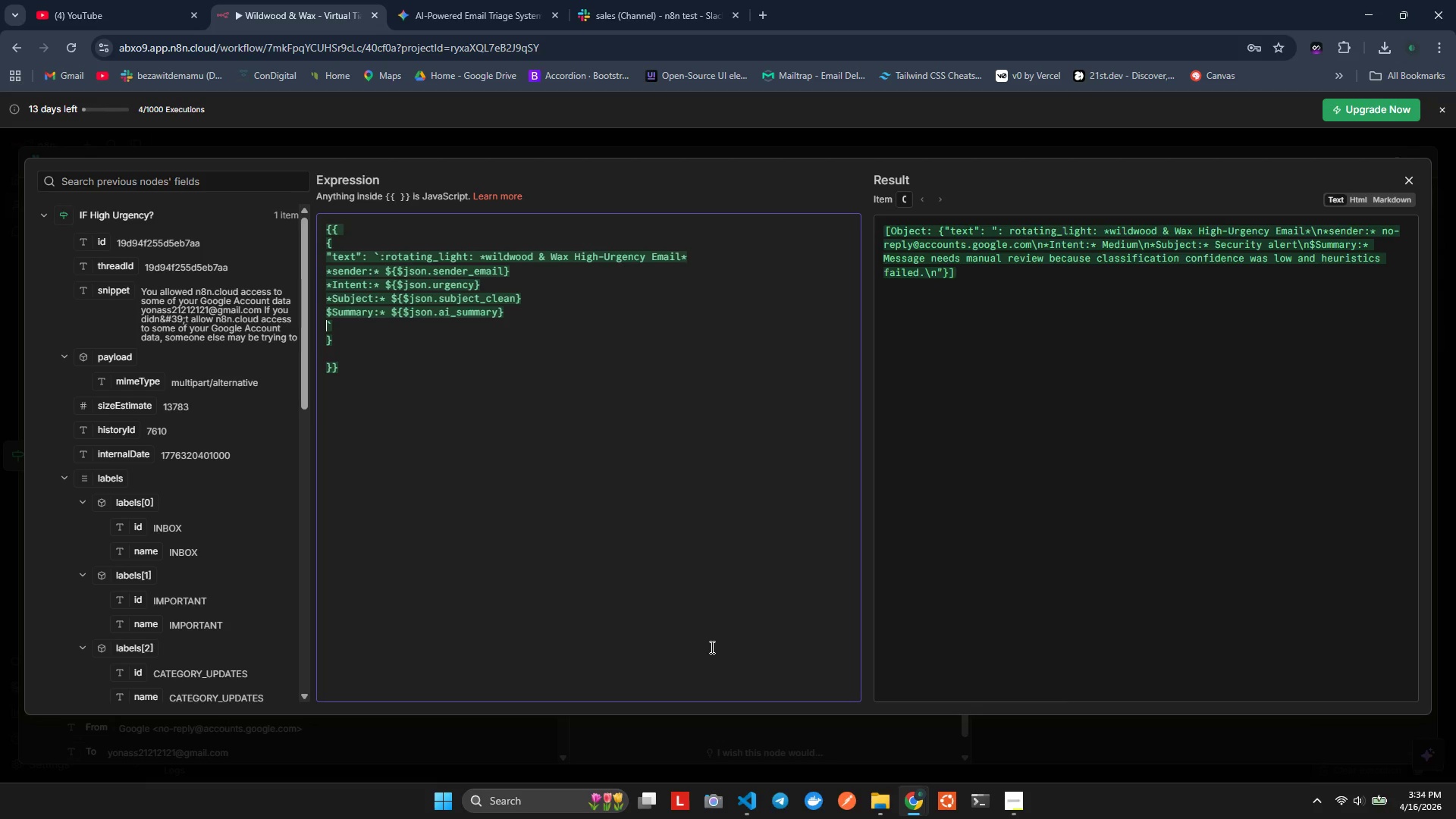 
key(Backspace)
 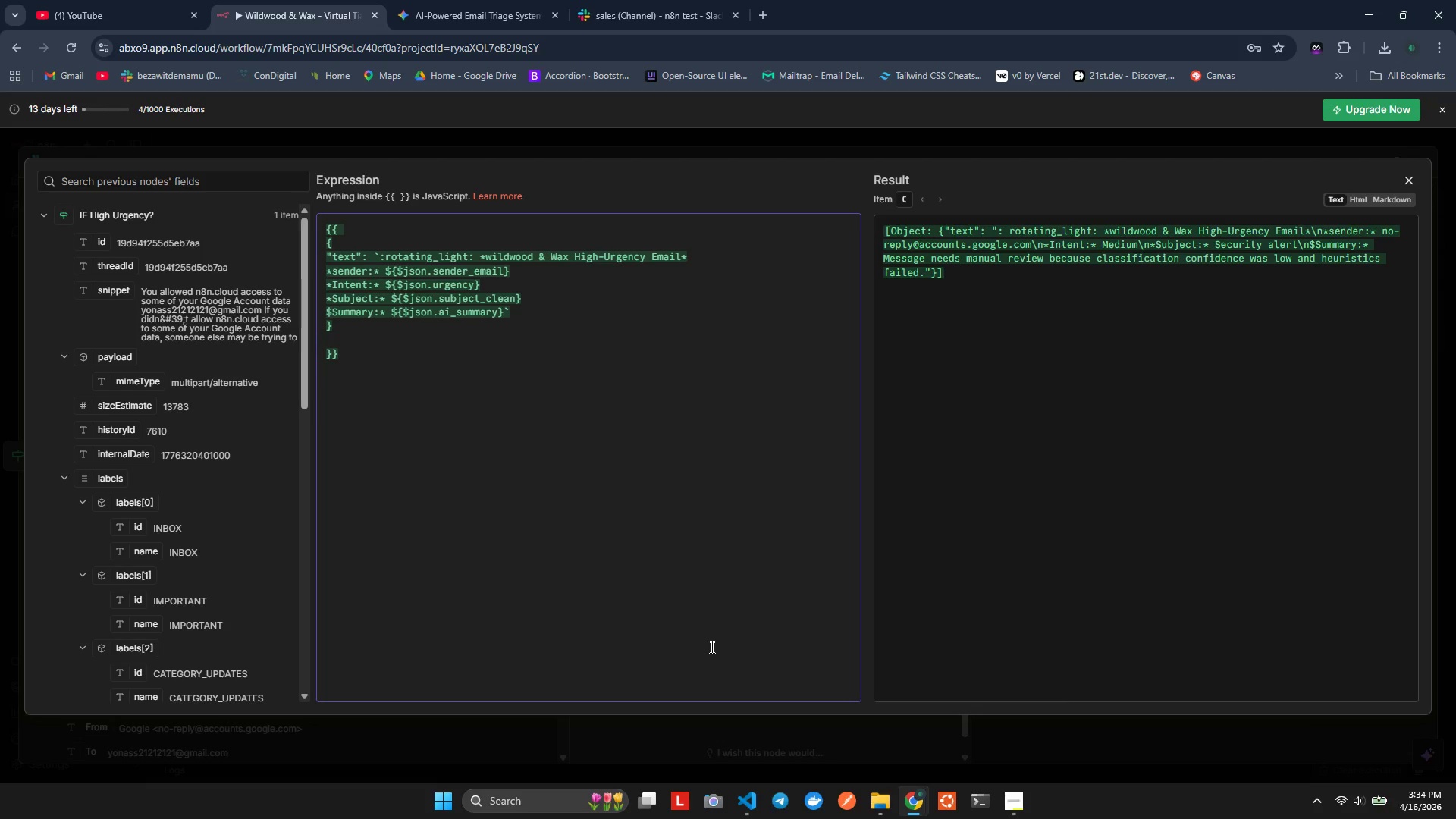 
key(ArrowDown)
 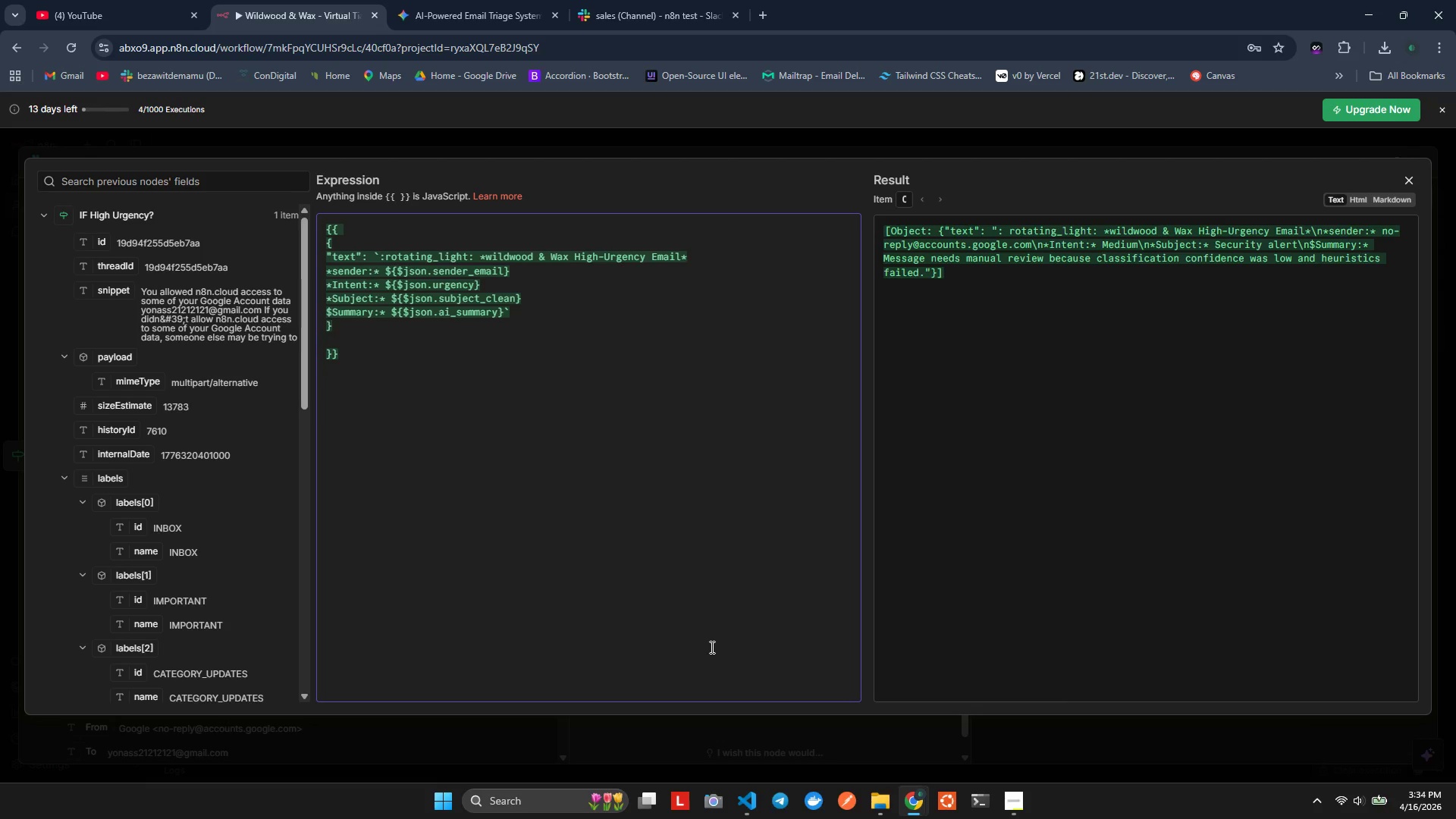 
key(ArrowDown)
 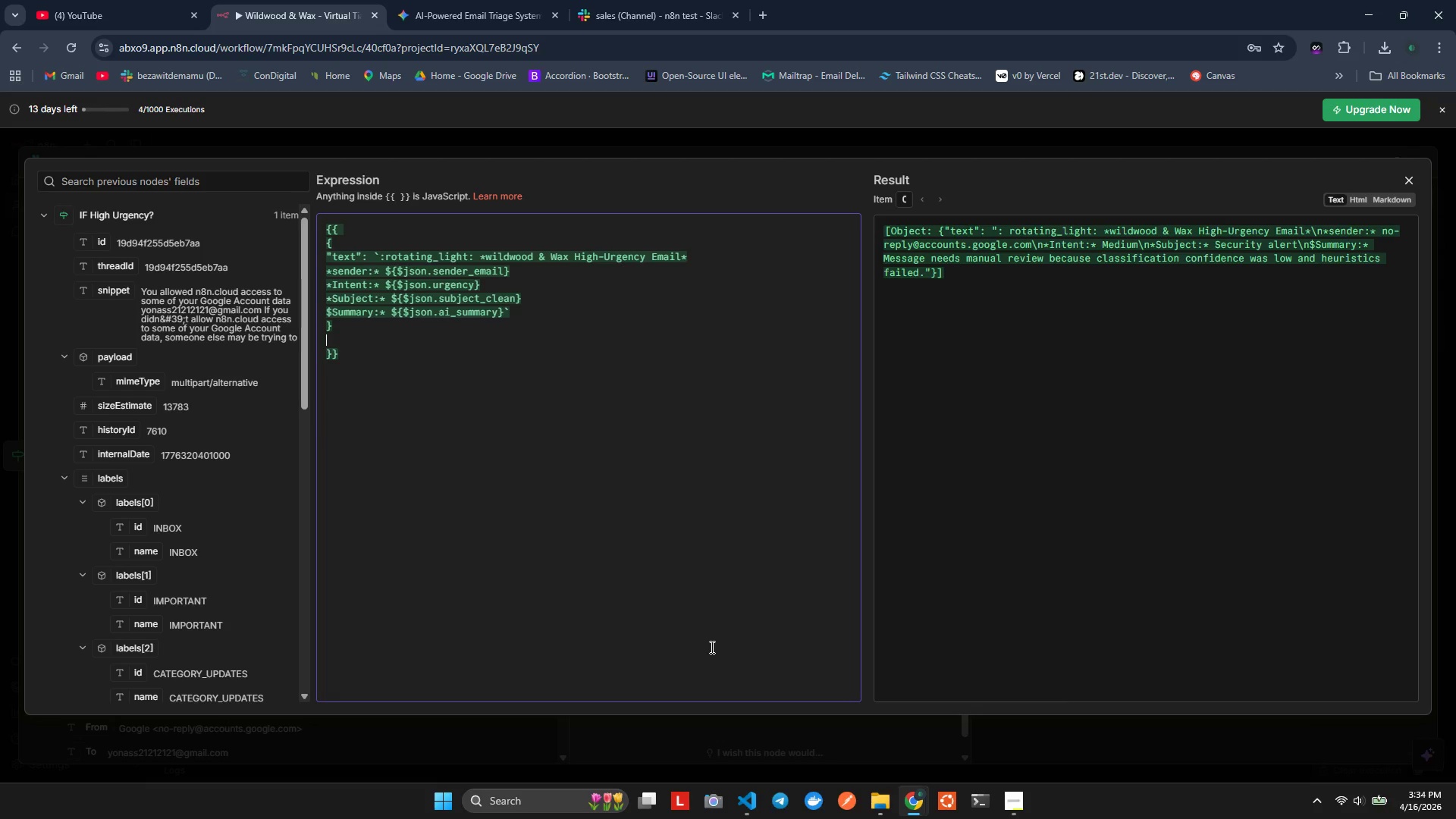 
key(Backspace)
 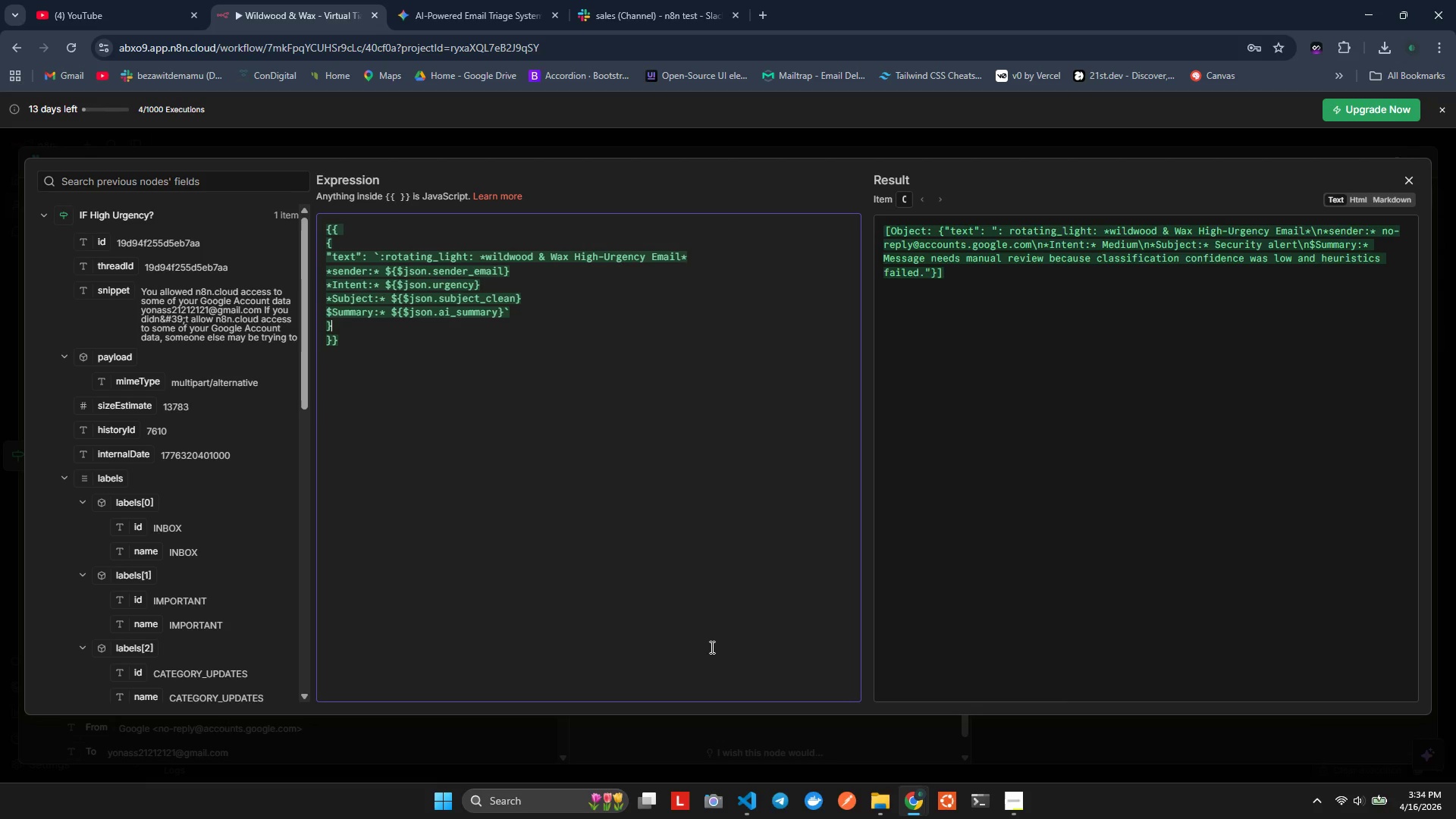 
key(ArrowDown)
 